 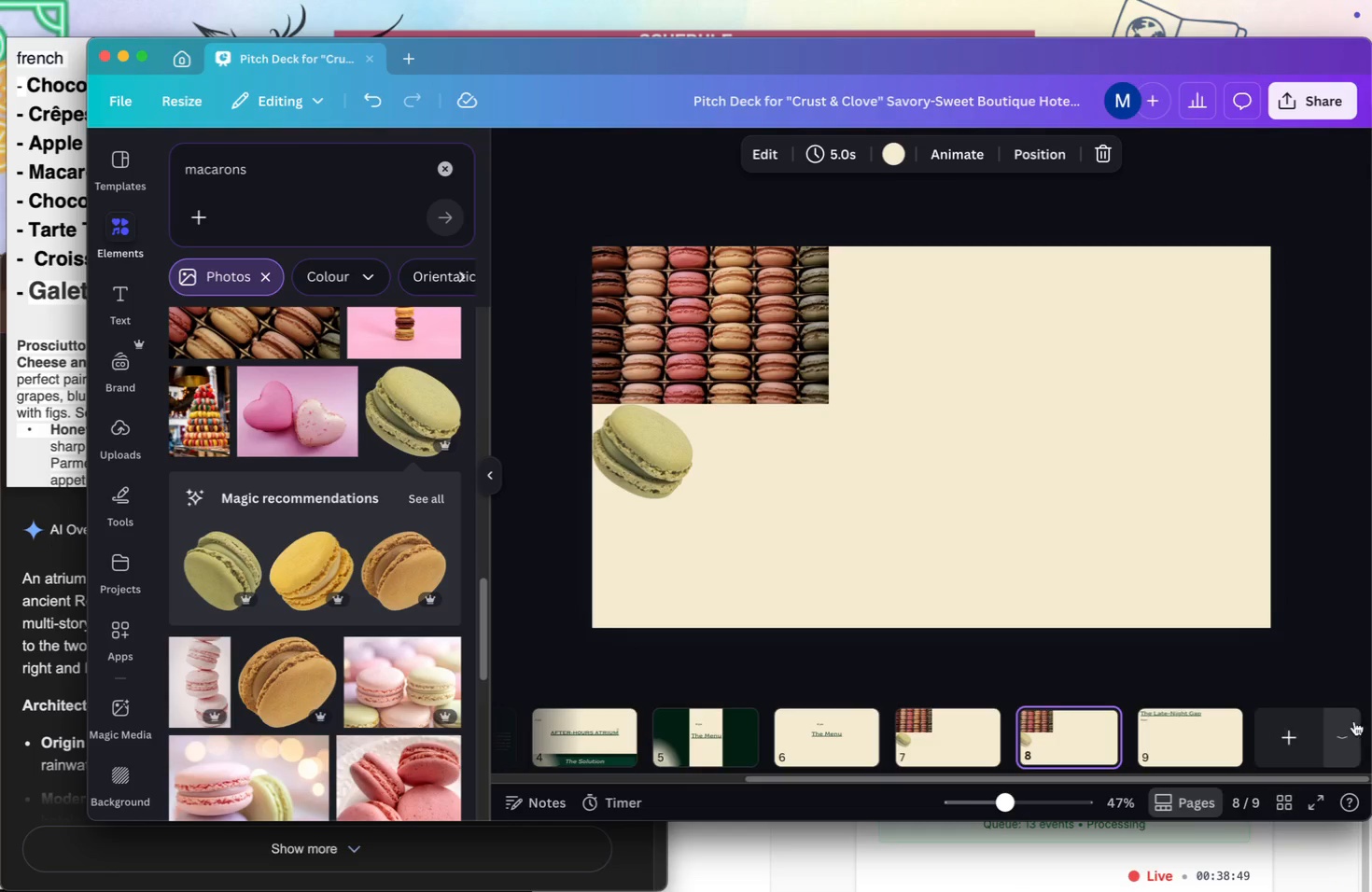 
left_click([1295, 716])
 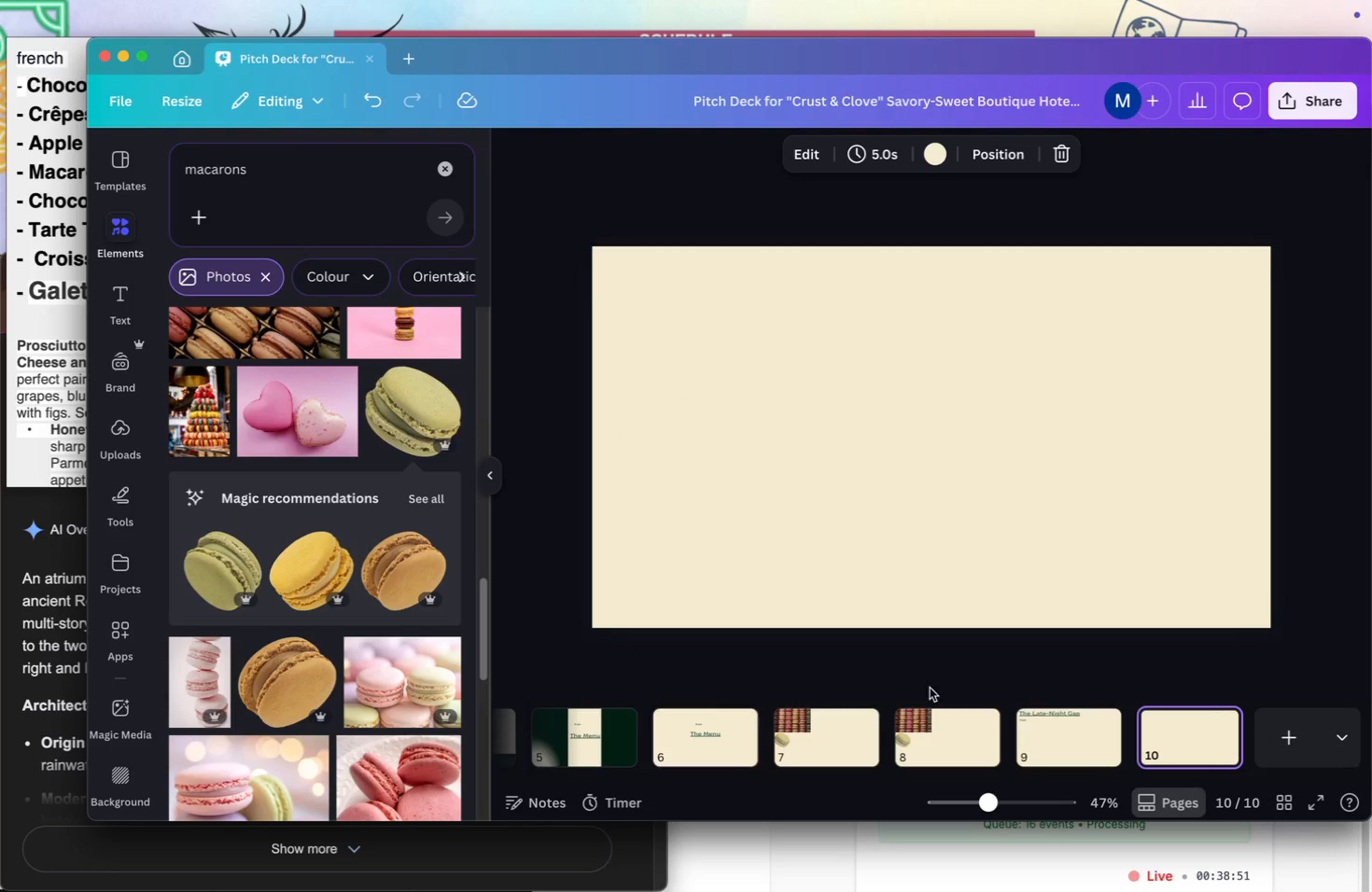 
left_click([921, 721])
 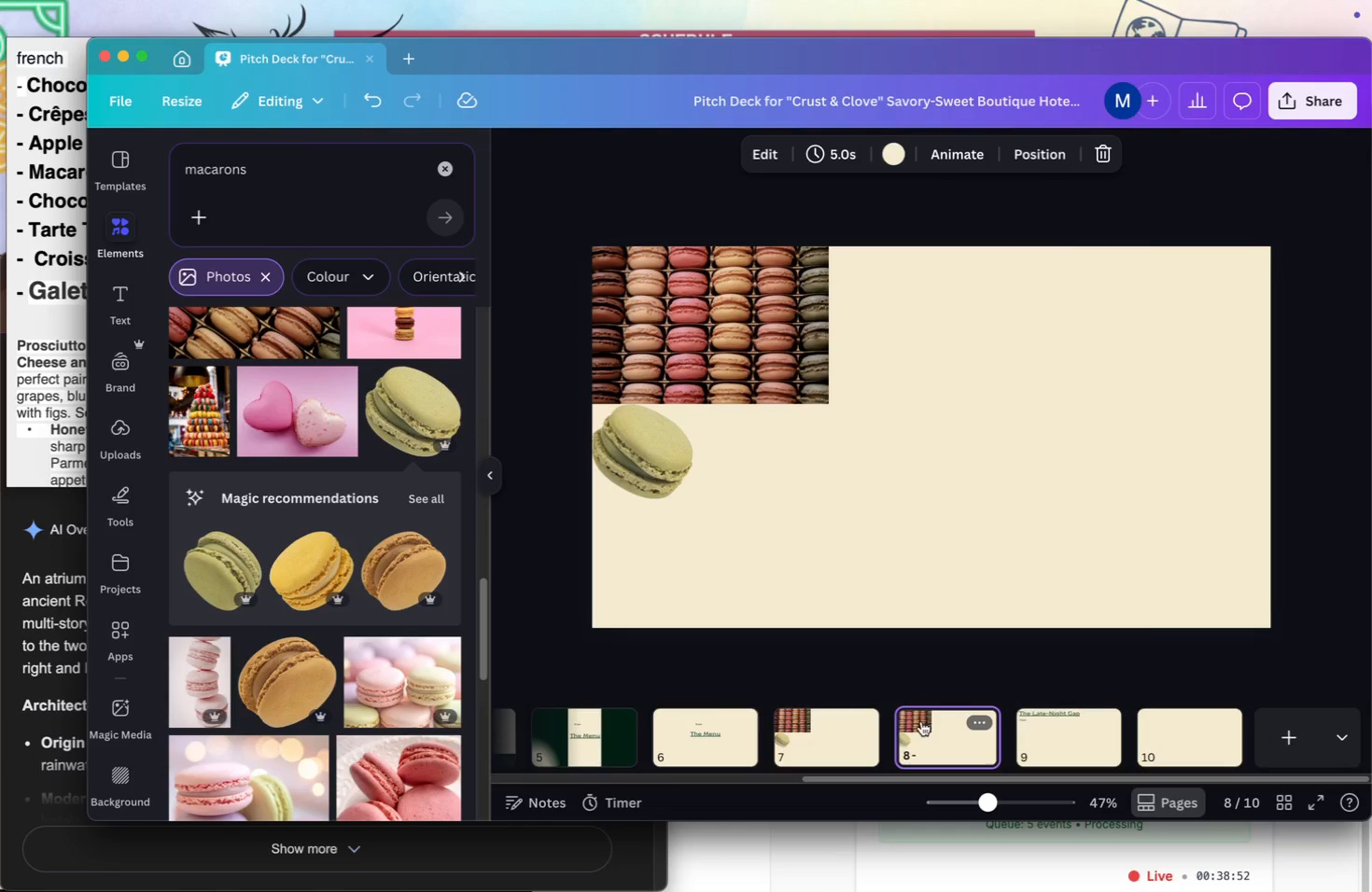 
right_click([921, 721])
 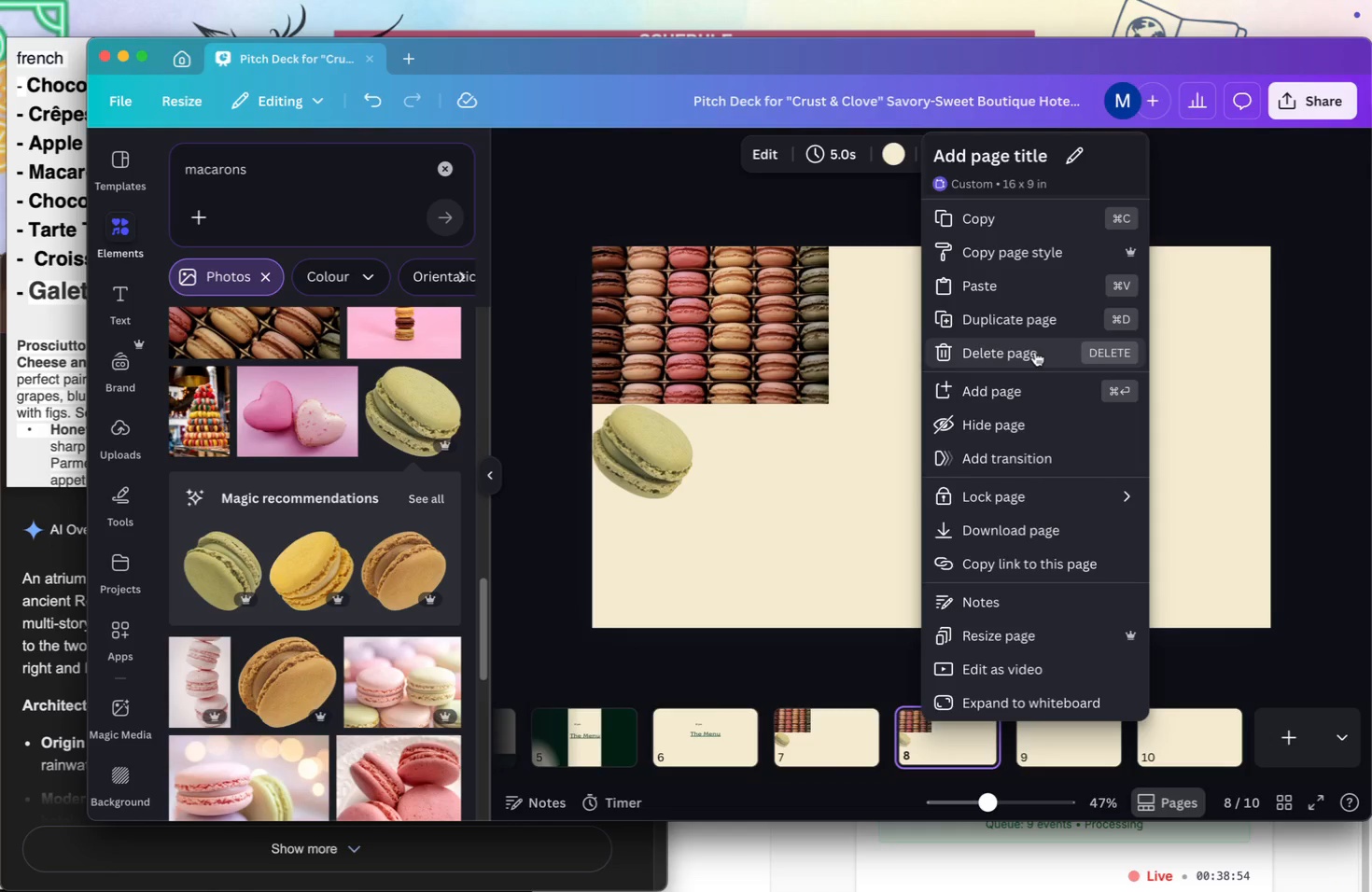 
left_click([1035, 352])
 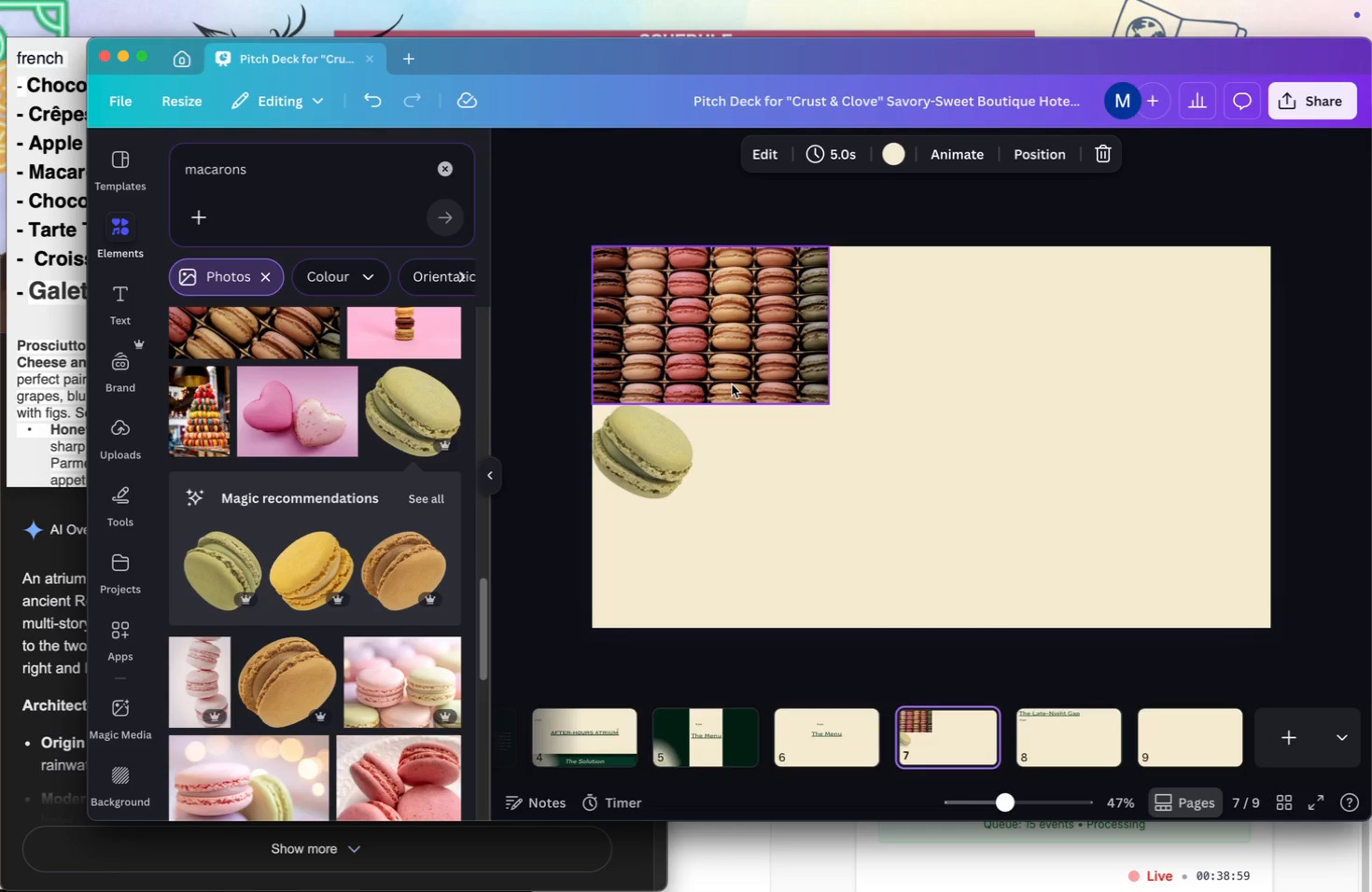 
scroll: coordinate [382, 562], scroll_direction: up, amount: 41.0
 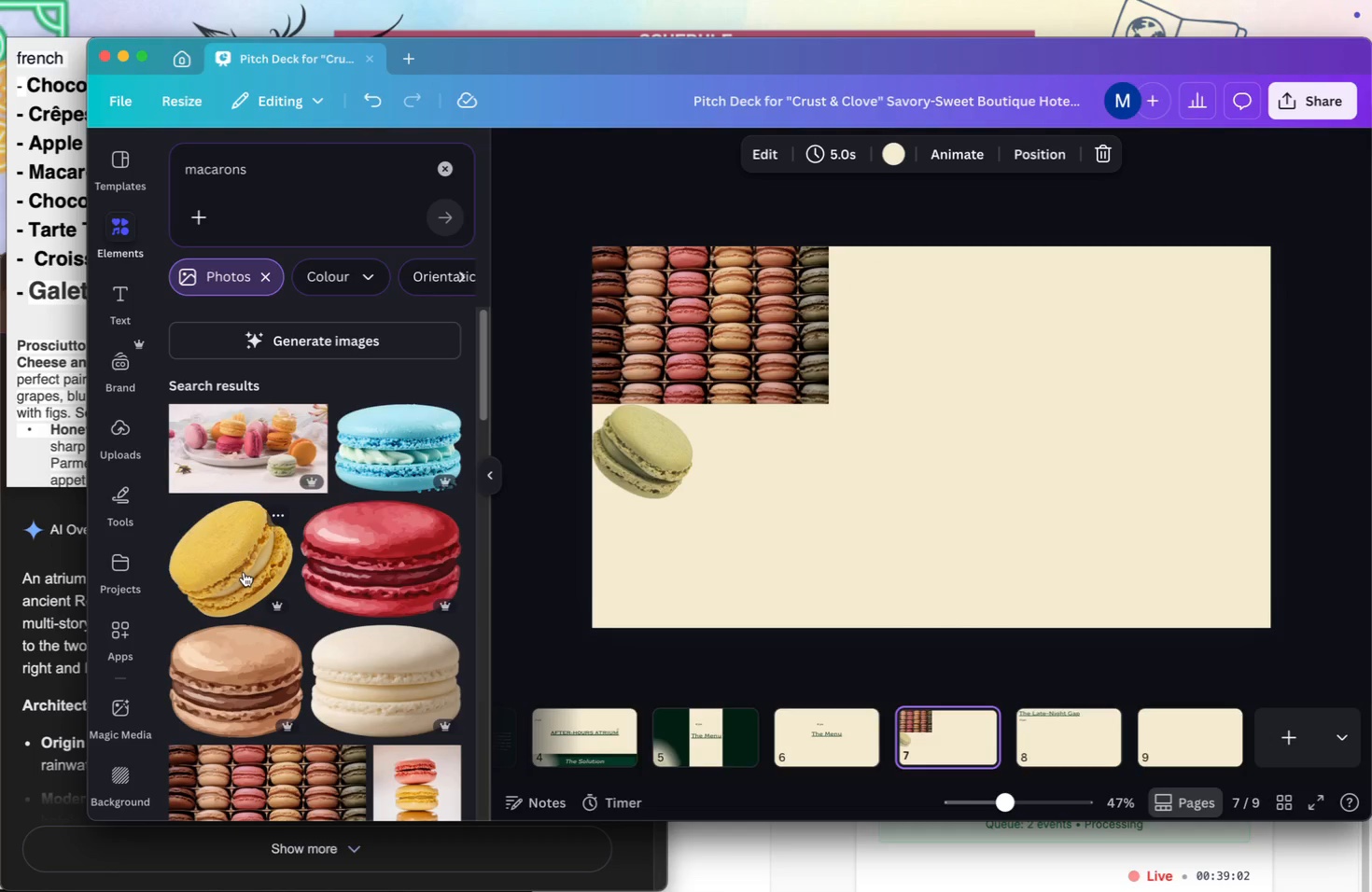 
left_click([244, 572])
 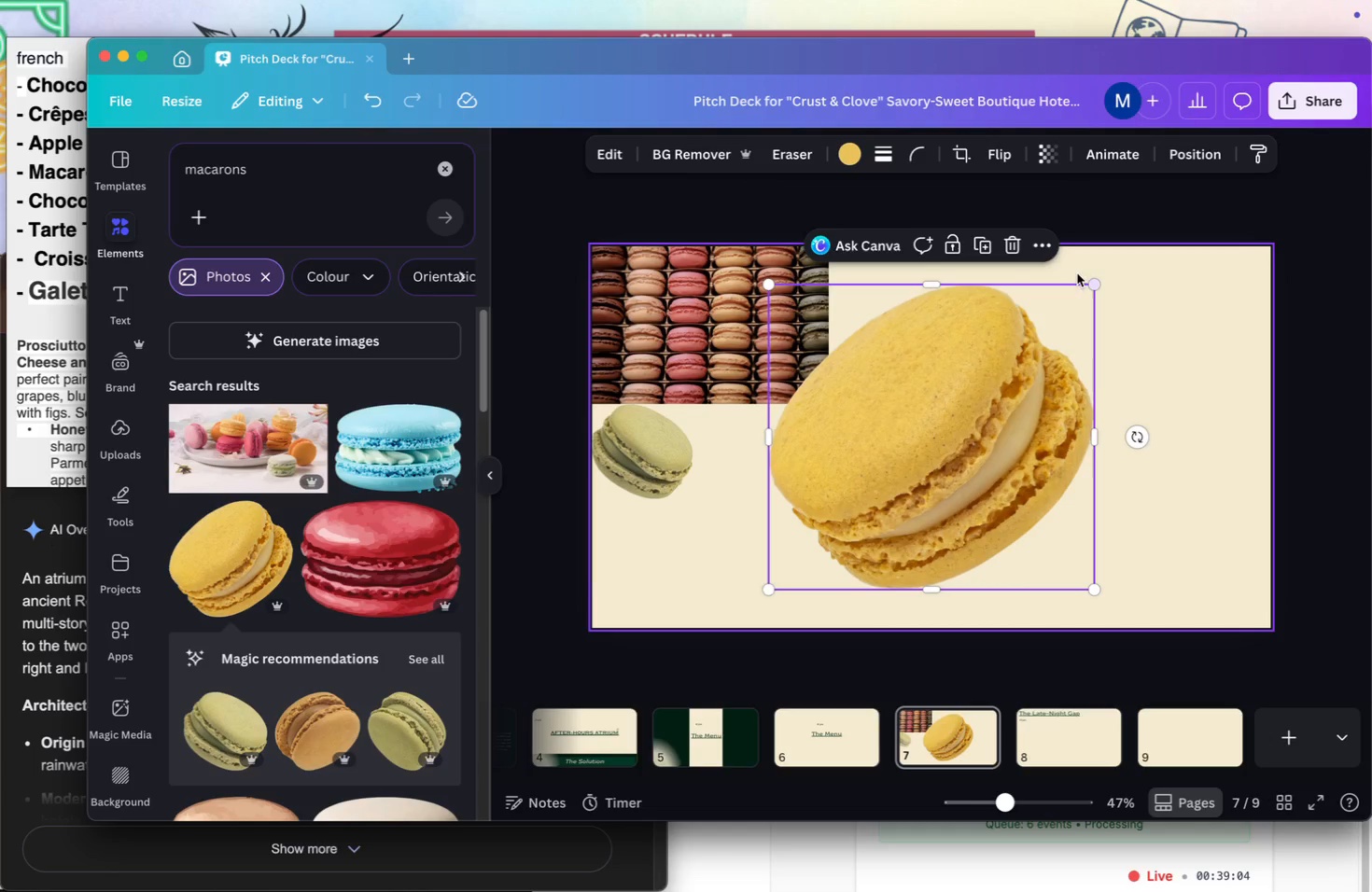 
left_click_drag(start_coordinate=[1072, 272], to_coordinate=[1036, 326])
 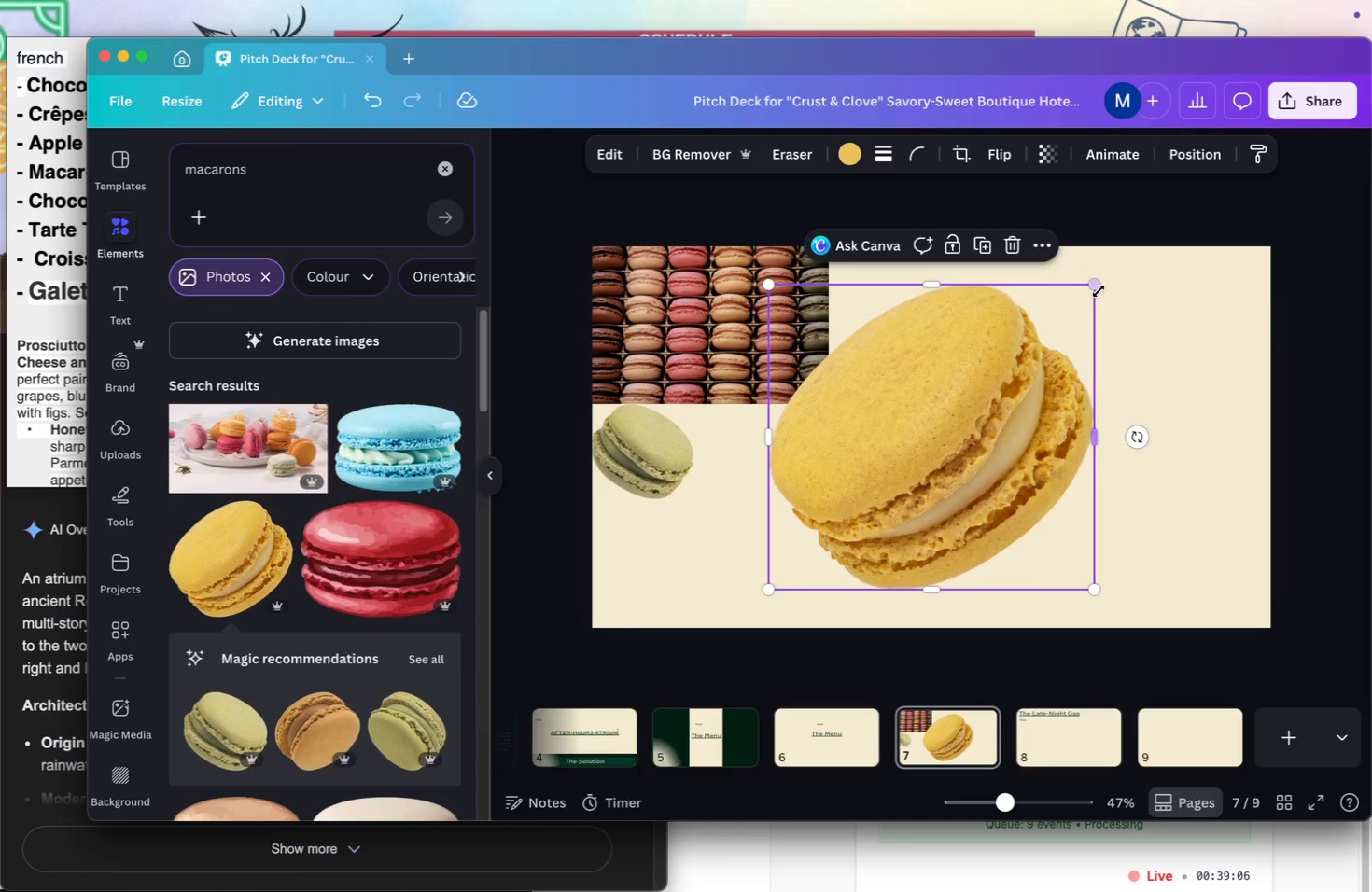 
left_click_drag(start_coordinate=[1097, 286], to_coordinate=[922, 496])
 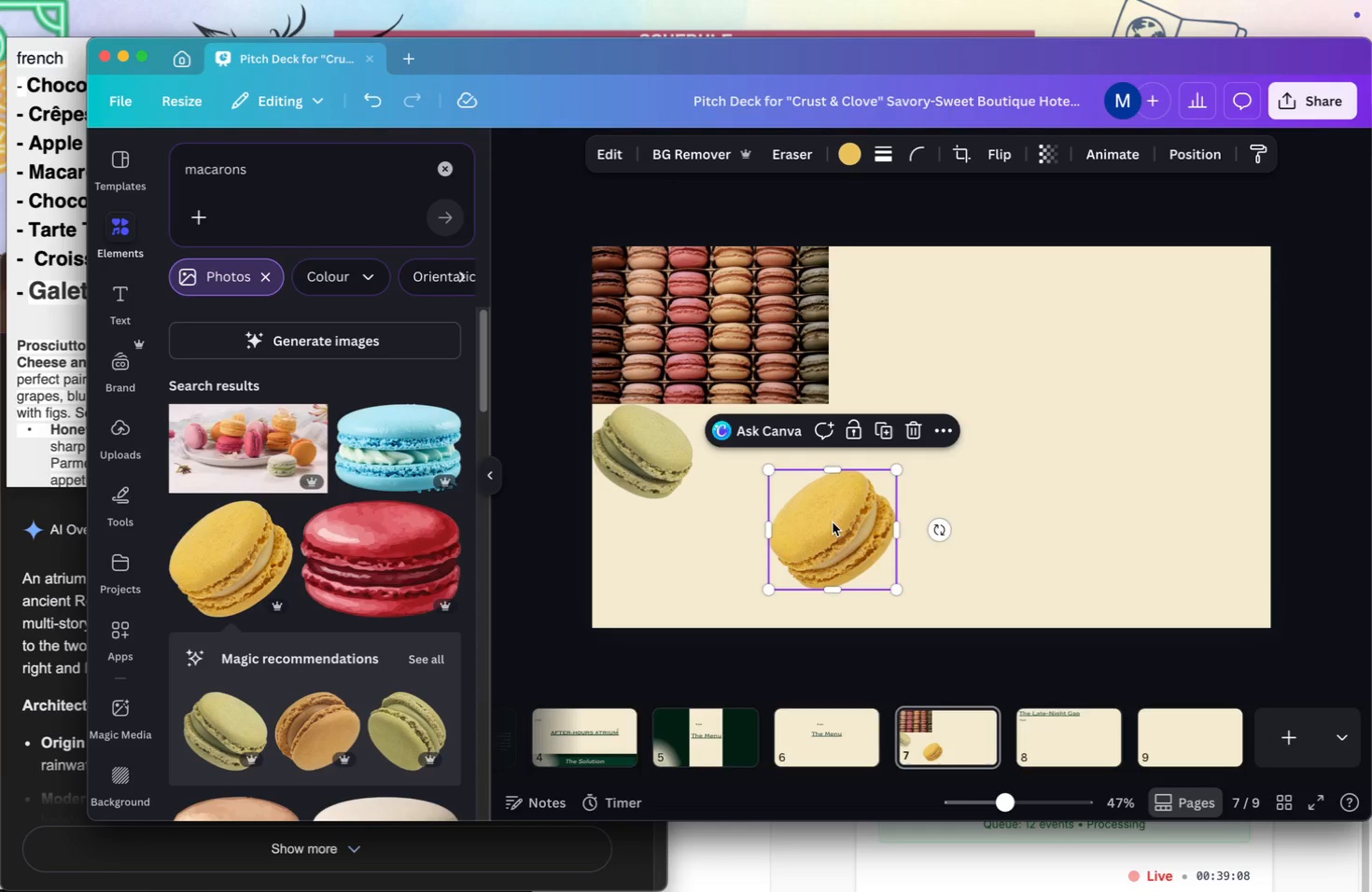 
left_click_drag(start_coordinate=[833, 523], to_coordinate=[664, 556])
 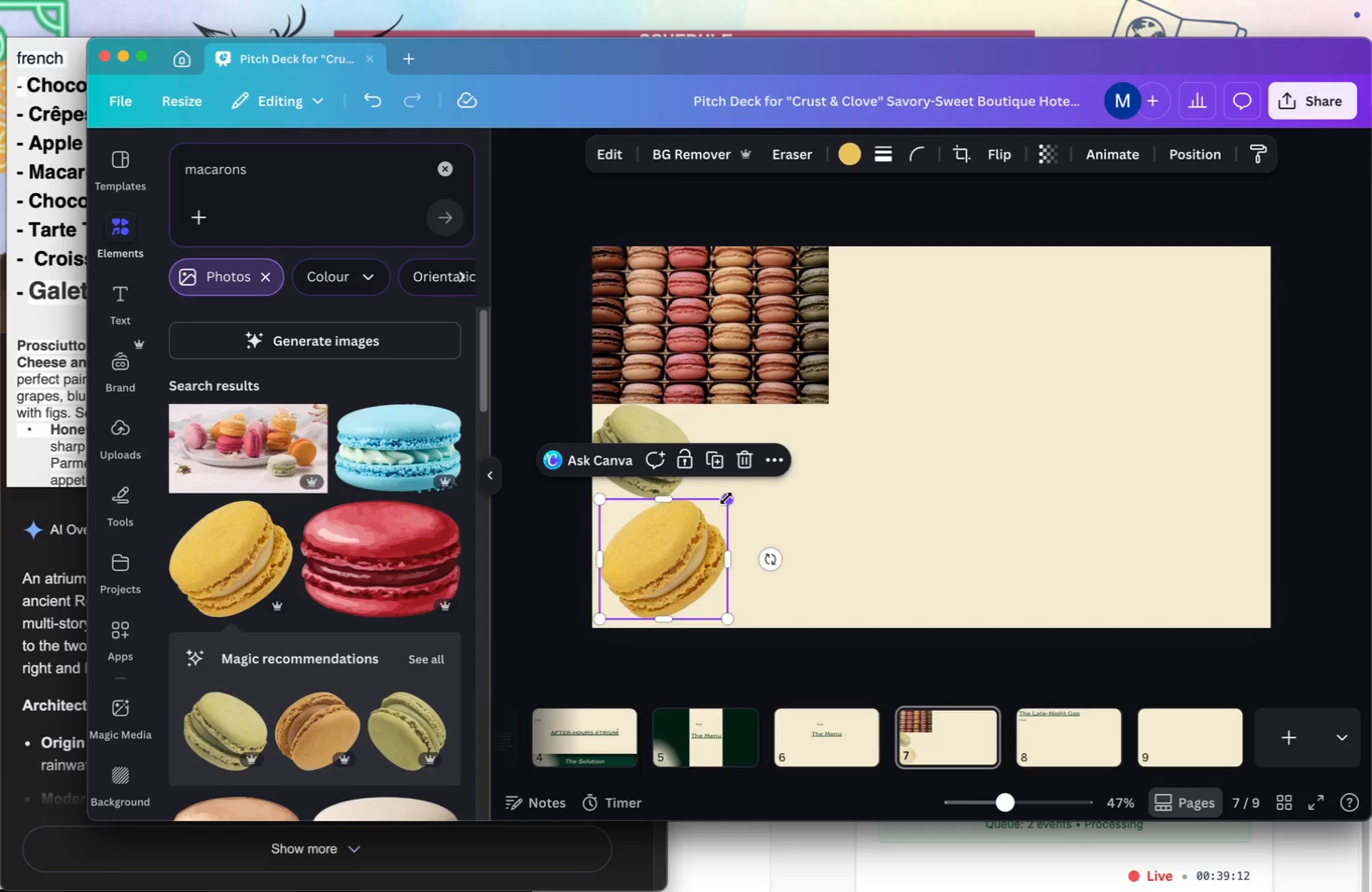 
left_click_drag(start_coordinate=[726, 498], to_coordinate=[704, 514])
 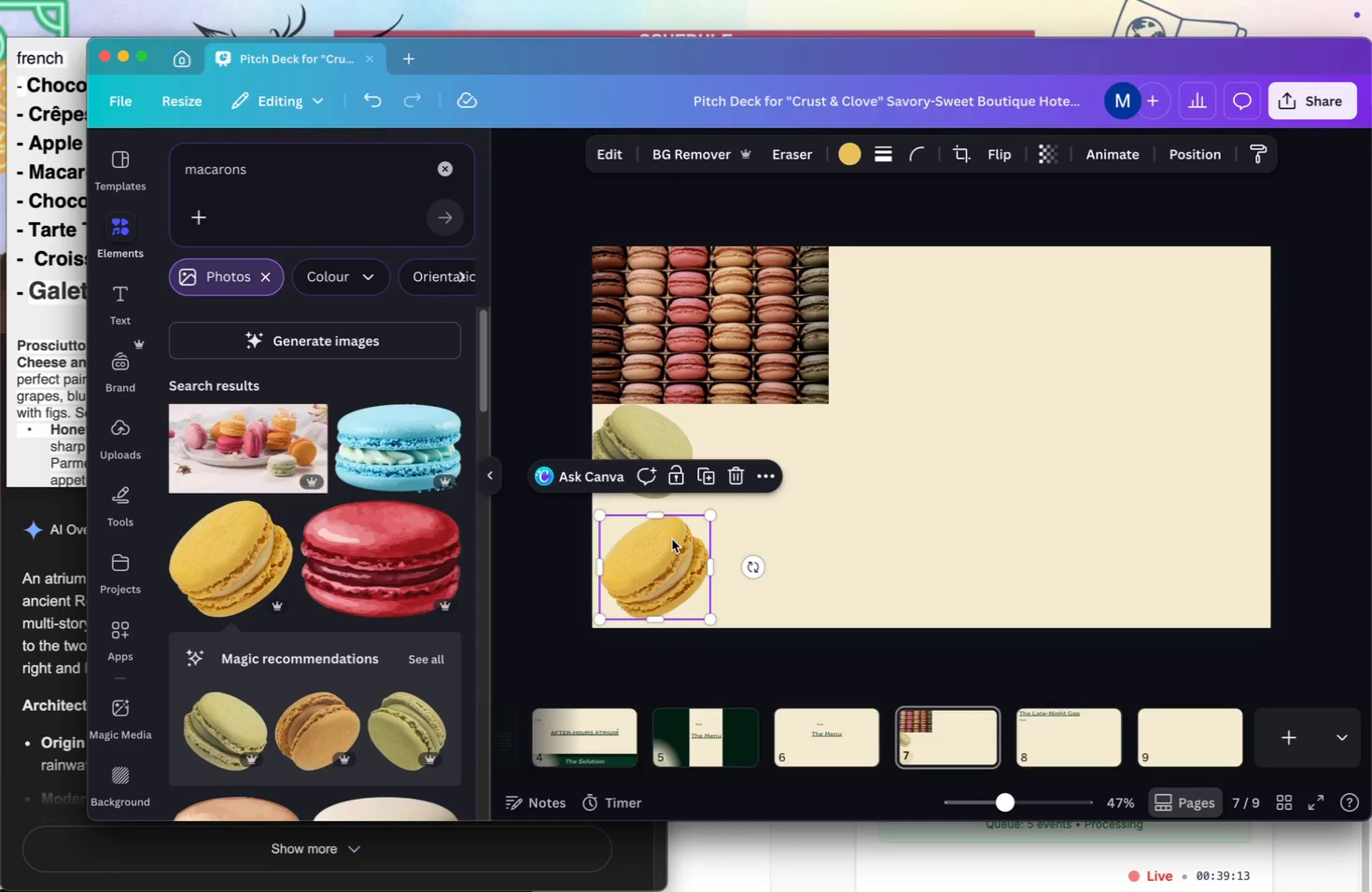 
left_click_drag(start_coordinate=[672, 539], to_coordinate=[779, 429])
 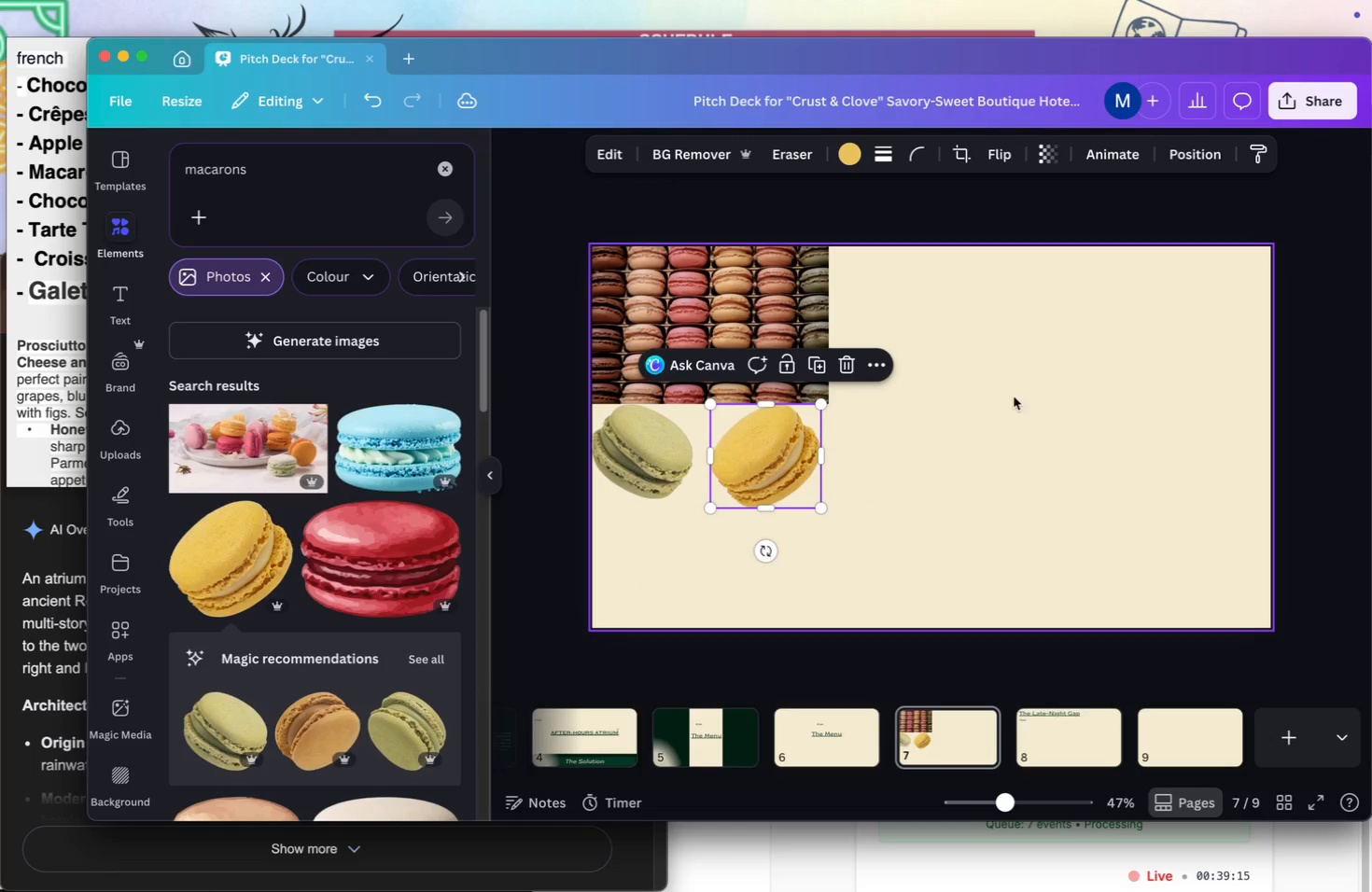 
left_click([1014, 397])
 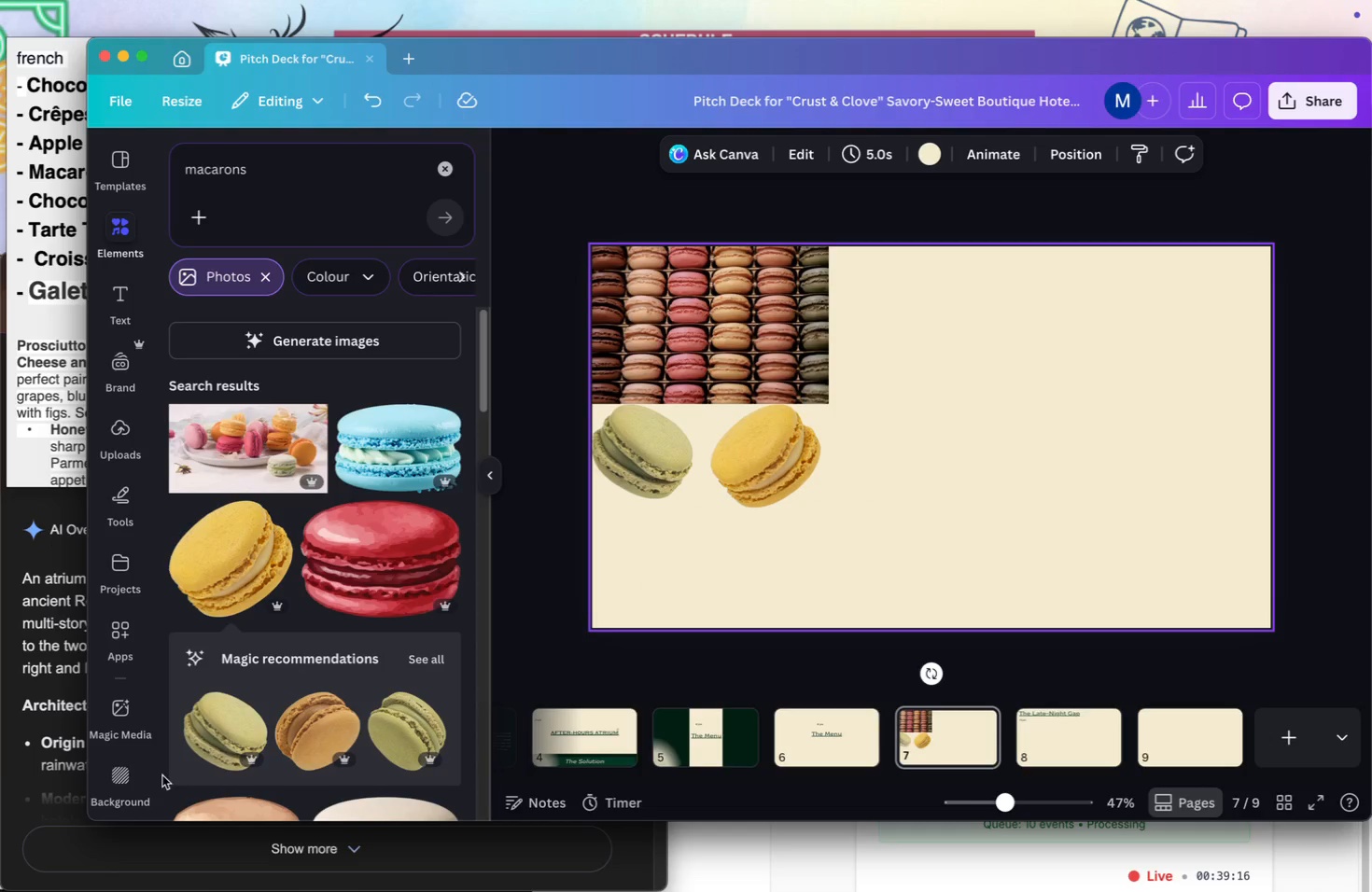 
scroll: coordinate [341, 777], scroll_direction: down, amount: 27.0
 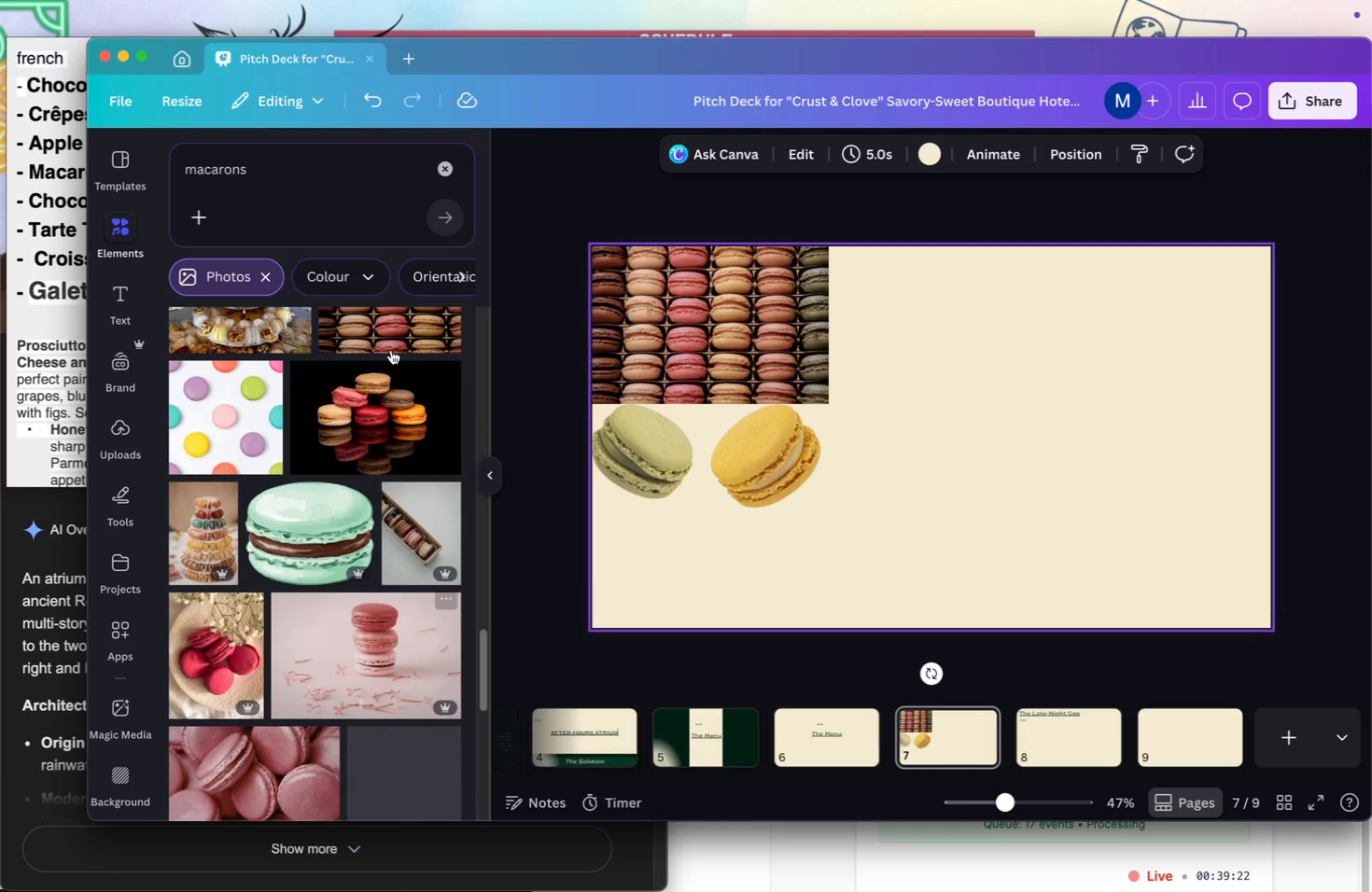 
left_click([357, 429])
 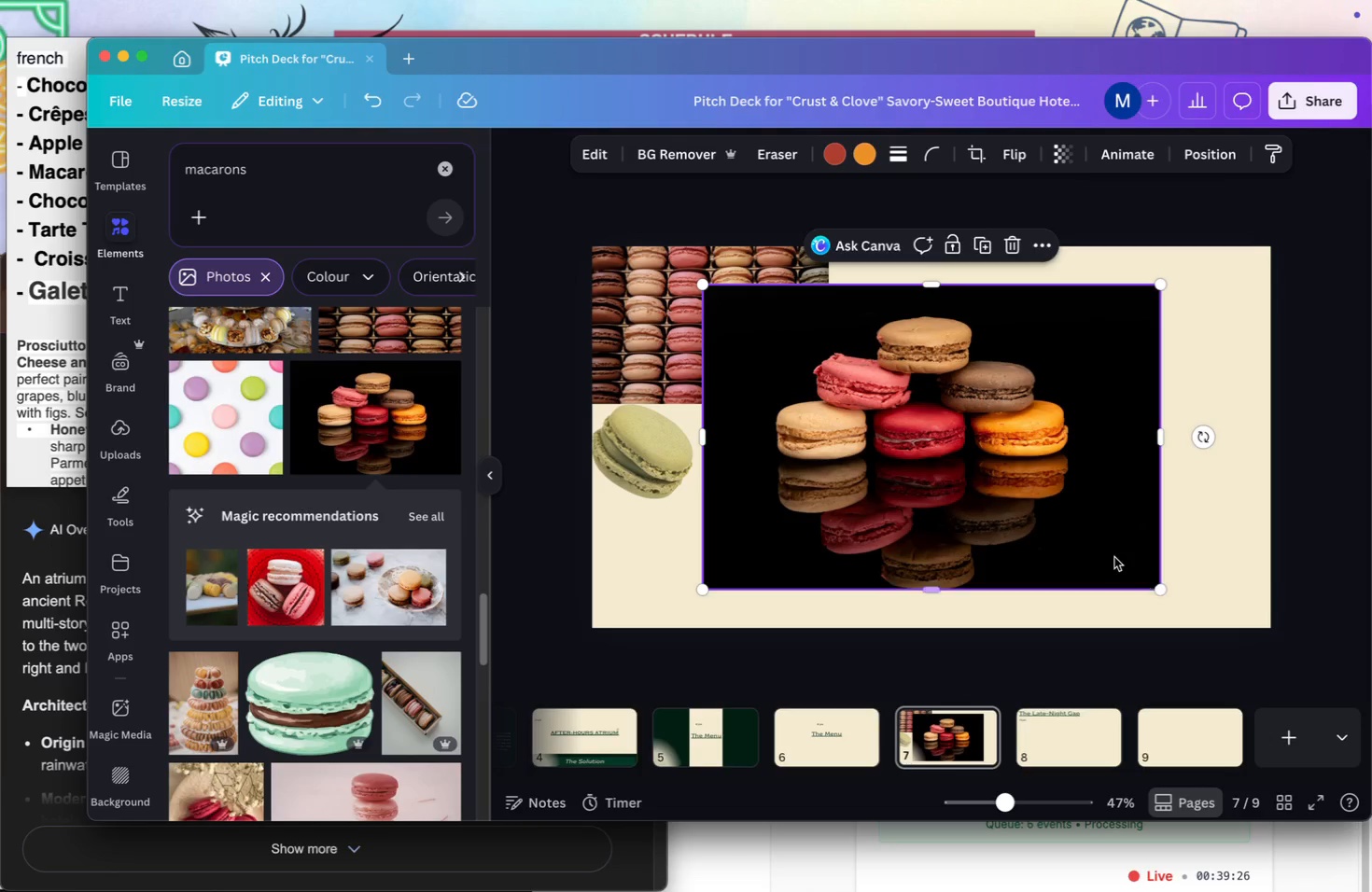 
key(Backspace)
 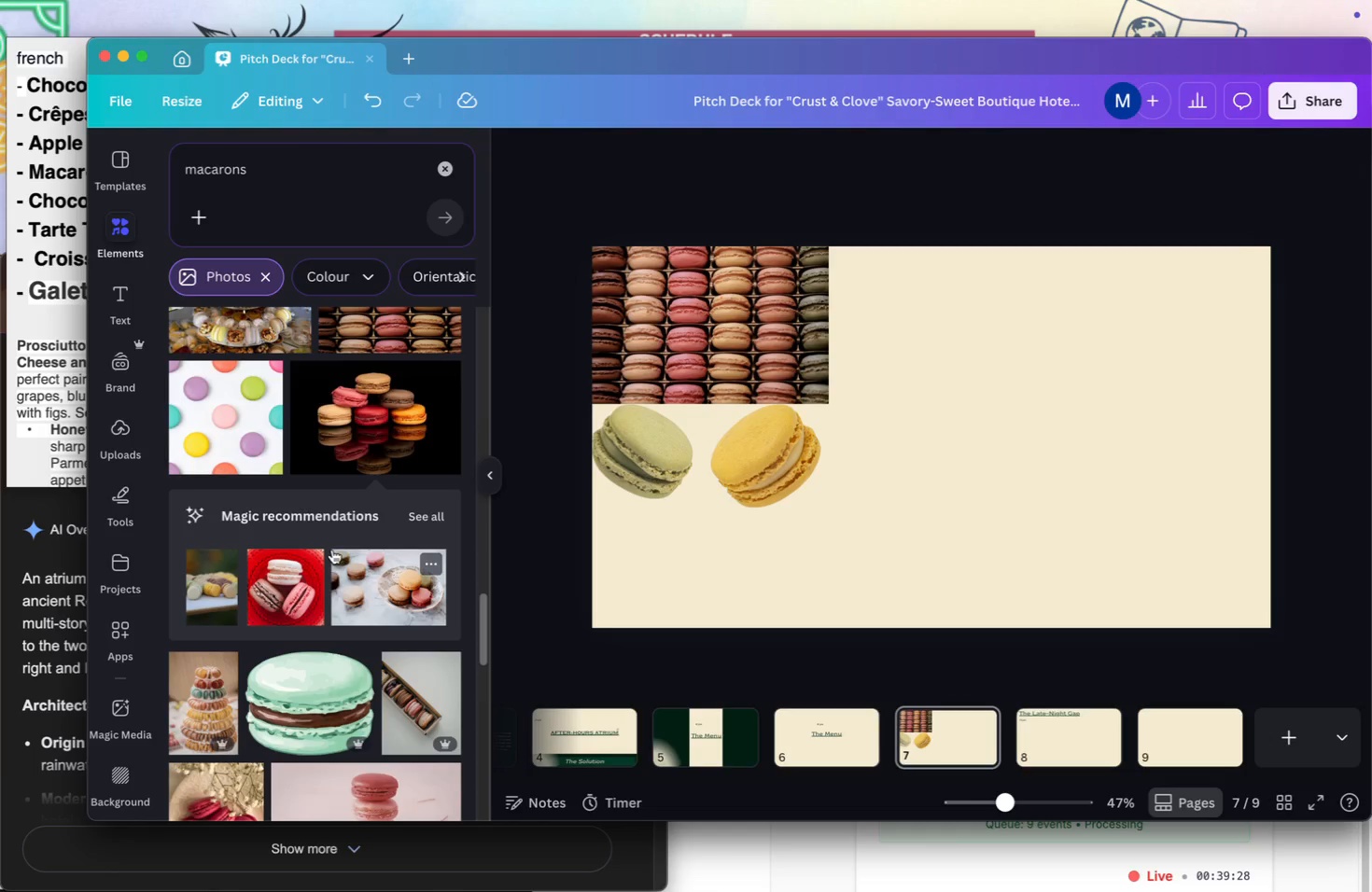 
scroll: coordinate [333, 551], scroll_direction: down, amount: 13.0
 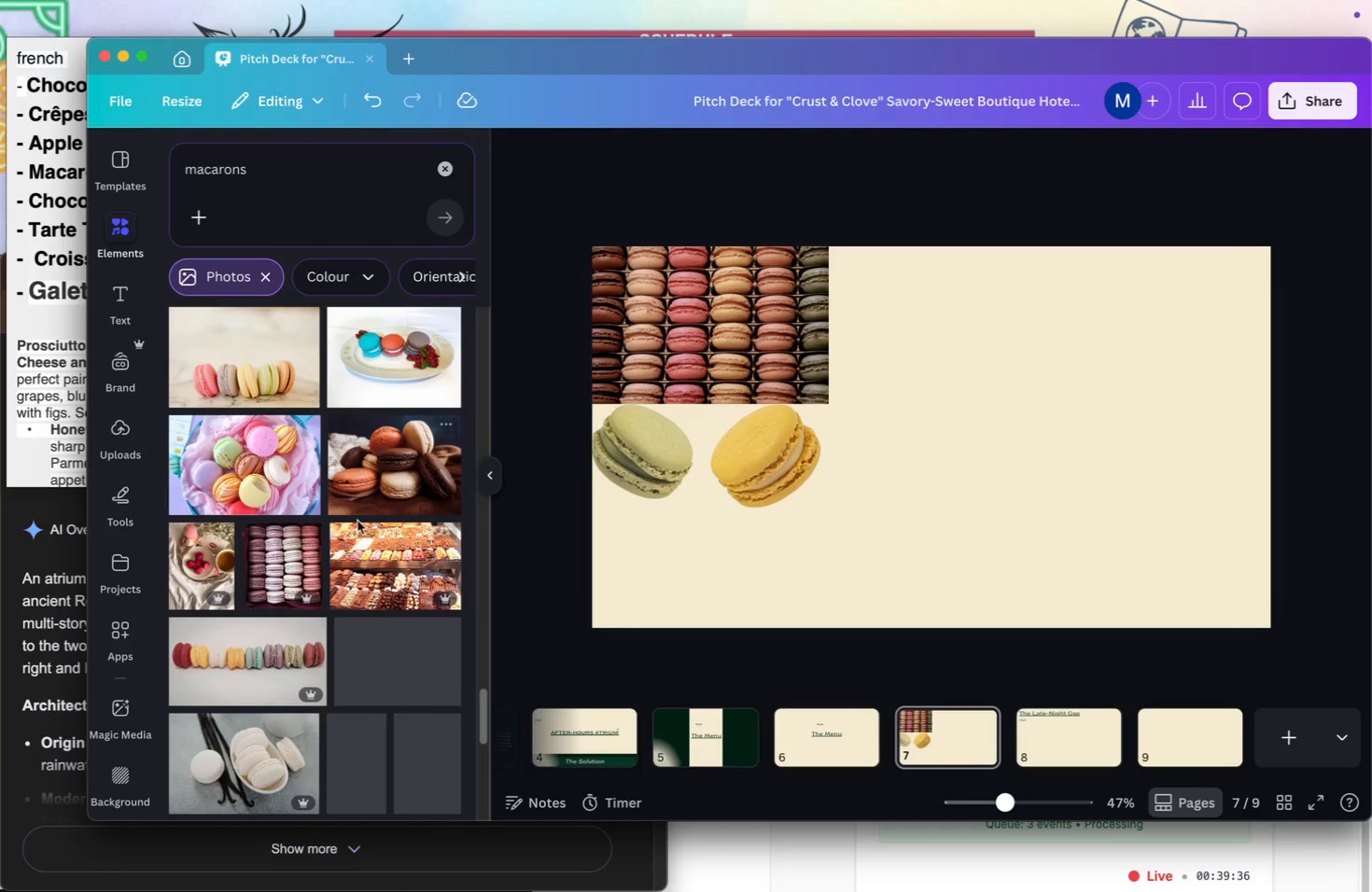 
left_click([377, 496])
 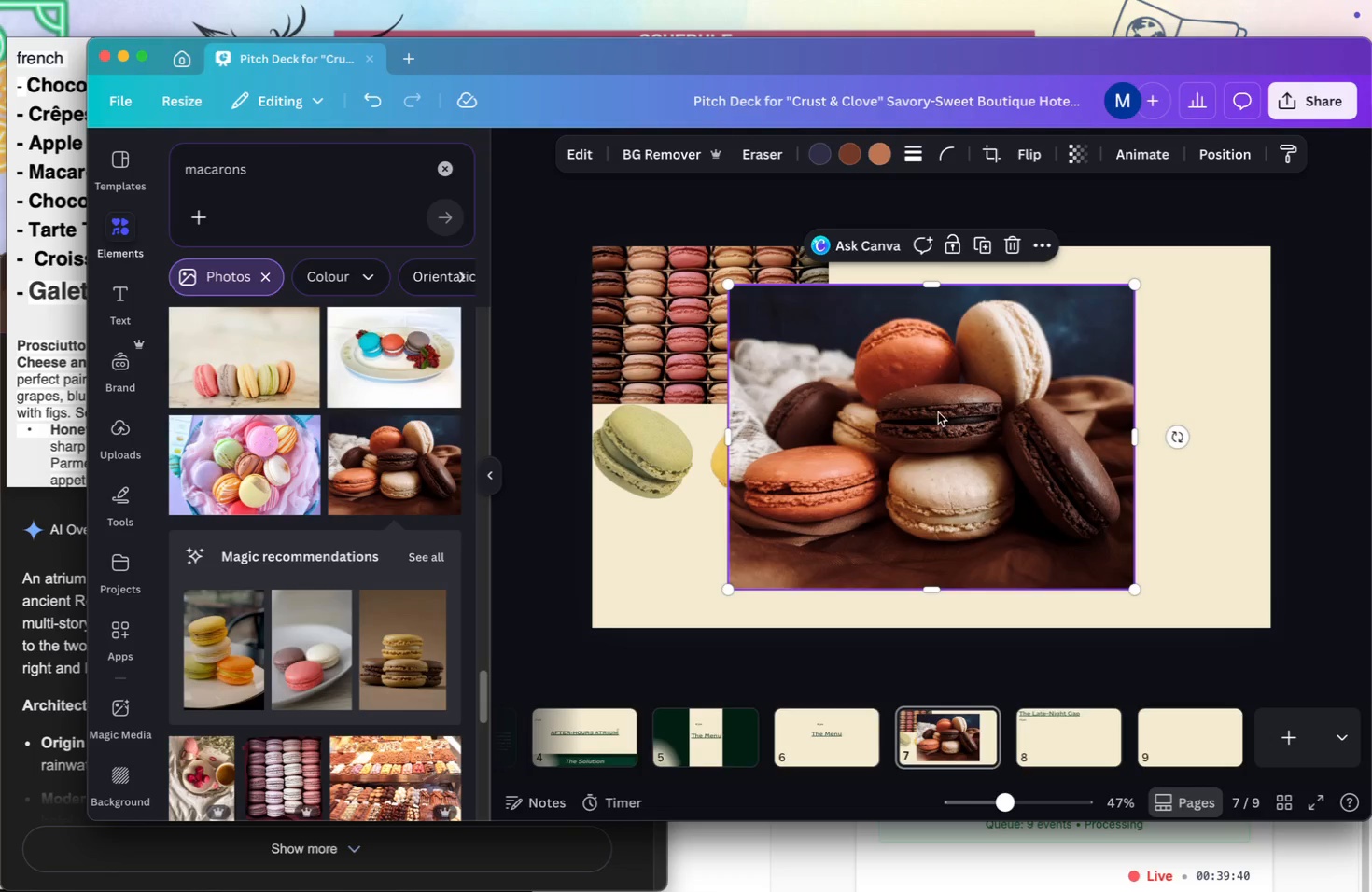 
left_click_drag(start_coordinate=[1132, 281], to_coordinate=[903, 418])
 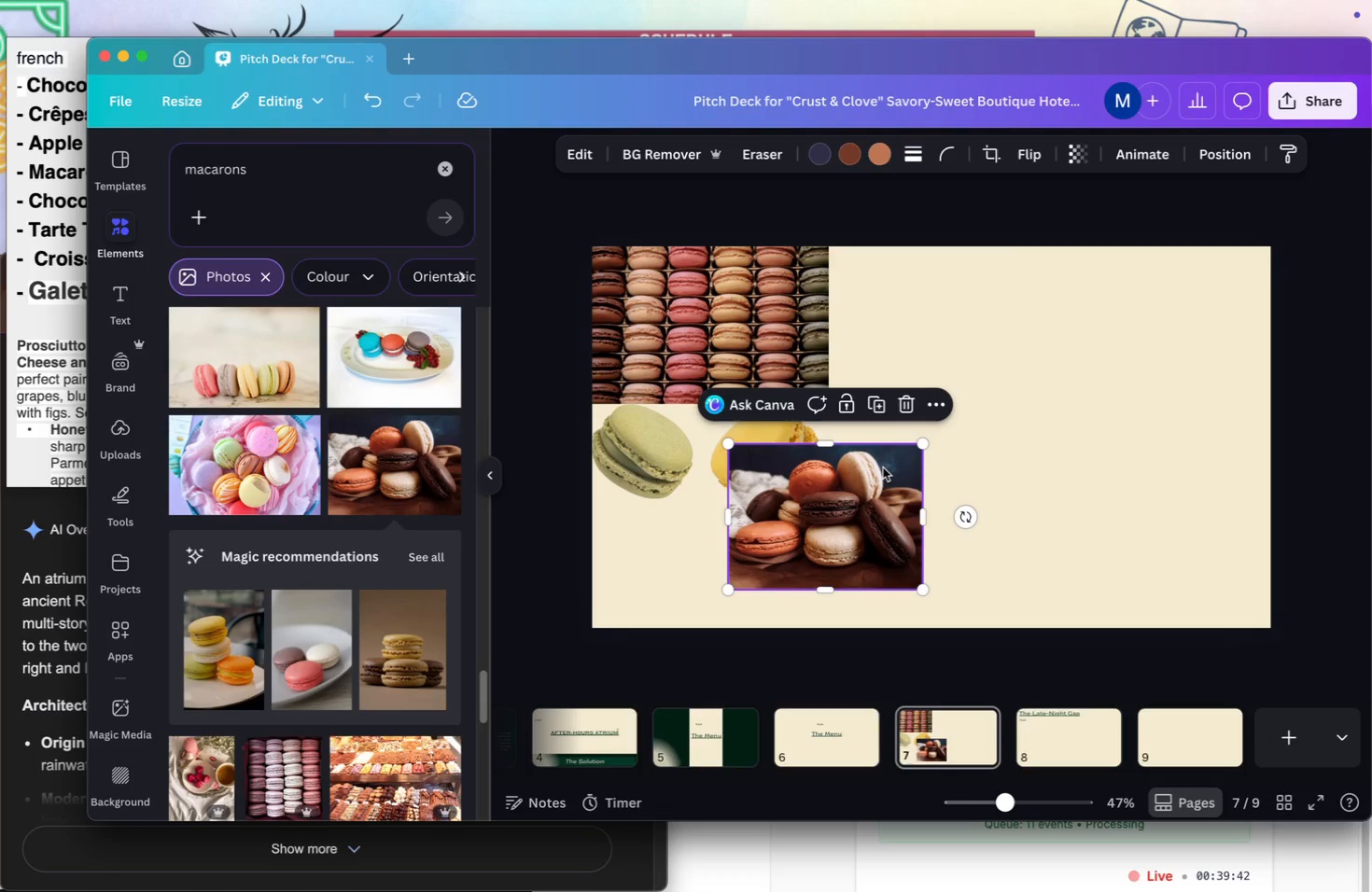 
left_click_drag(start_coordinate=[883, 467], to_coordinate=[985, 266])
 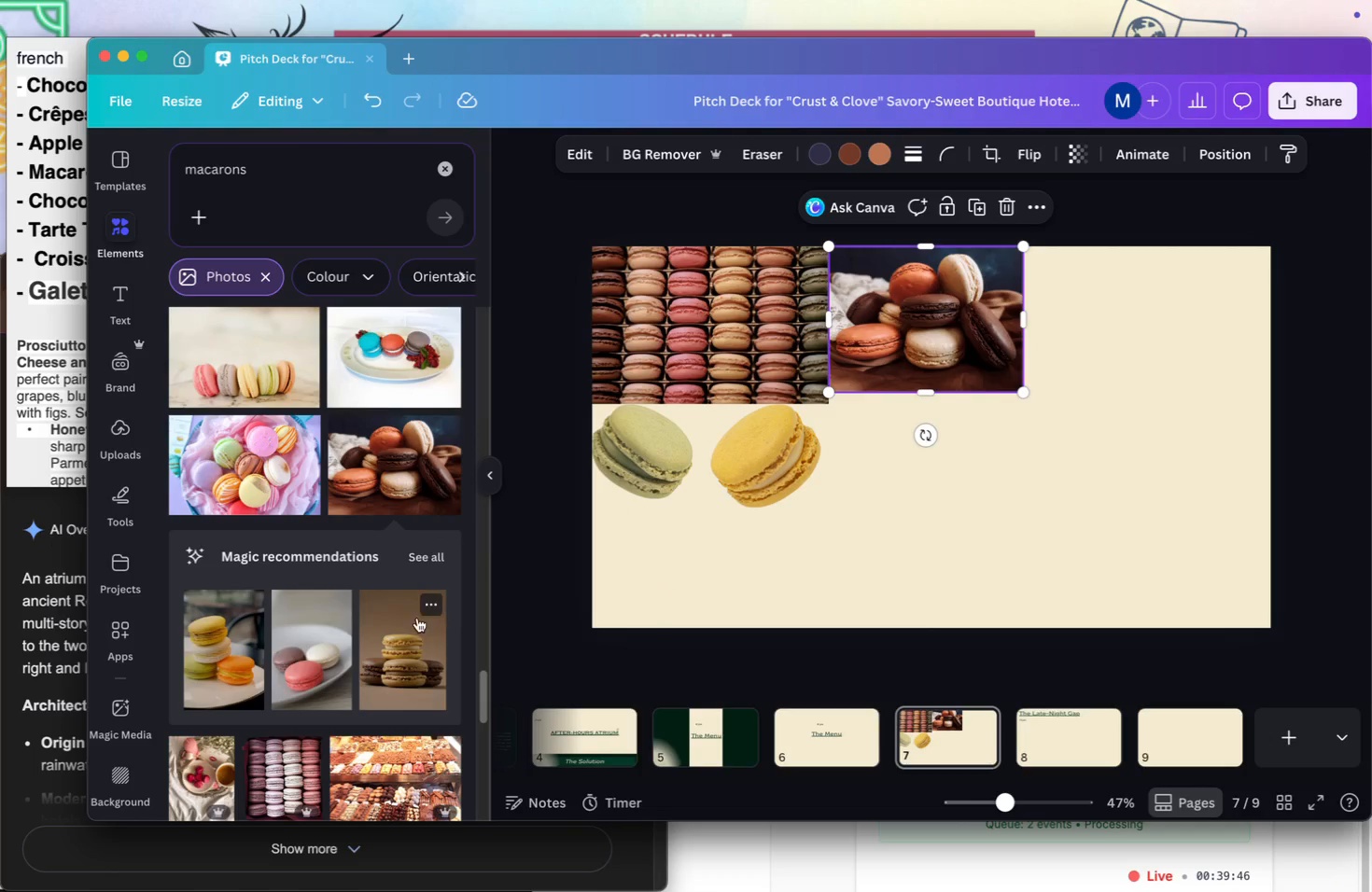 
scroll: coordinate [333, 640], scroll_direction: down, amount: 47.0
 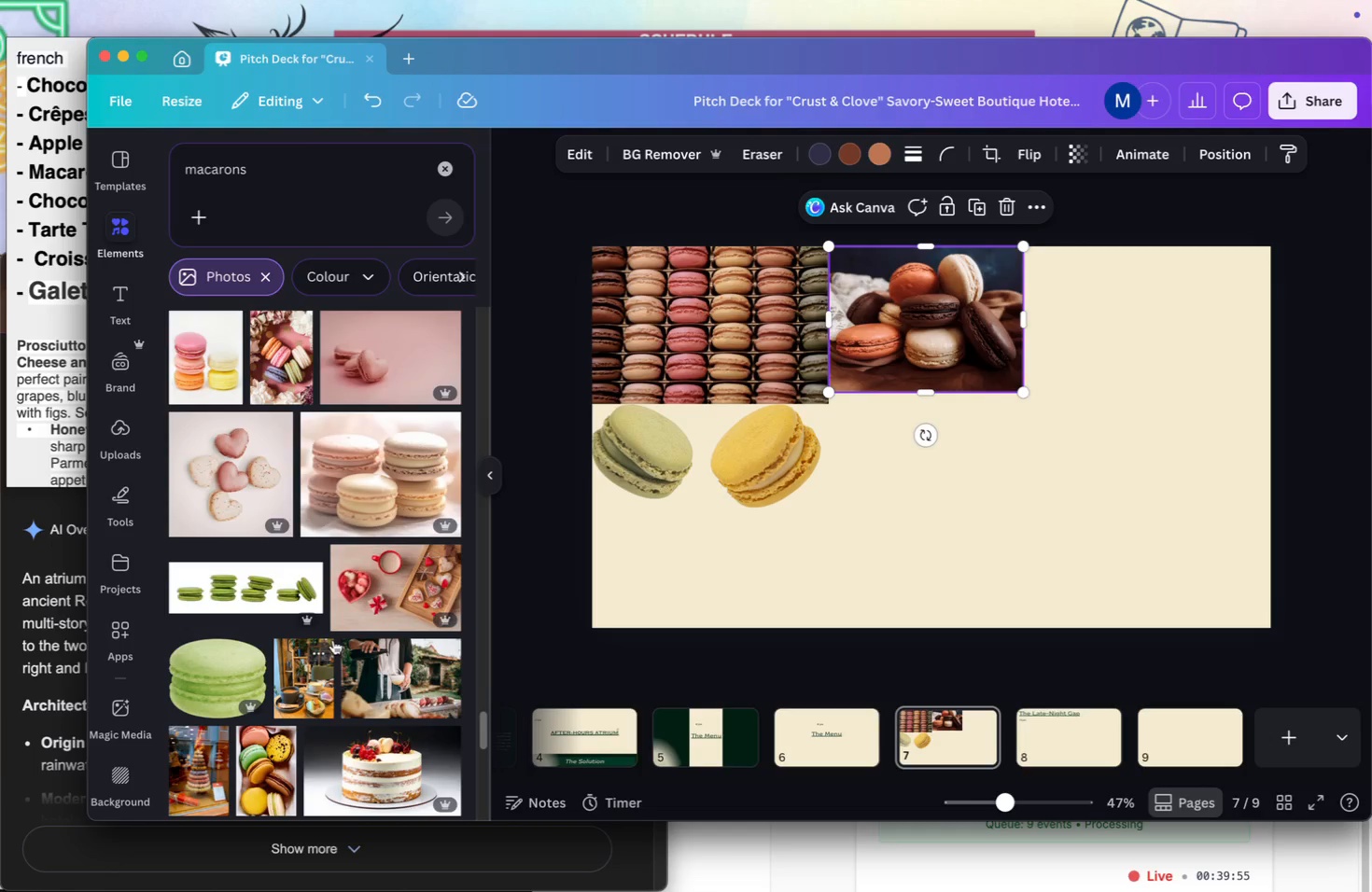 
scroll: coordinate [333, 640], scroll_direction: up, amount: 8.0
 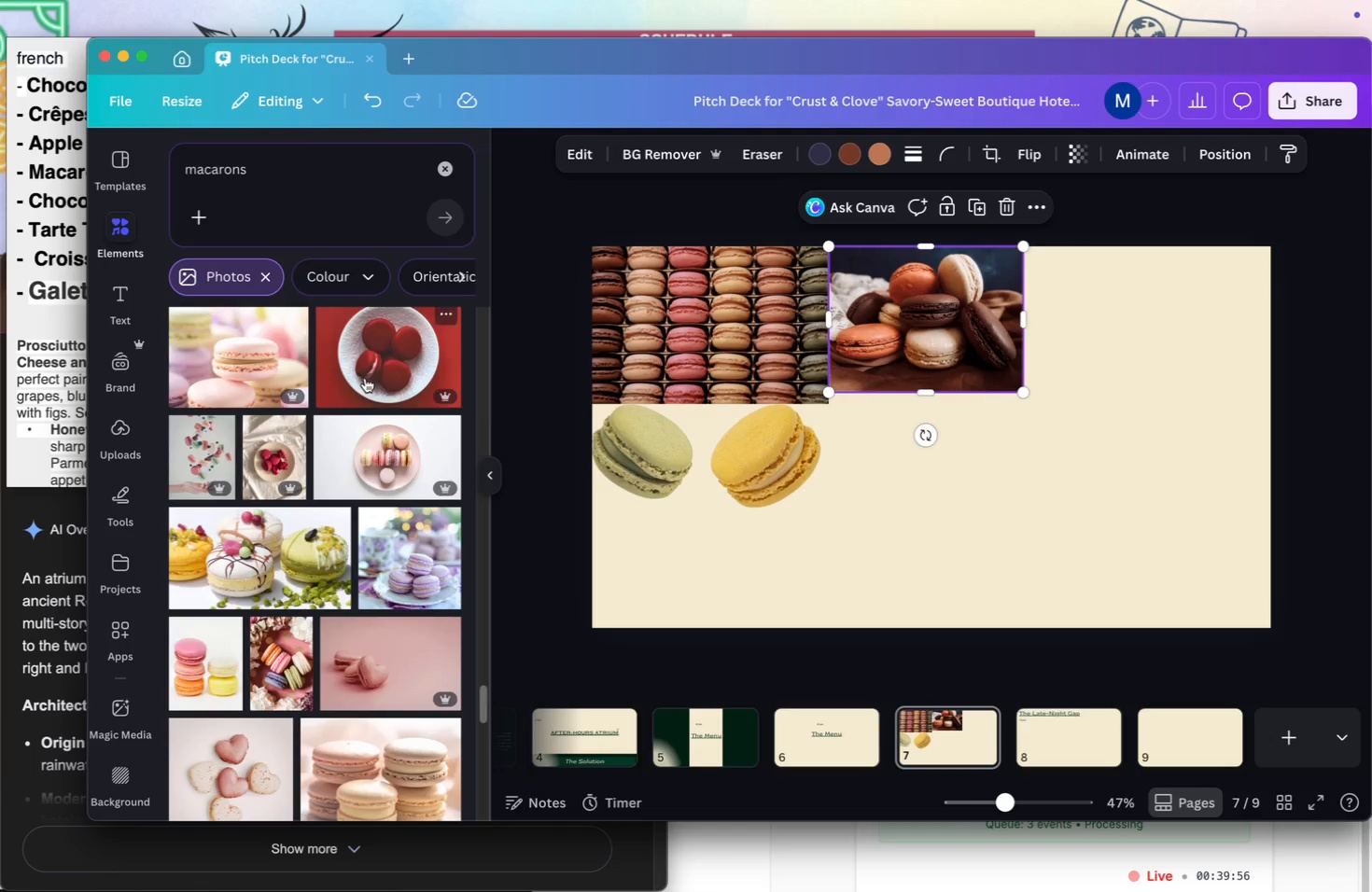 
left_click_drag(start_coordinate=[373, 369], to_coordinate=[380, 368])
 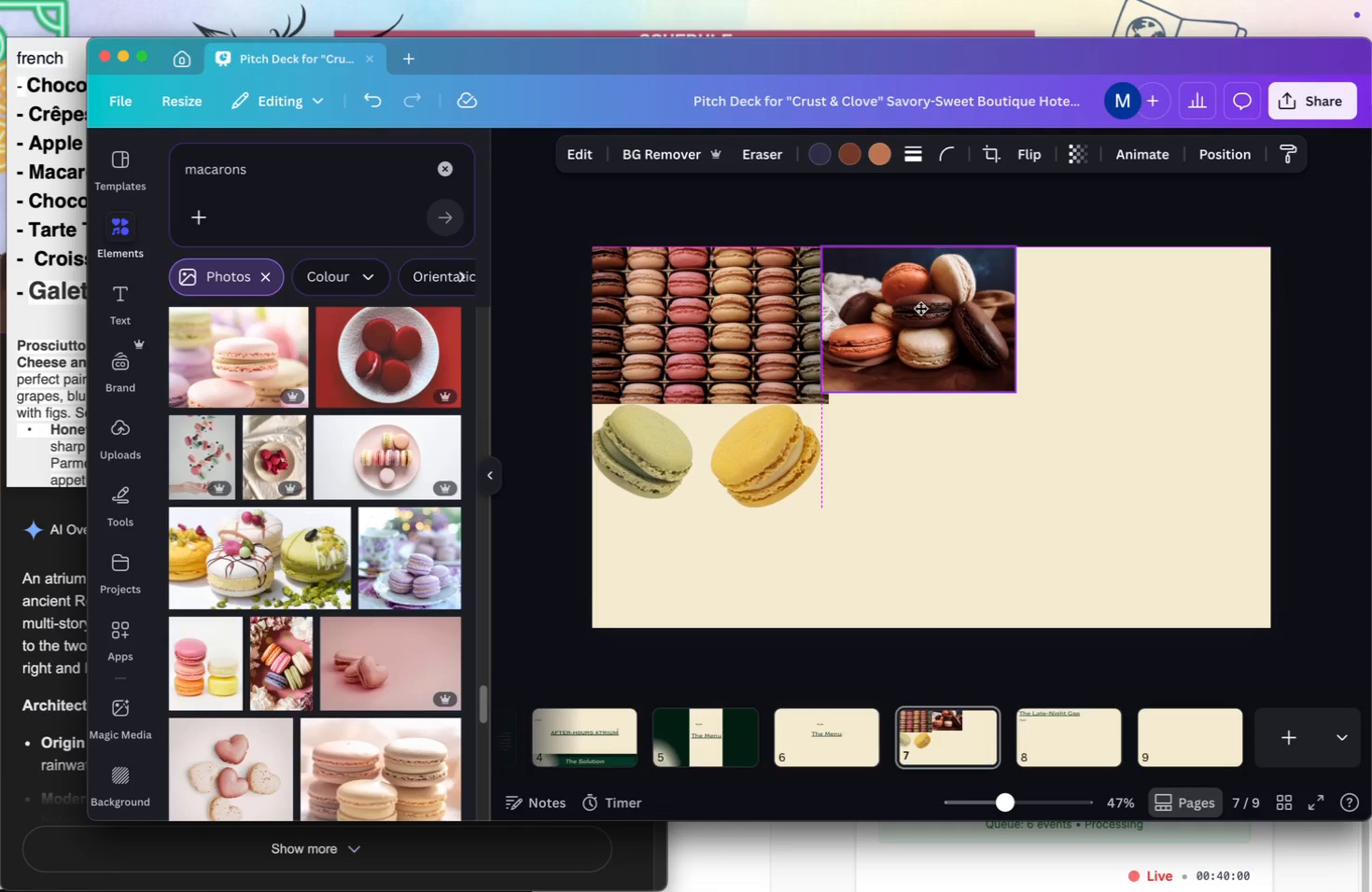 
left_click([373, 390])
 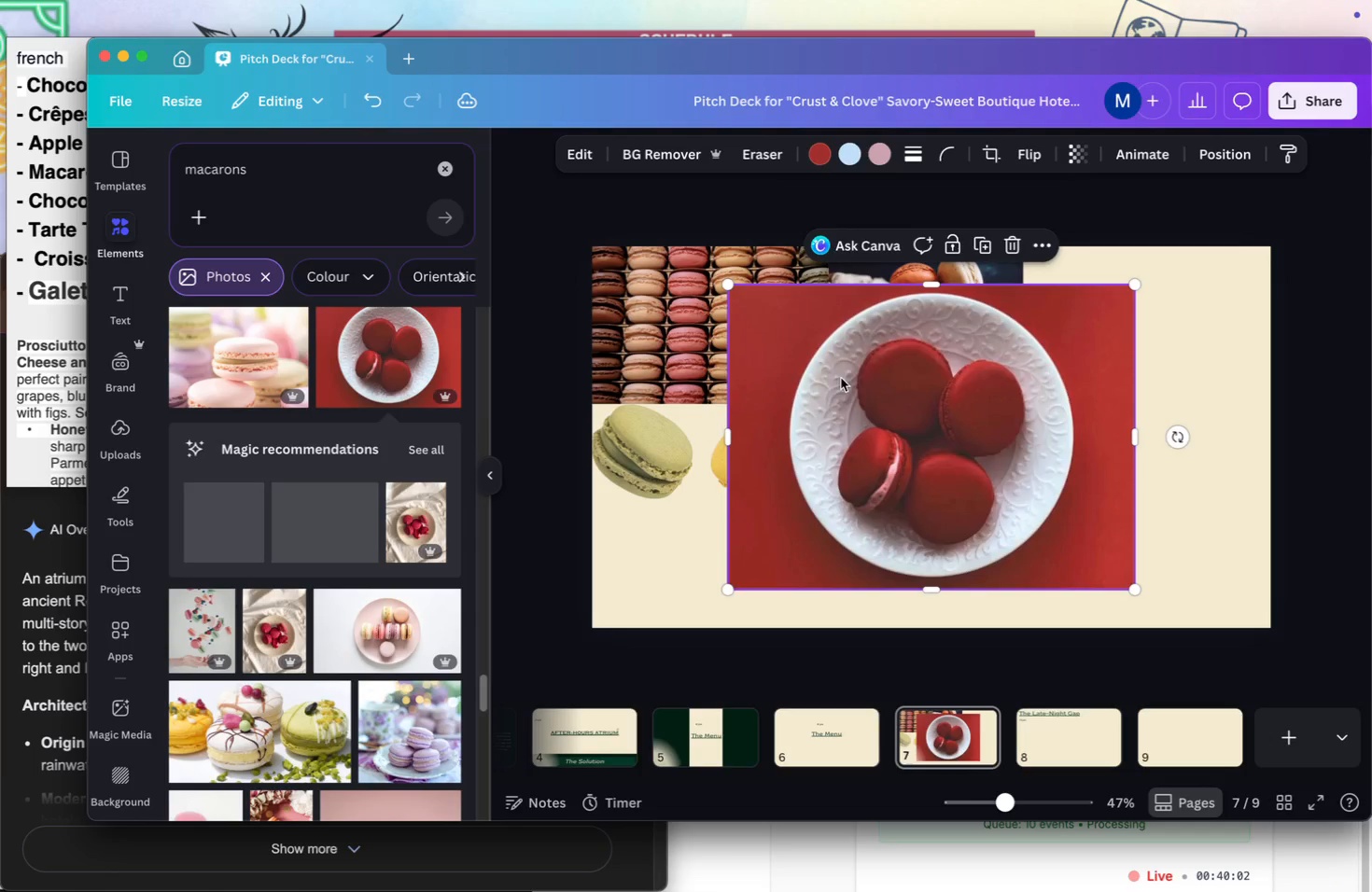 
left_click([832, 419])
 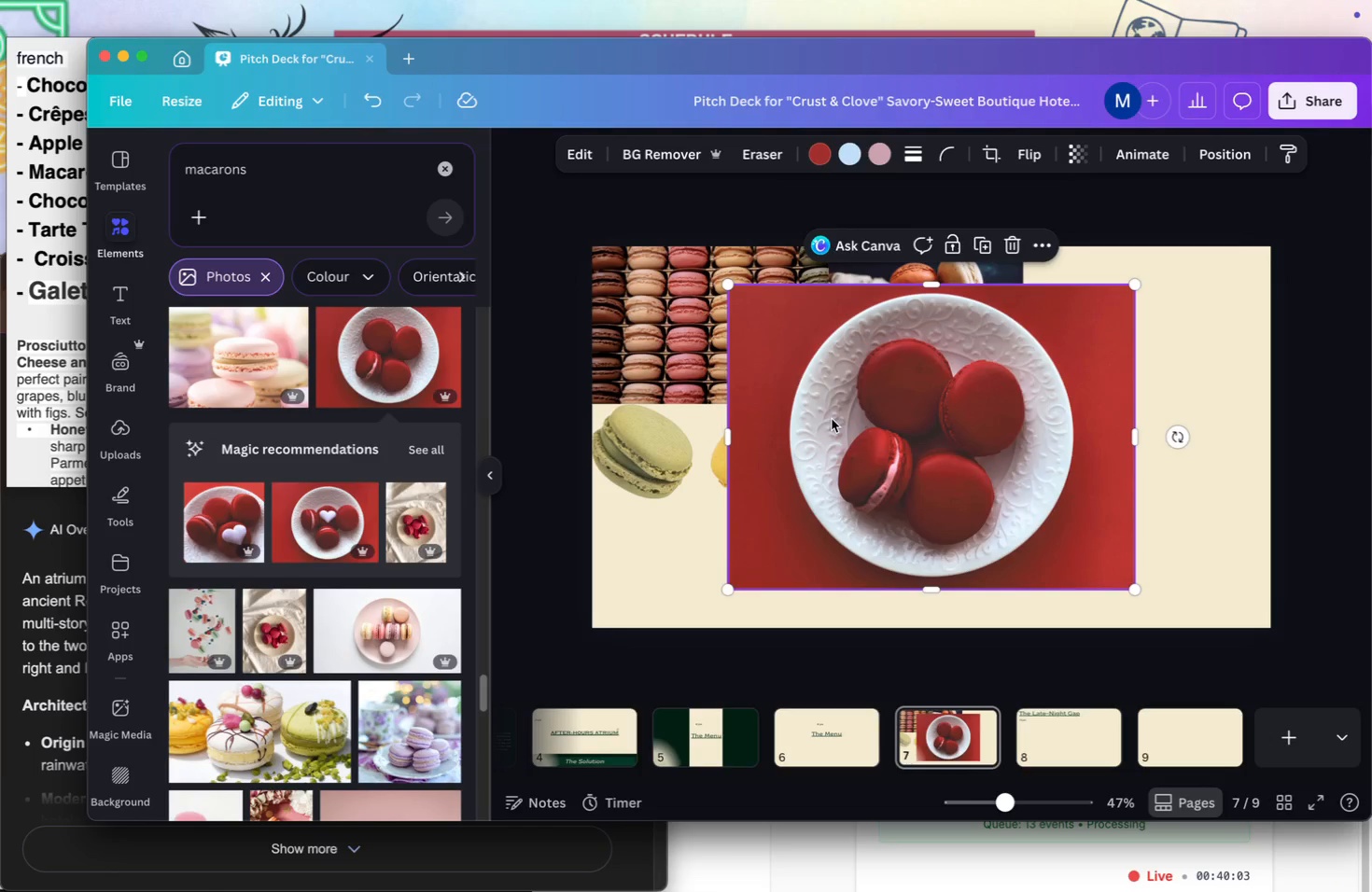 
key(Backspace)
 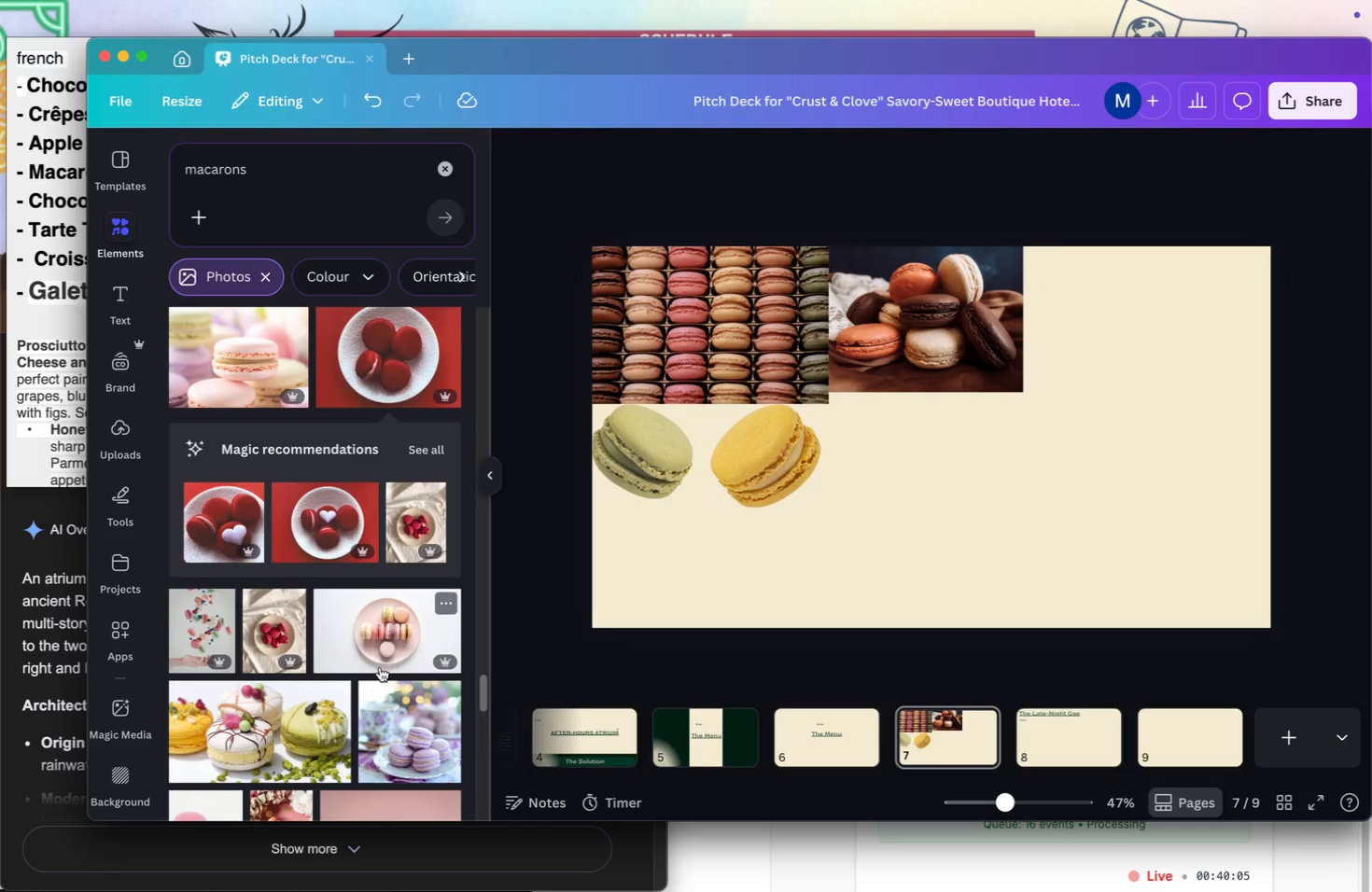 
scroll: coordinate [378, 664], scroll_direction: down, amount: 38.0
 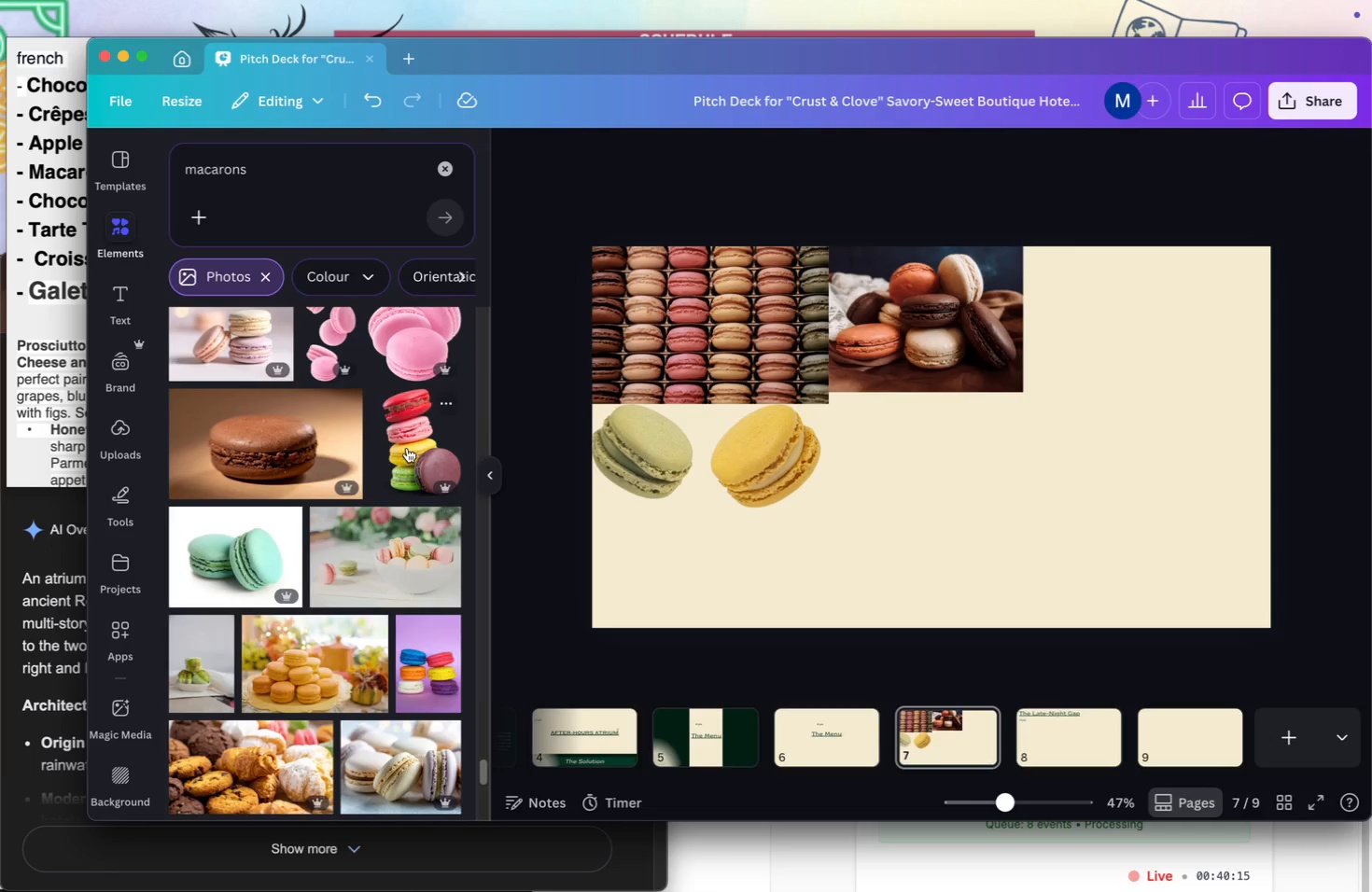 
left_click([402, 459])
 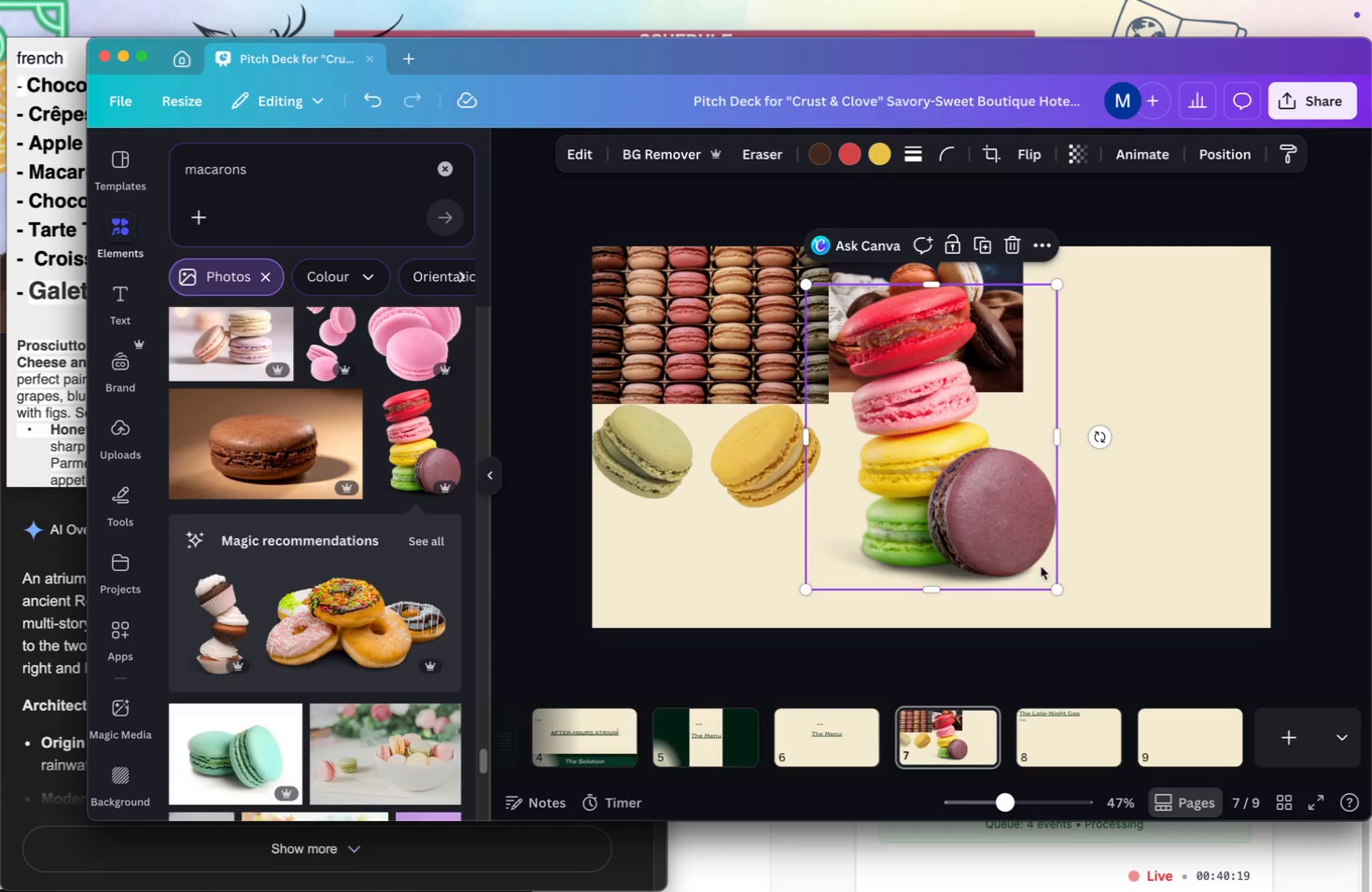 
left_click_drag(start_coordinate=[1055, 596], to_coordinate=[945, 492])
 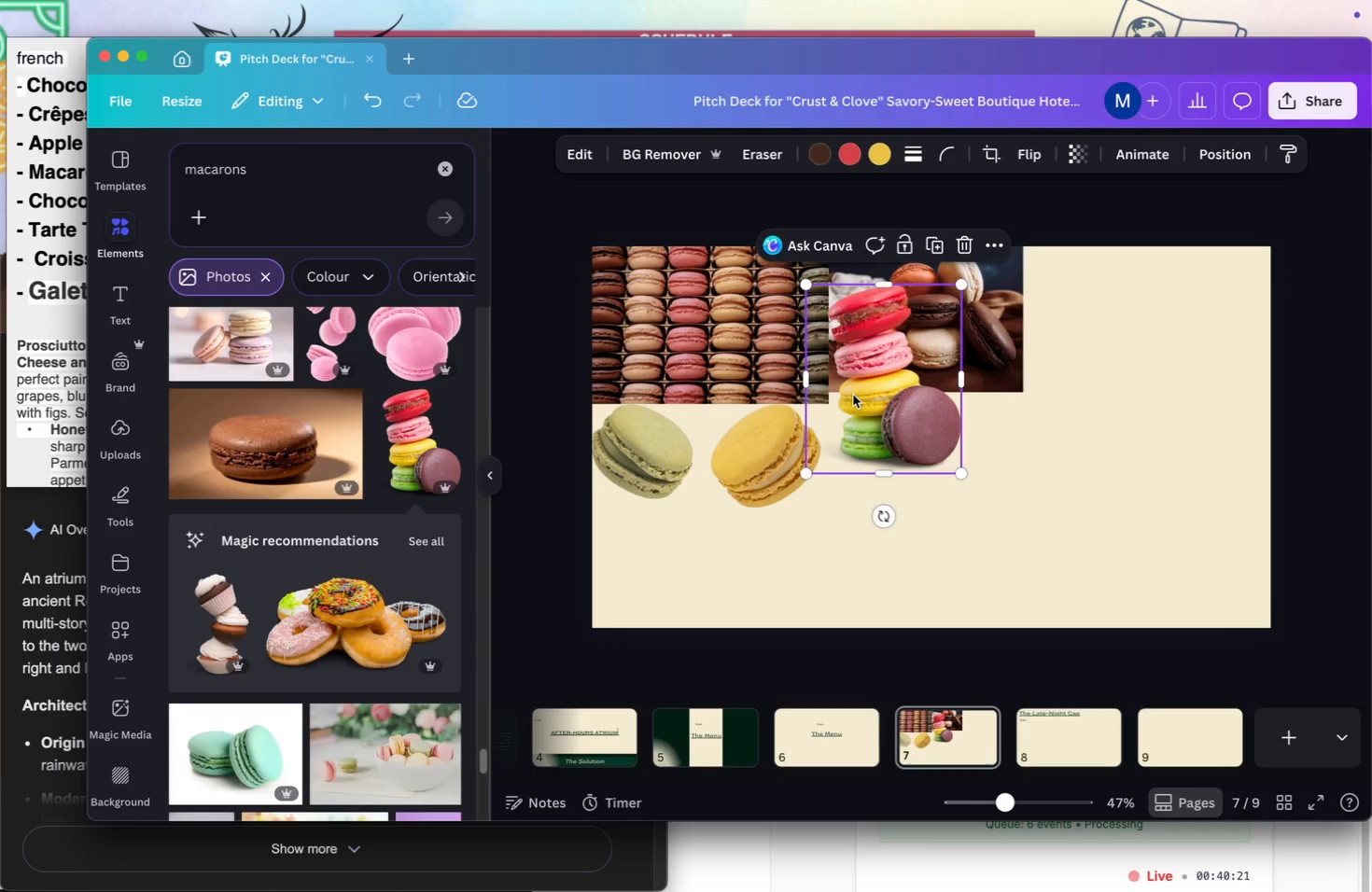 
left_click_drag(start_coordinate=[855, 397], to_coordinate=[1074, 366])
 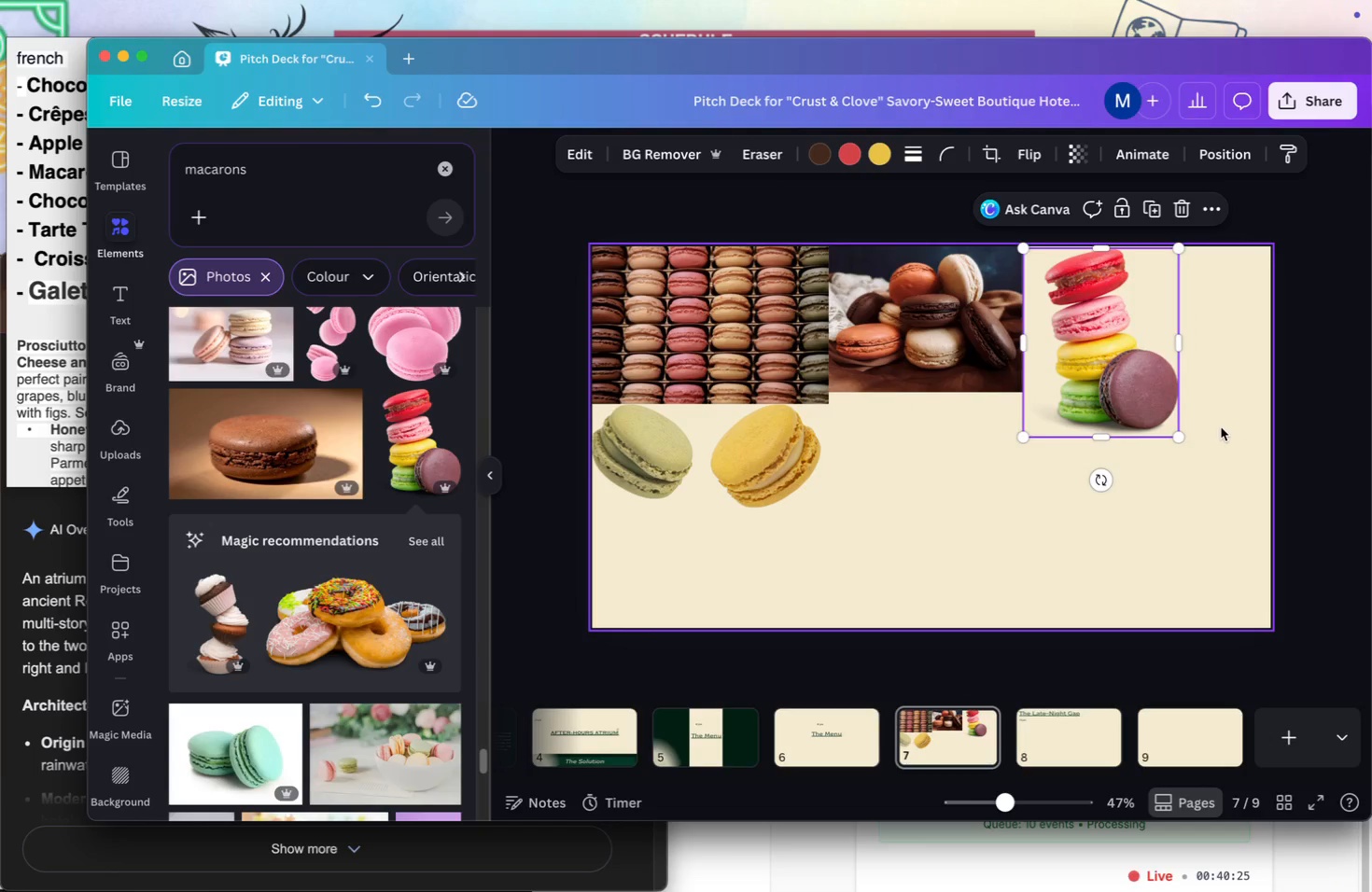 
left_click_drag(start_coordinate=[1180, 439], to_coordinate=[1155, 417])
 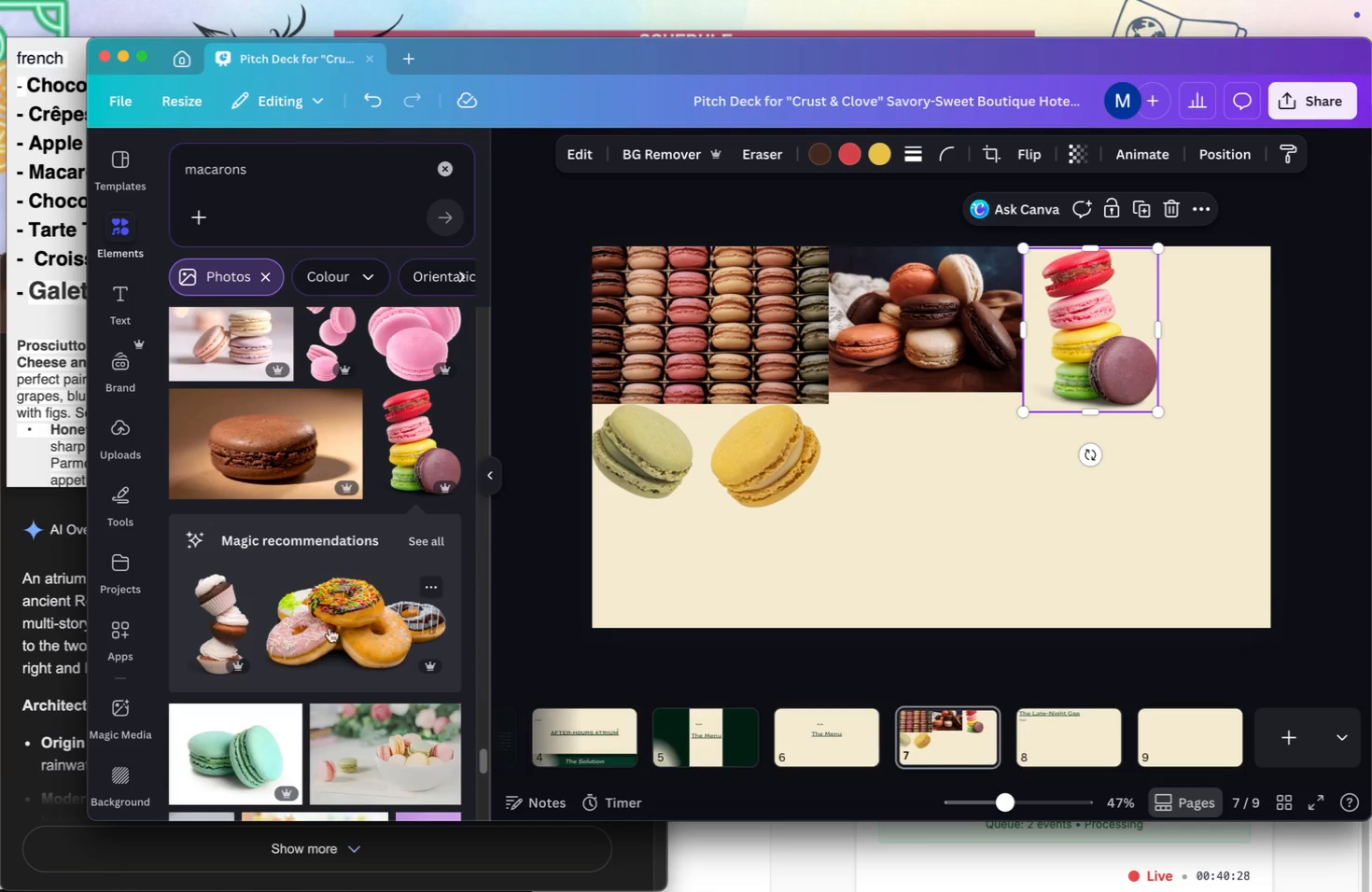 
scroll: coordinate [328, 628], scroll_direction: down, amount: 19.0
 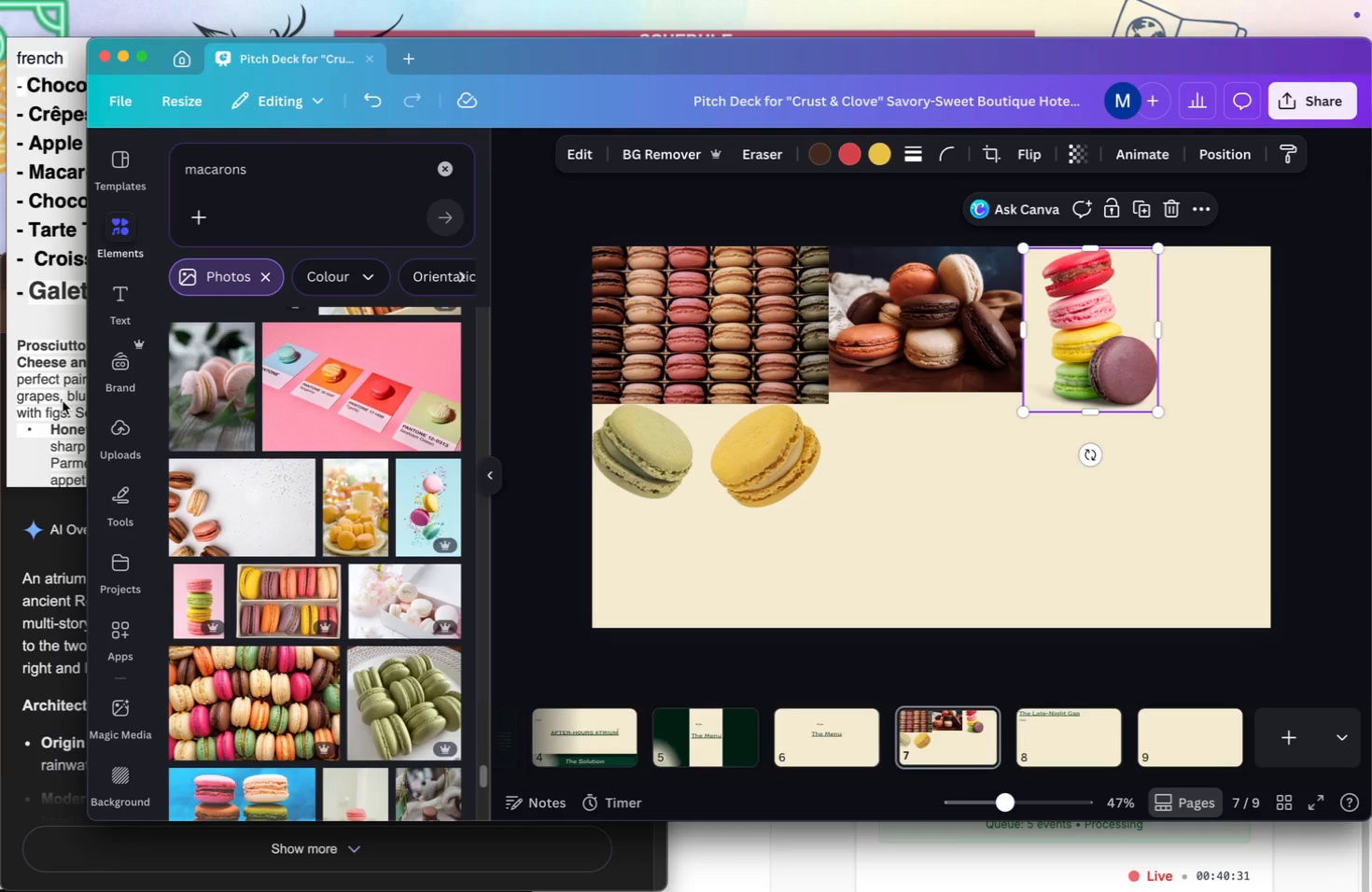 
left_click([63, 401])
 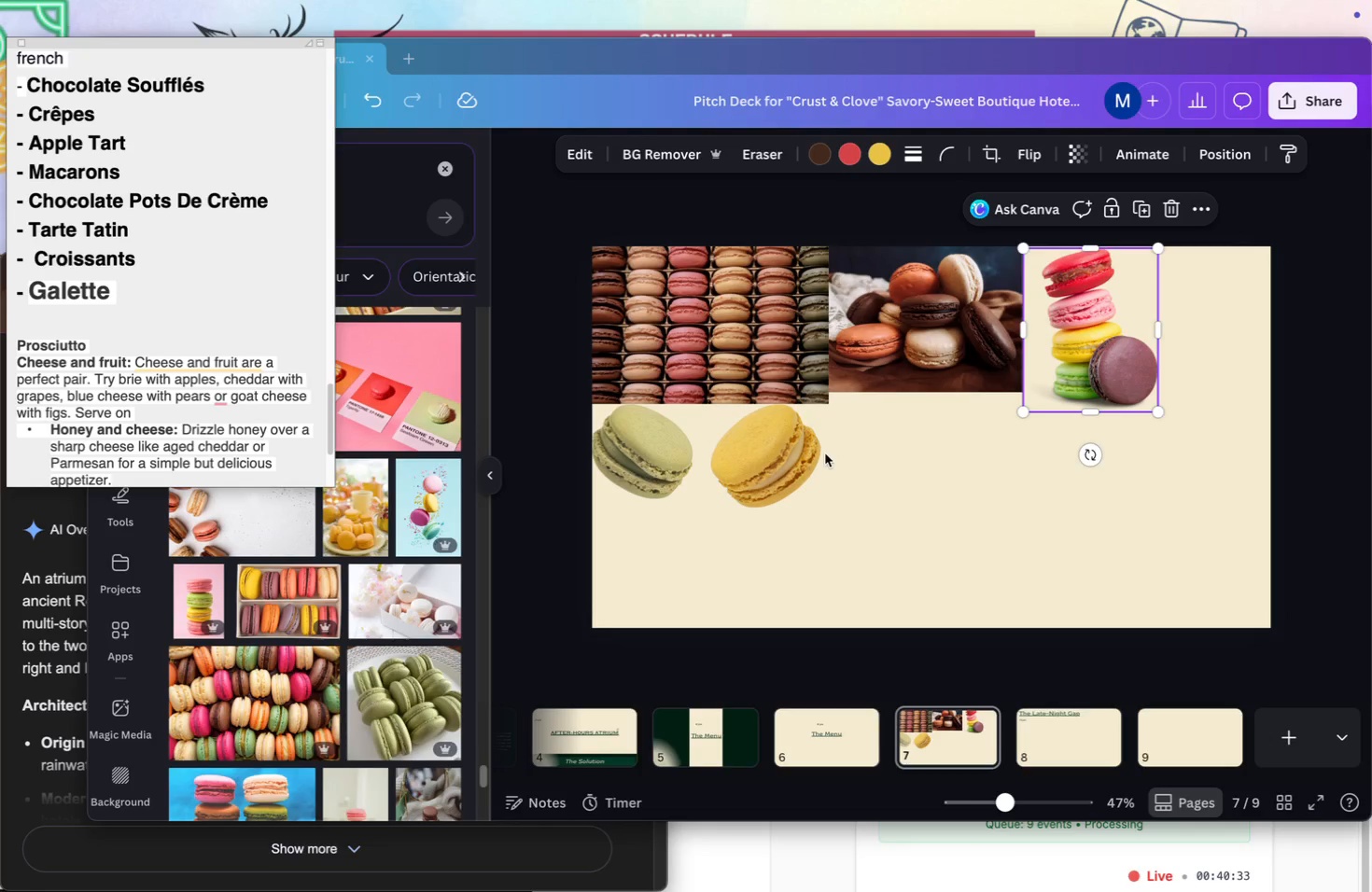 
mouse_move([805, 478])
 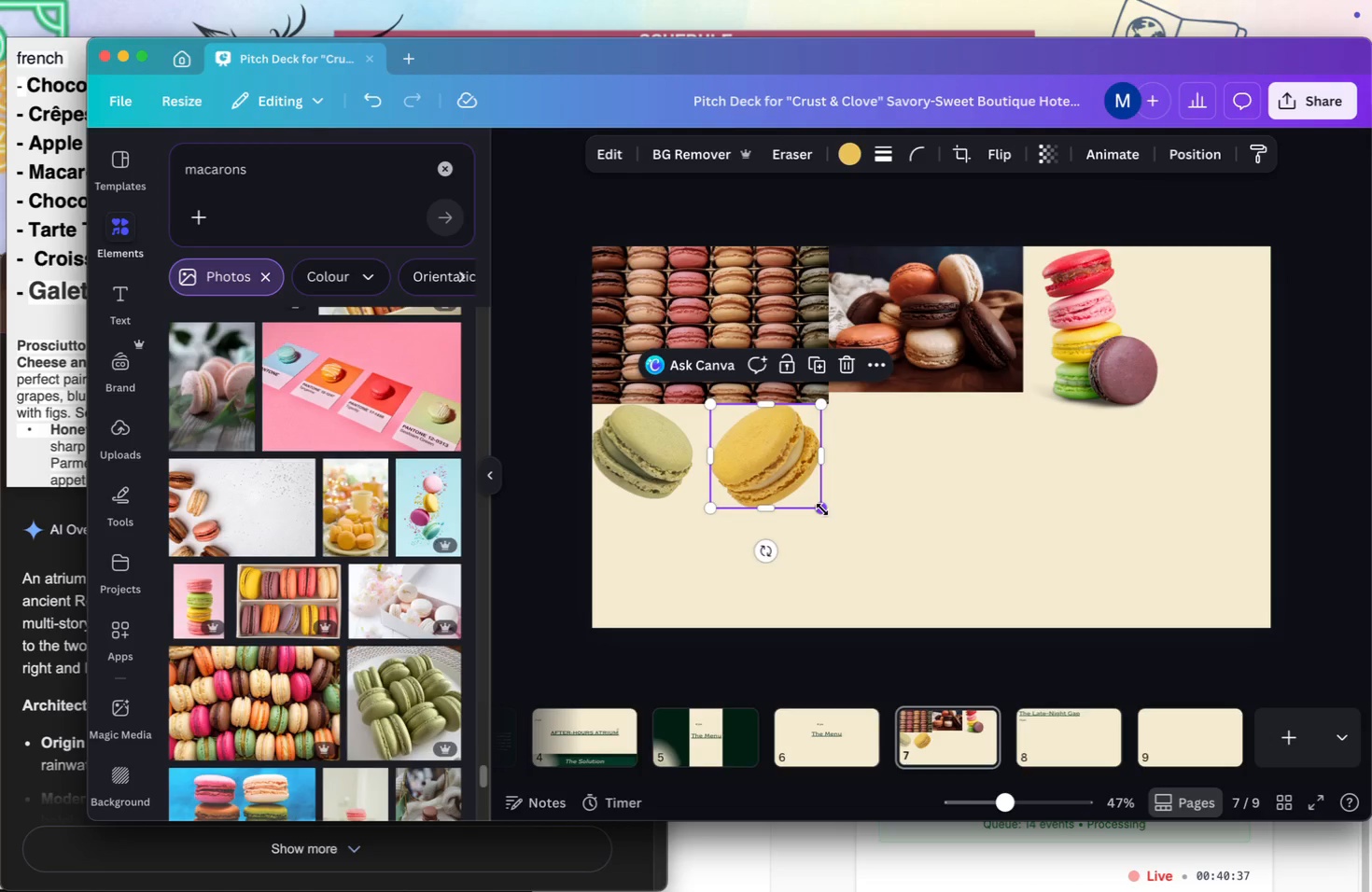 
left_click([801, 492])
 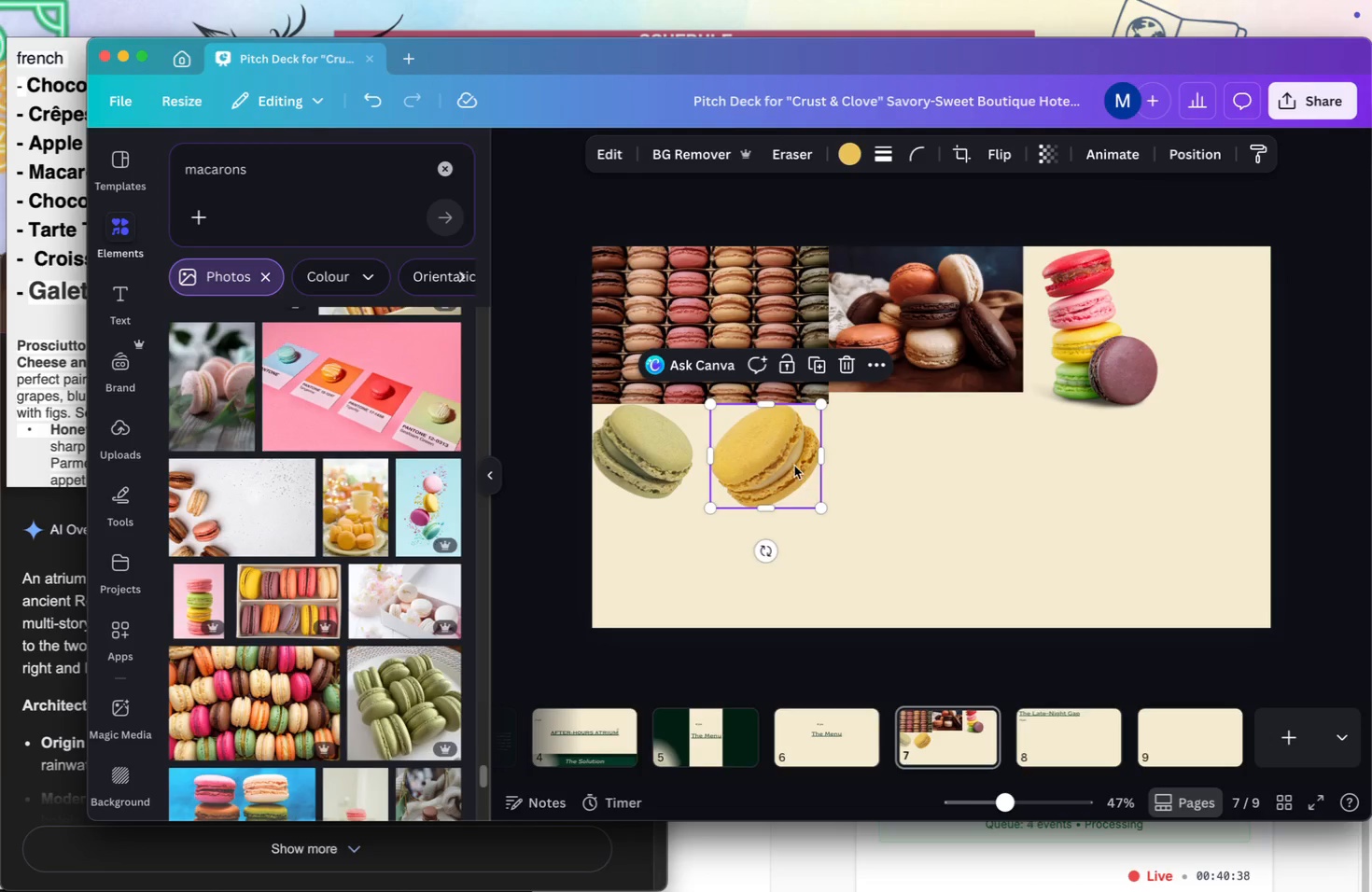 
left_click_drag(start_coordinate=[794, 466], to_coordinate=[679, 559])
 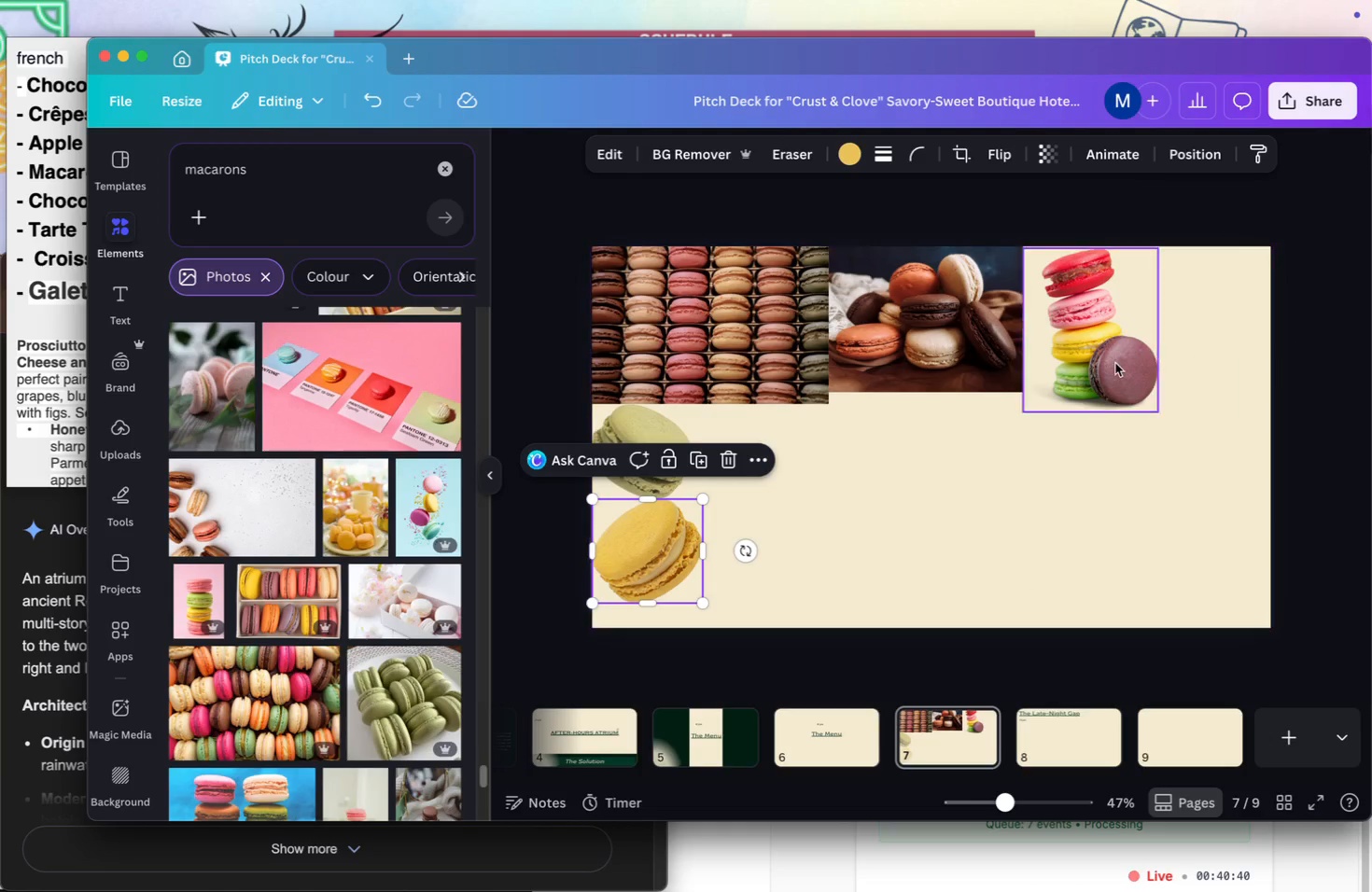 
left_click_drag(start_coordinate=[1115, 363], to_coordinate=[784, 518])
 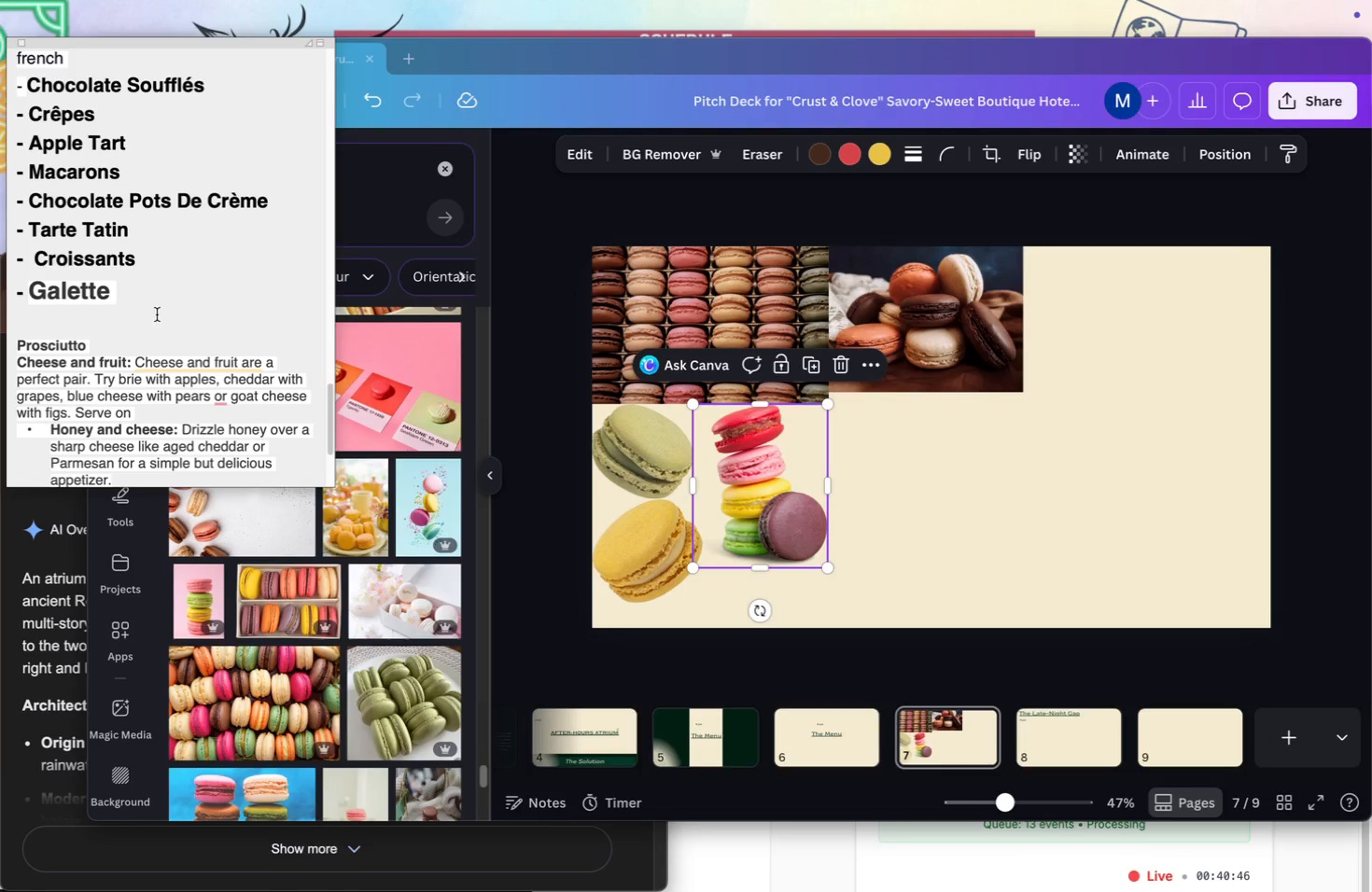 
scroll: coordinate [192, 352], scroll_direction: up, amount: 2.0
 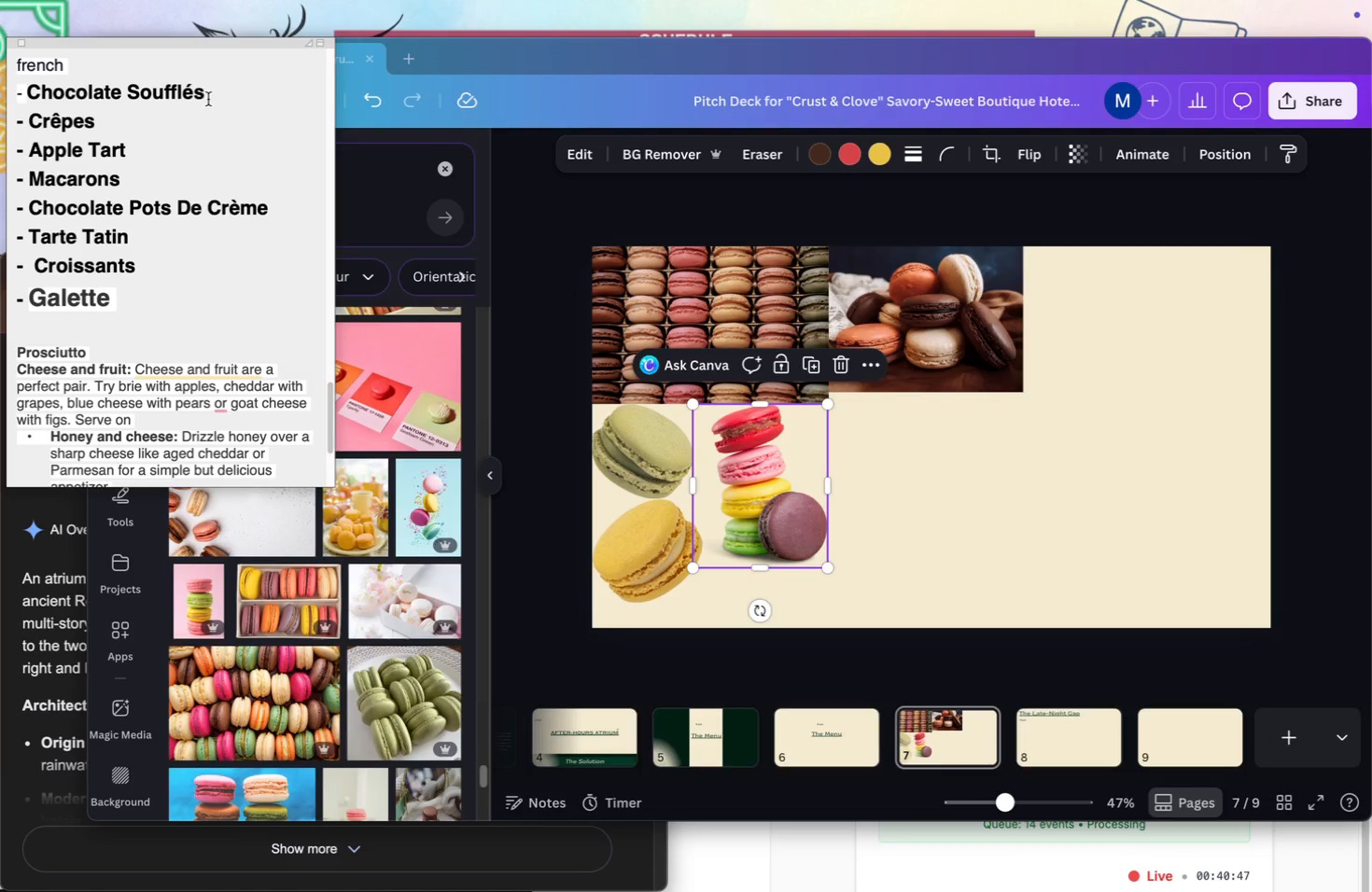 
left_click_drag(start_coordinate=[209, 94], to_coordinate=[147, 79])
 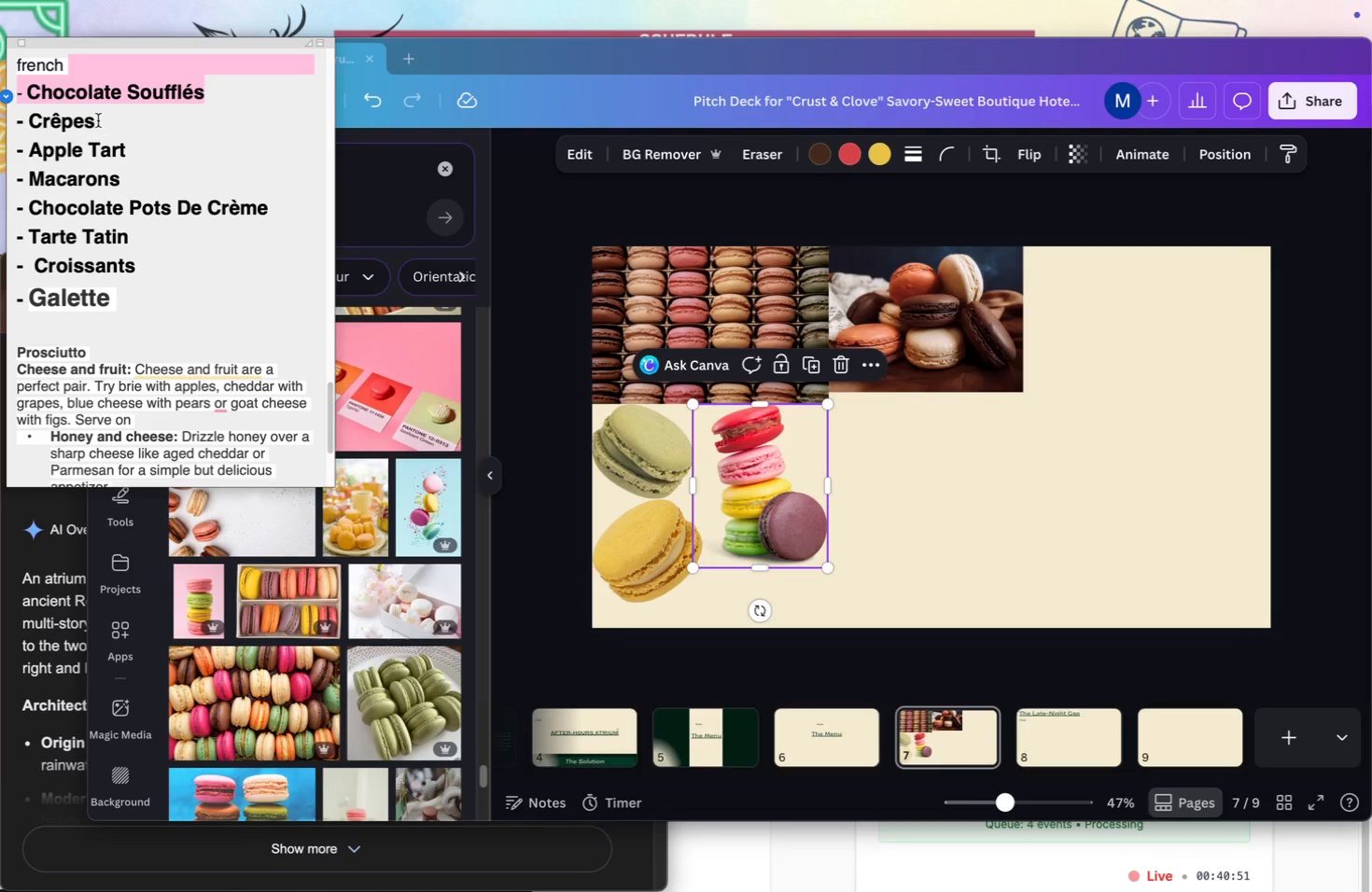 
left_click_drag(start_coordinate=[98, 119], to_coordinate=[31, 114])
 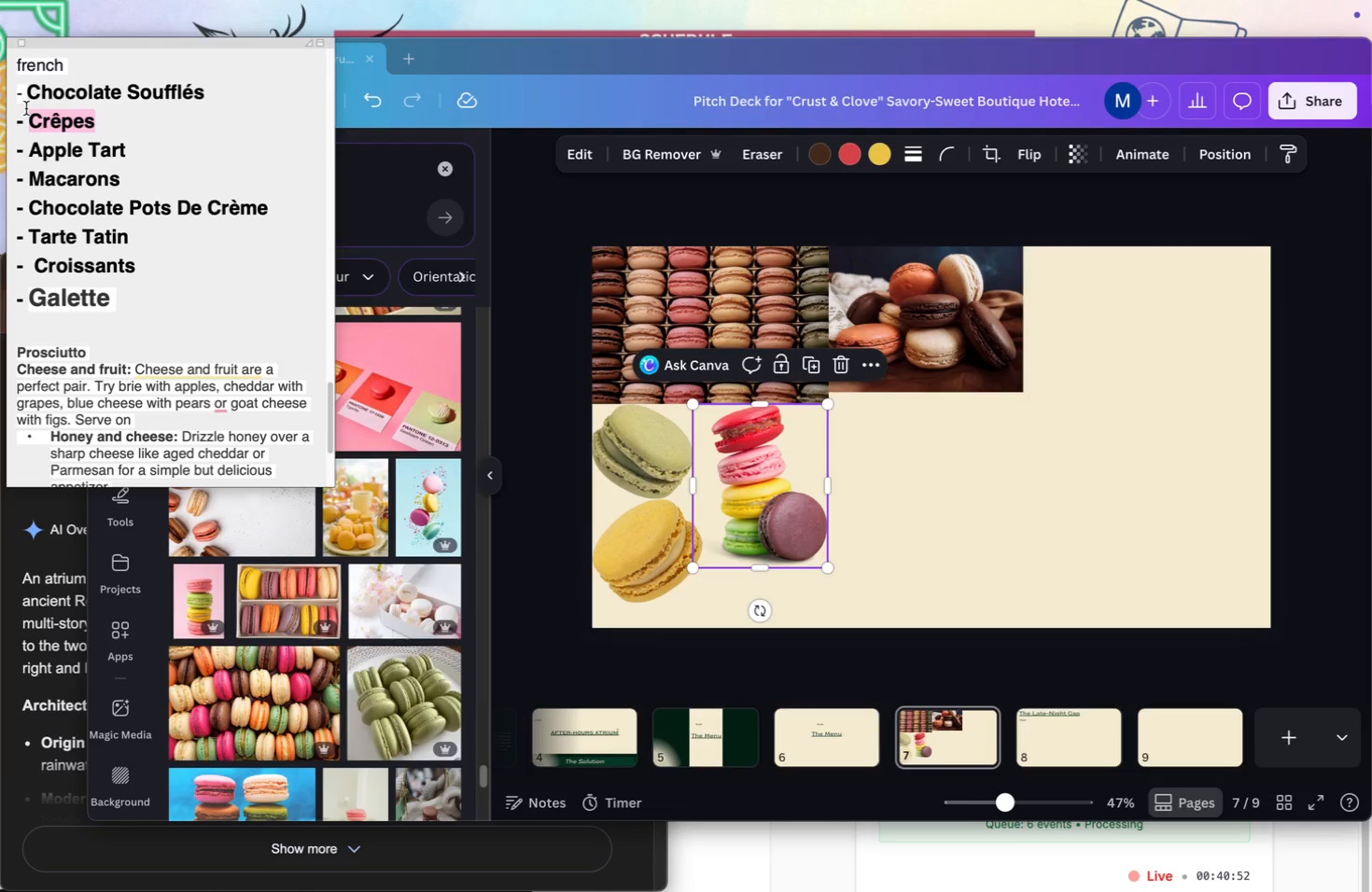 
key(Meta+CommandLeft)
 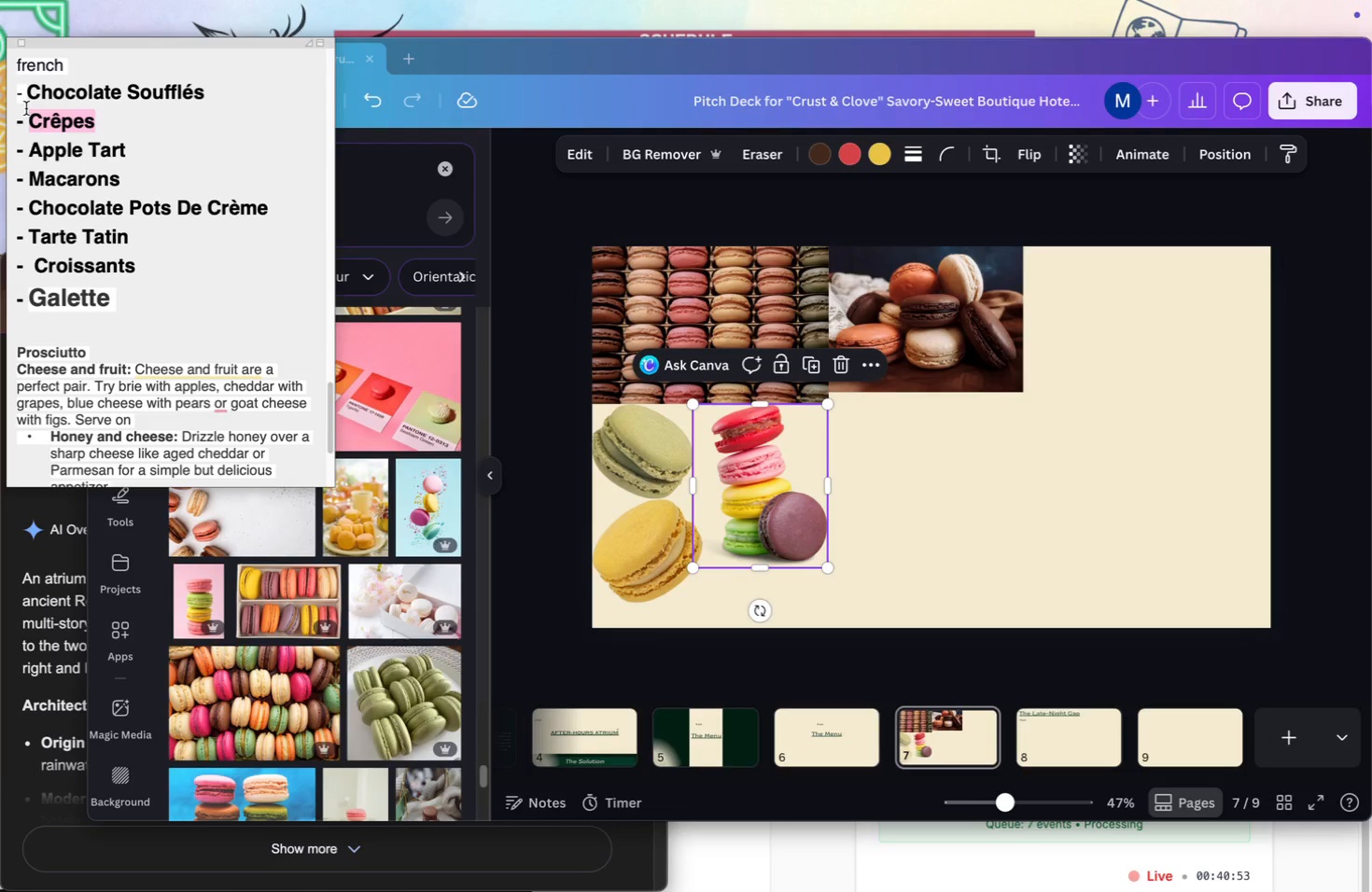 
key(Meta+C)
 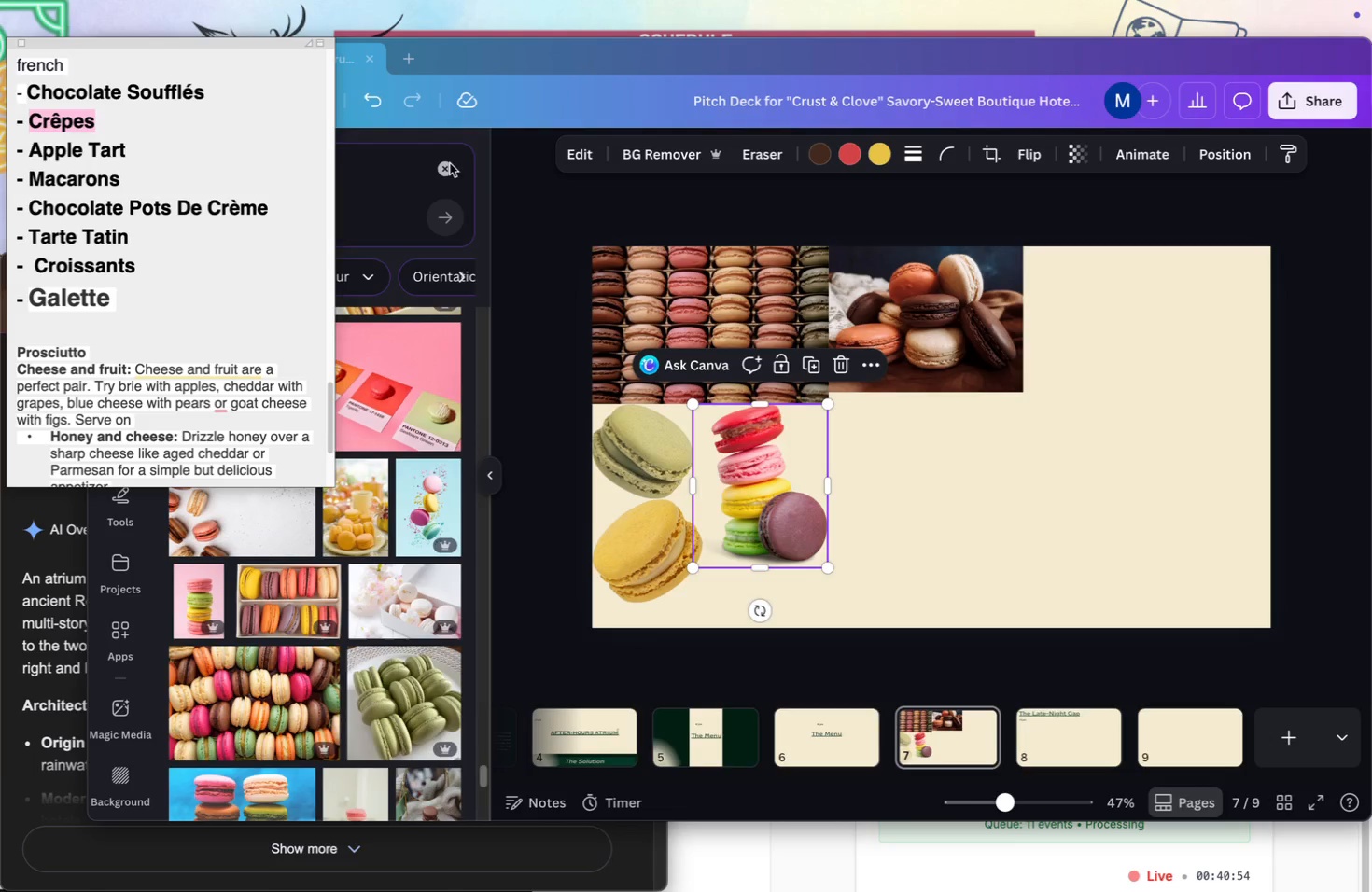 
left_click([390, 193])
 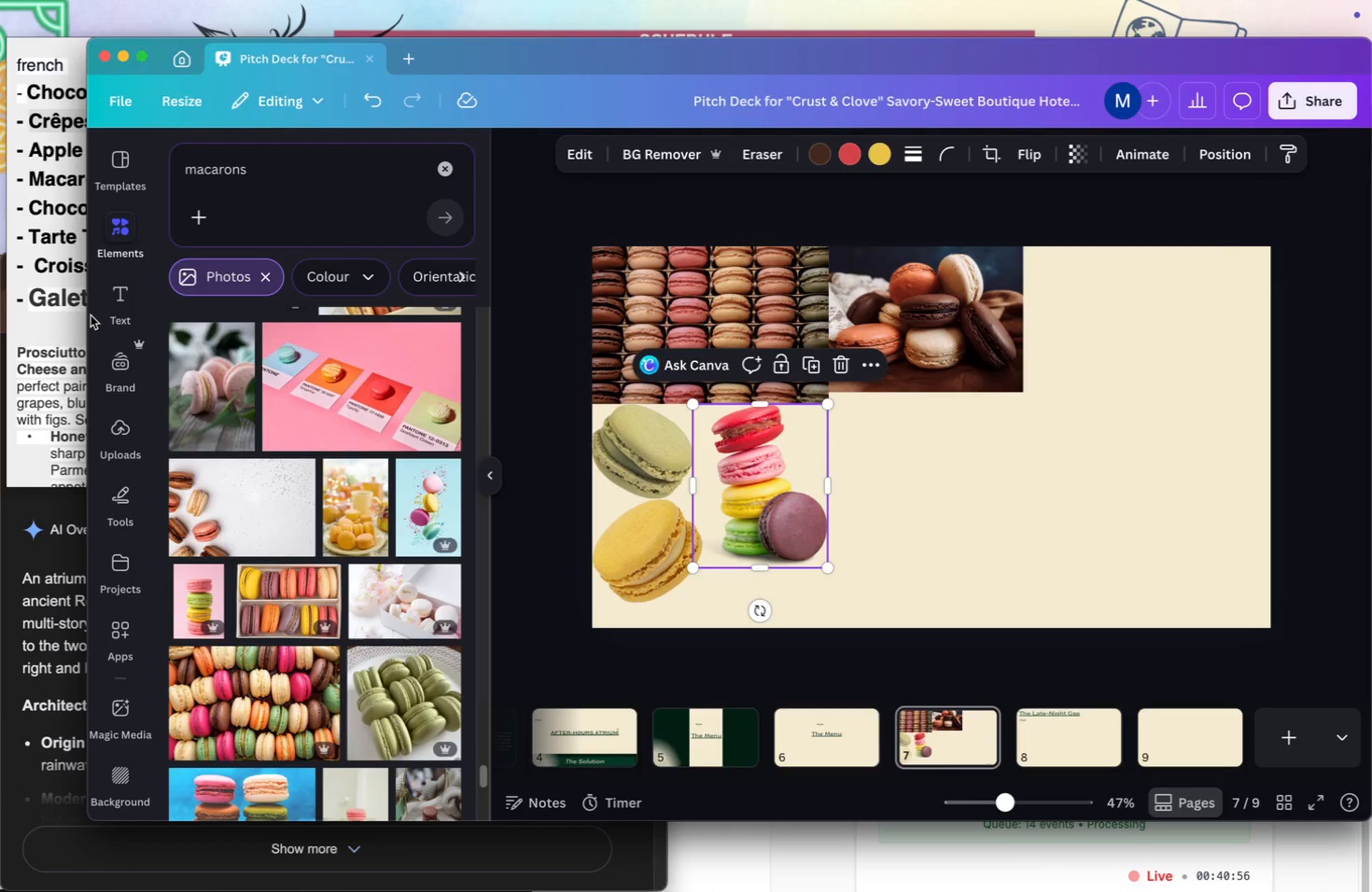 
left_click_drag(start_coordinate=[88, 315], to_coordinate=[172, 331])
 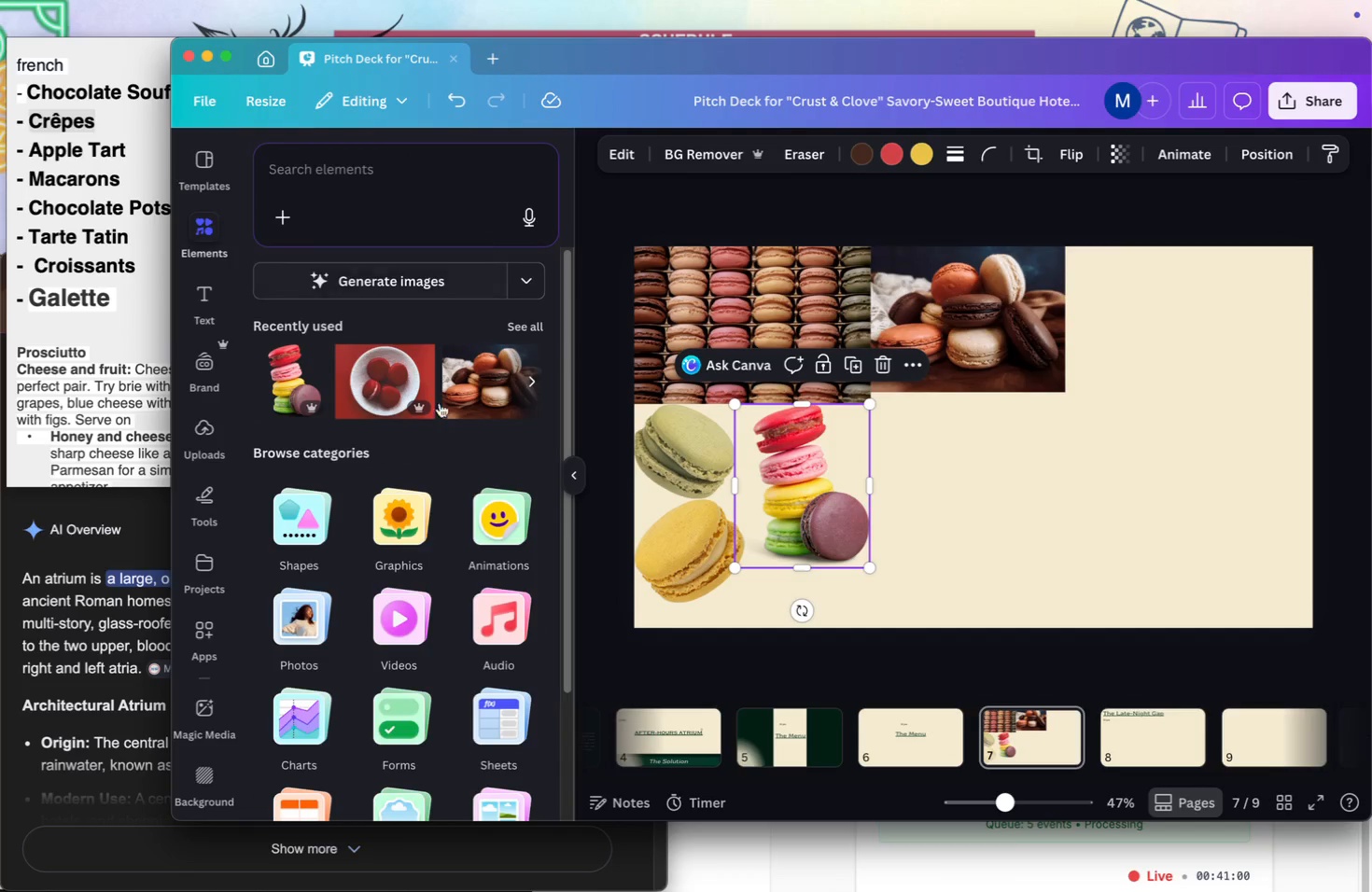 
scroll: coordinate [373, 574], scroll_direction: down, amount: 6.0
 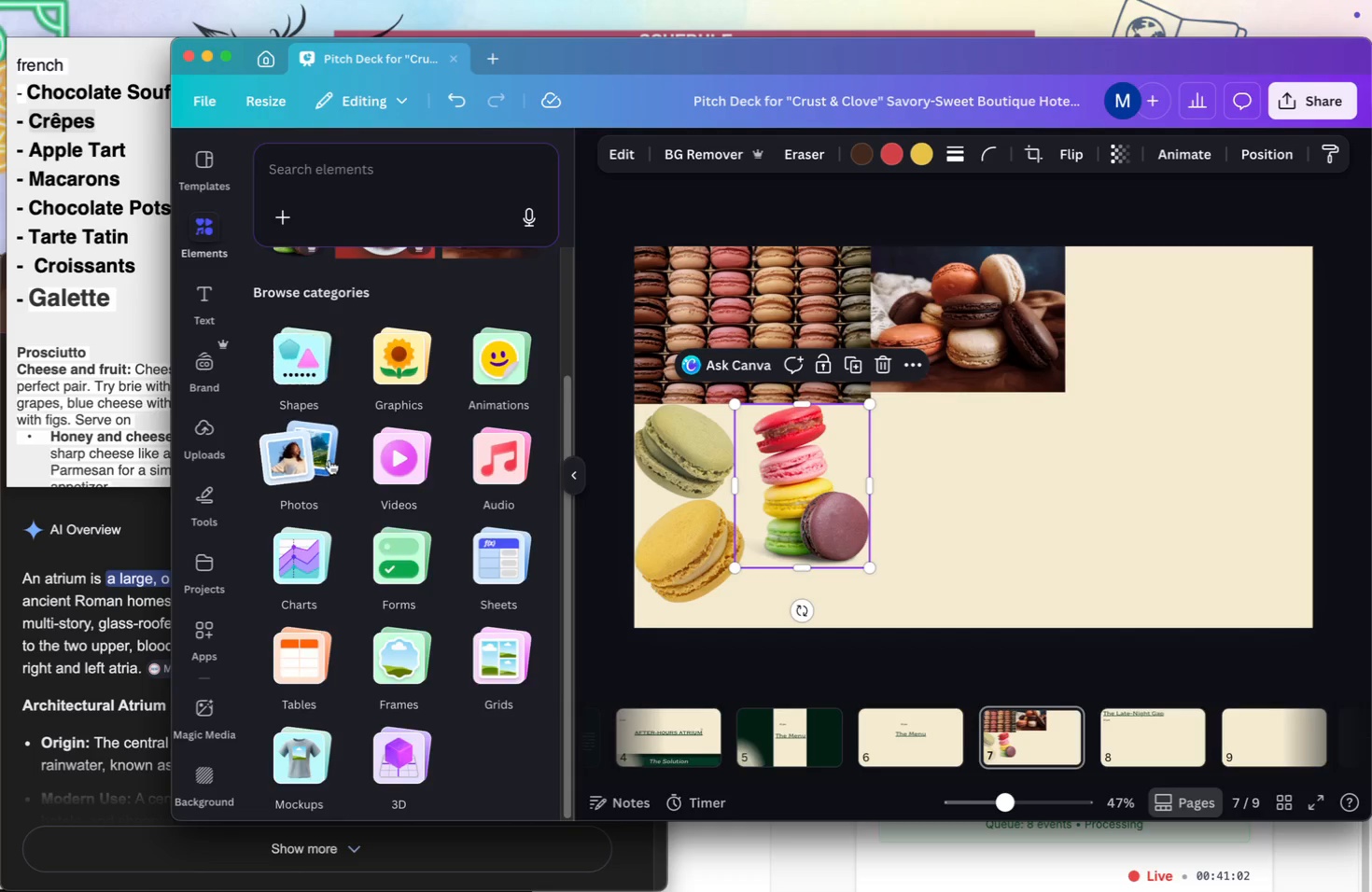 
left_click([329, 460])
 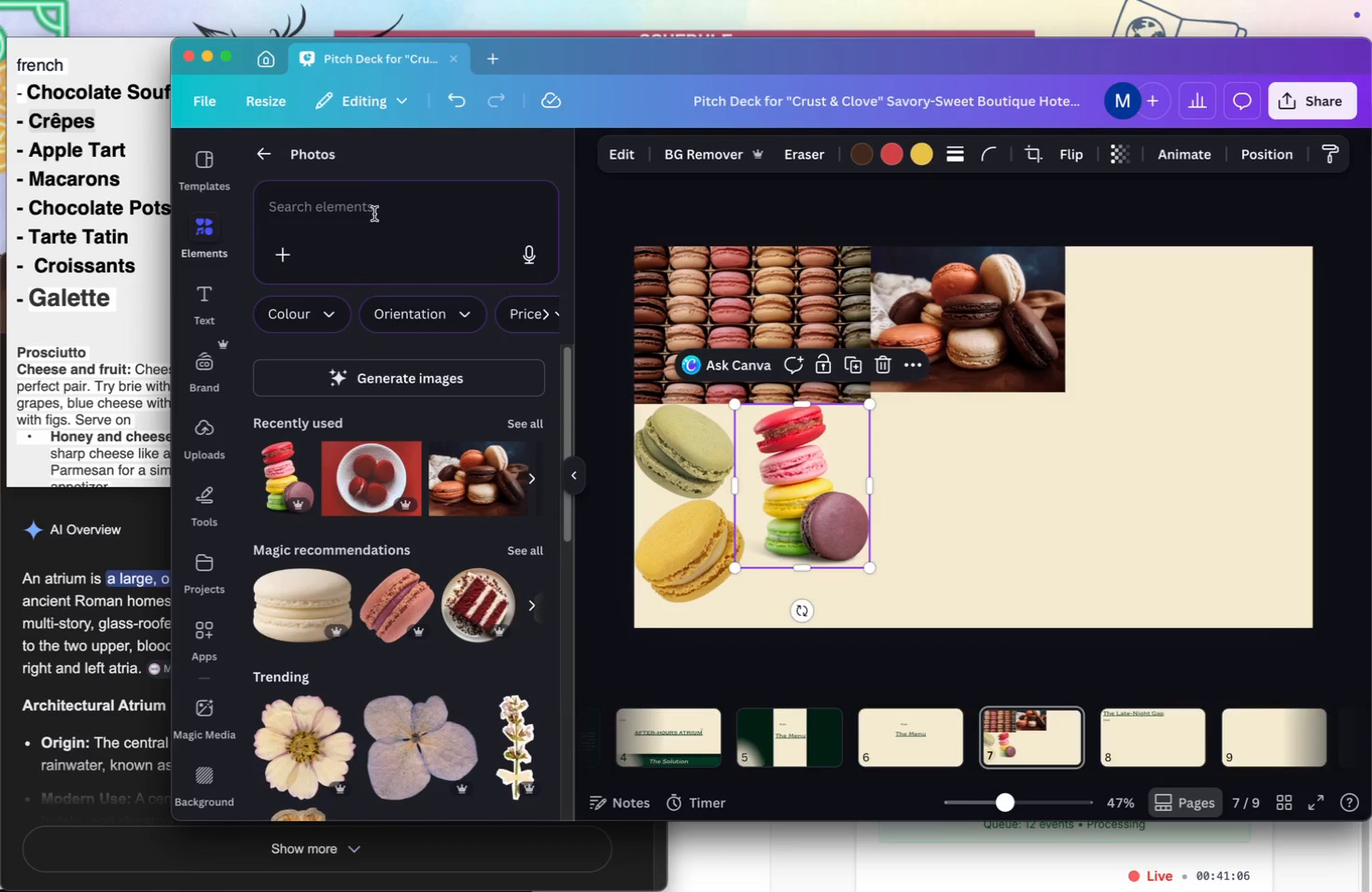 
wait(5.37)
 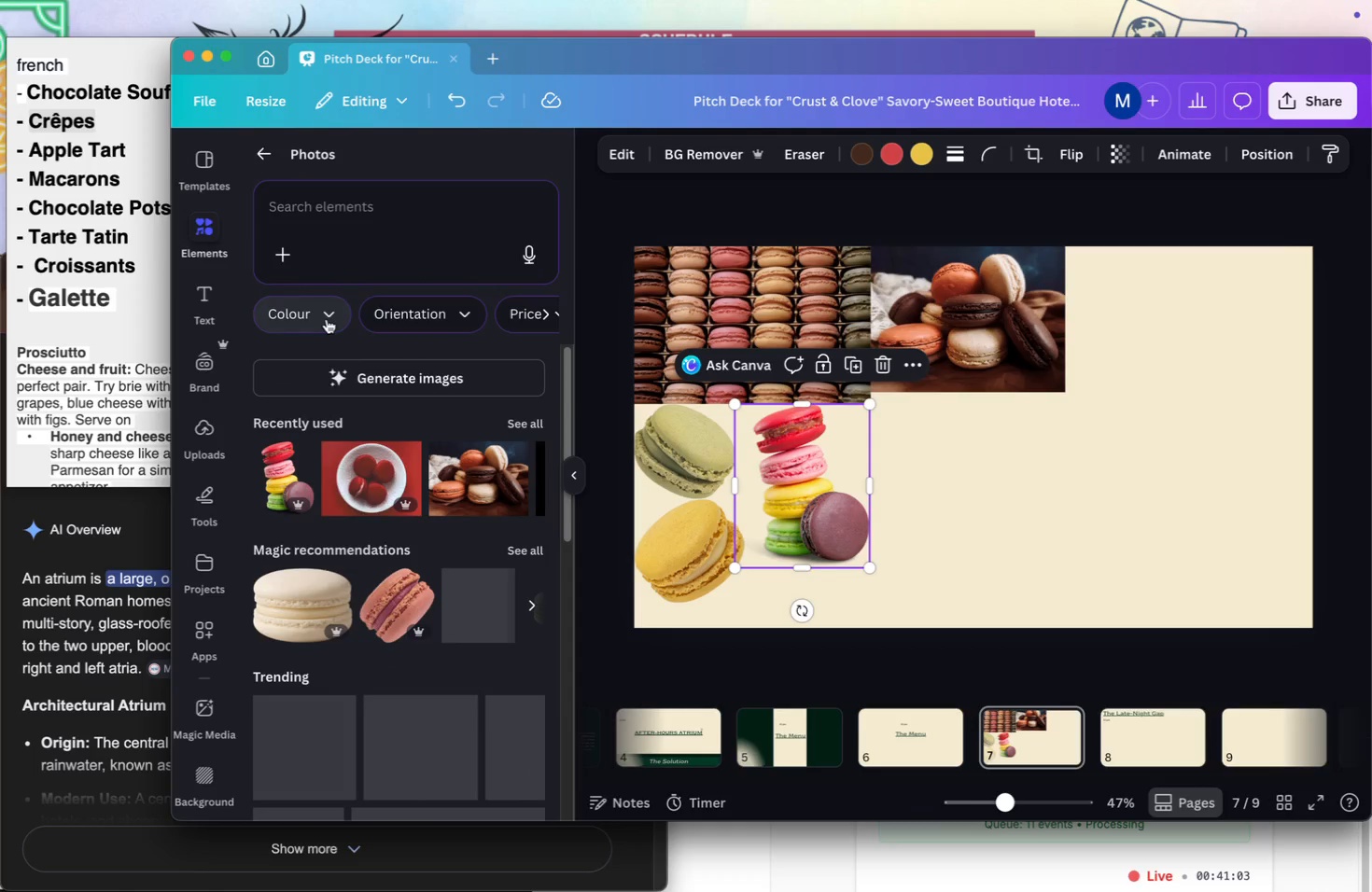 
left_click([373, 216])
 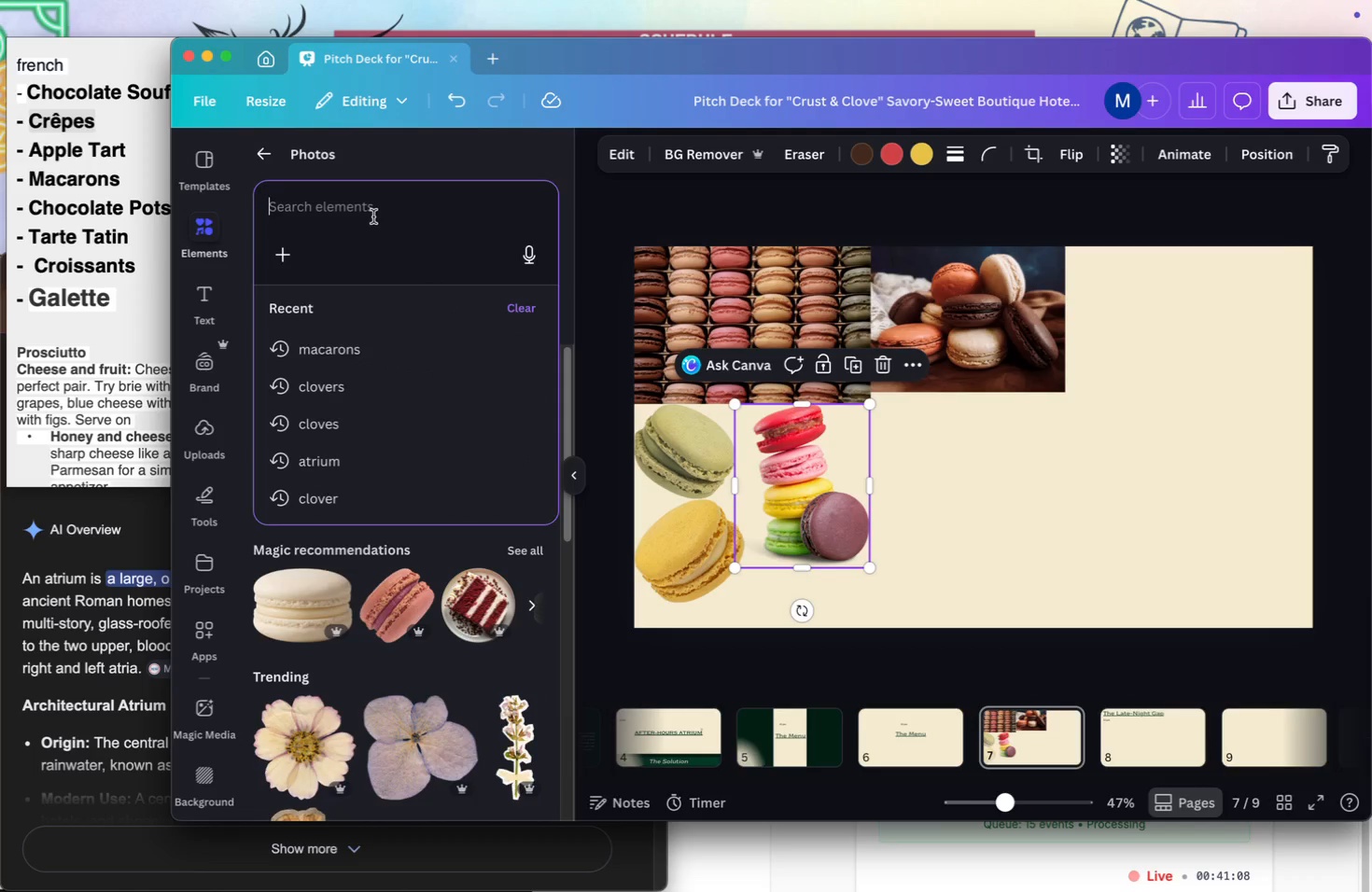 
type(crepes)
 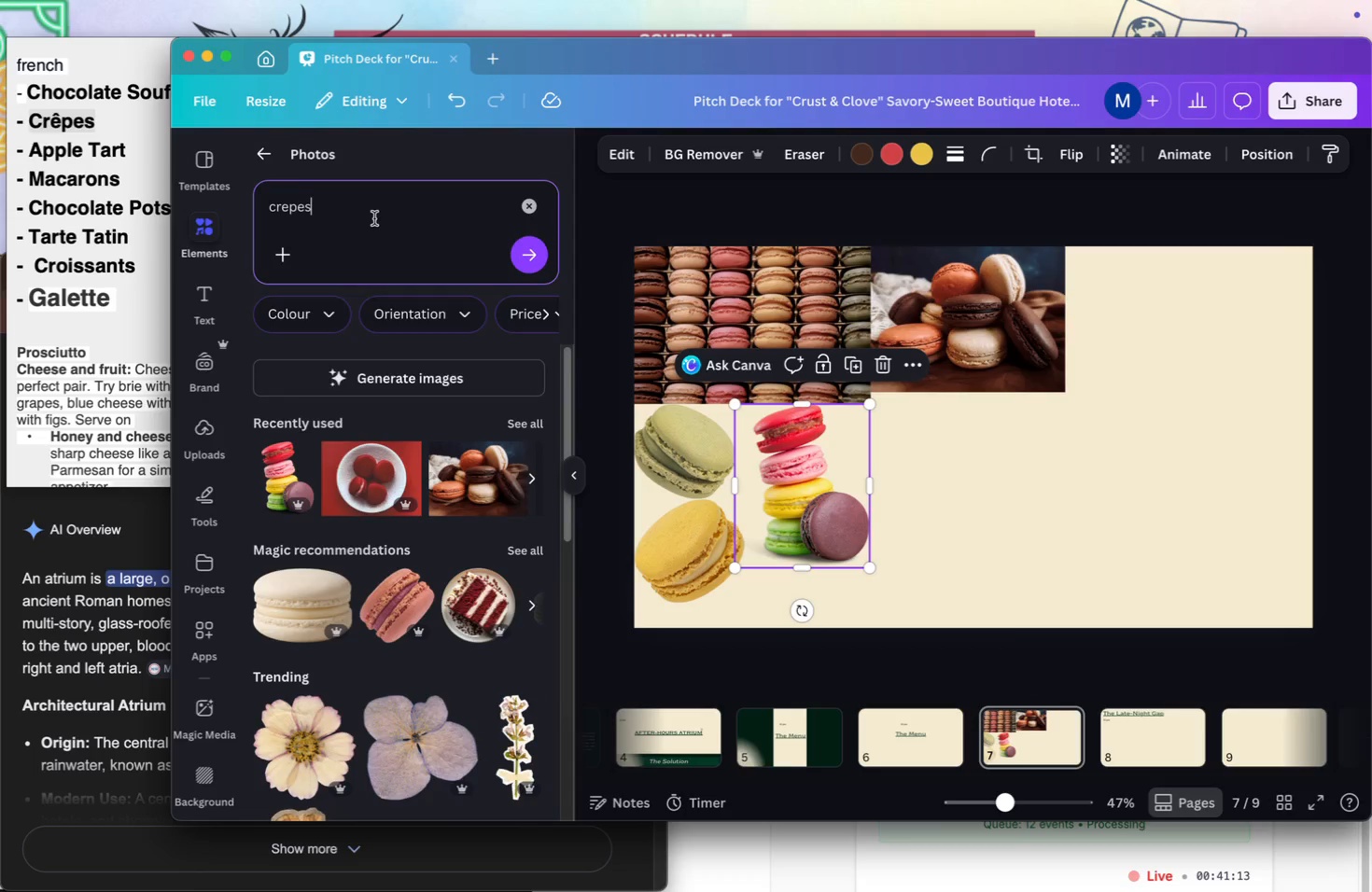 
key(Enter)
 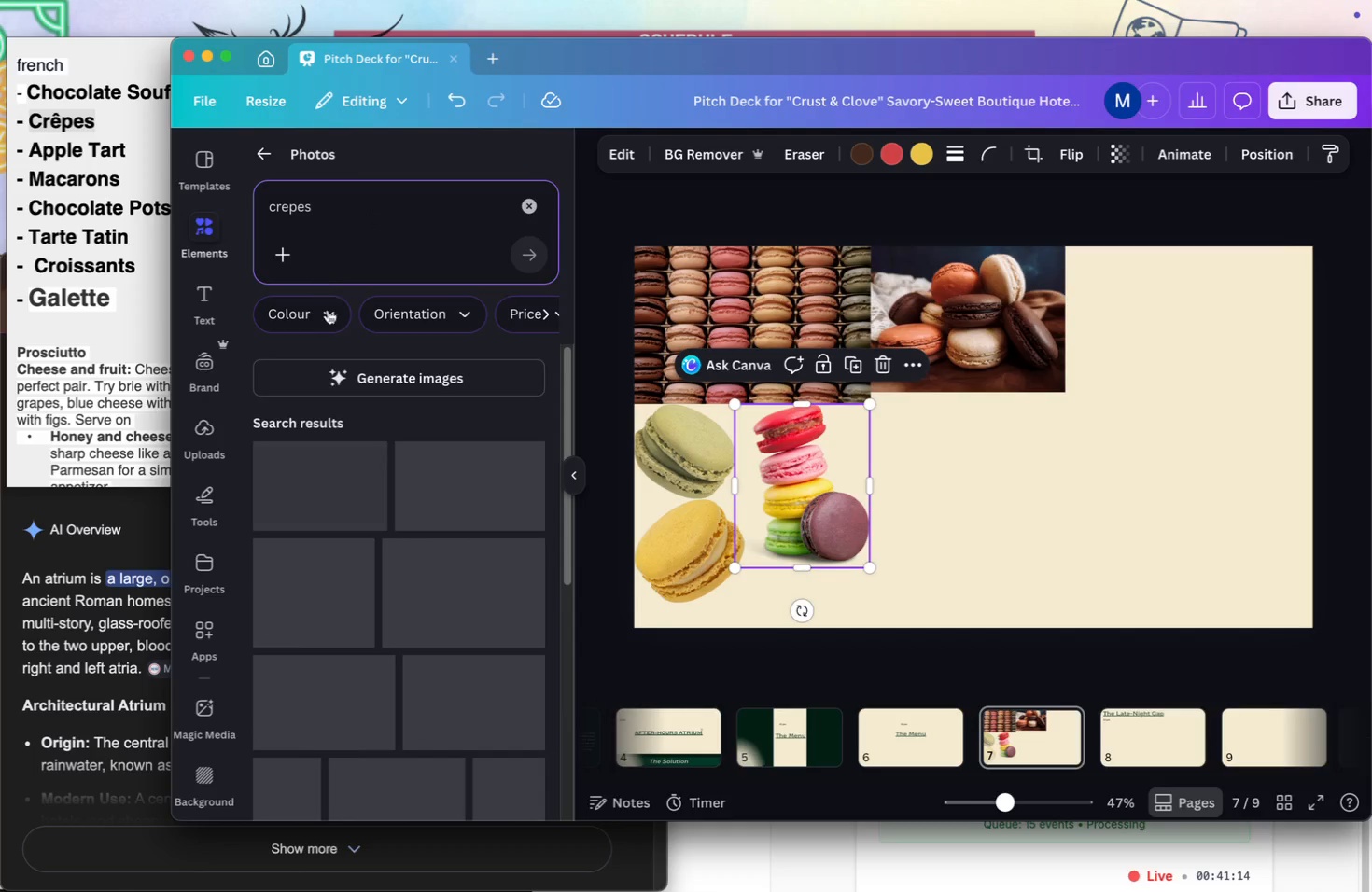 
mouse_move([445, 592])
 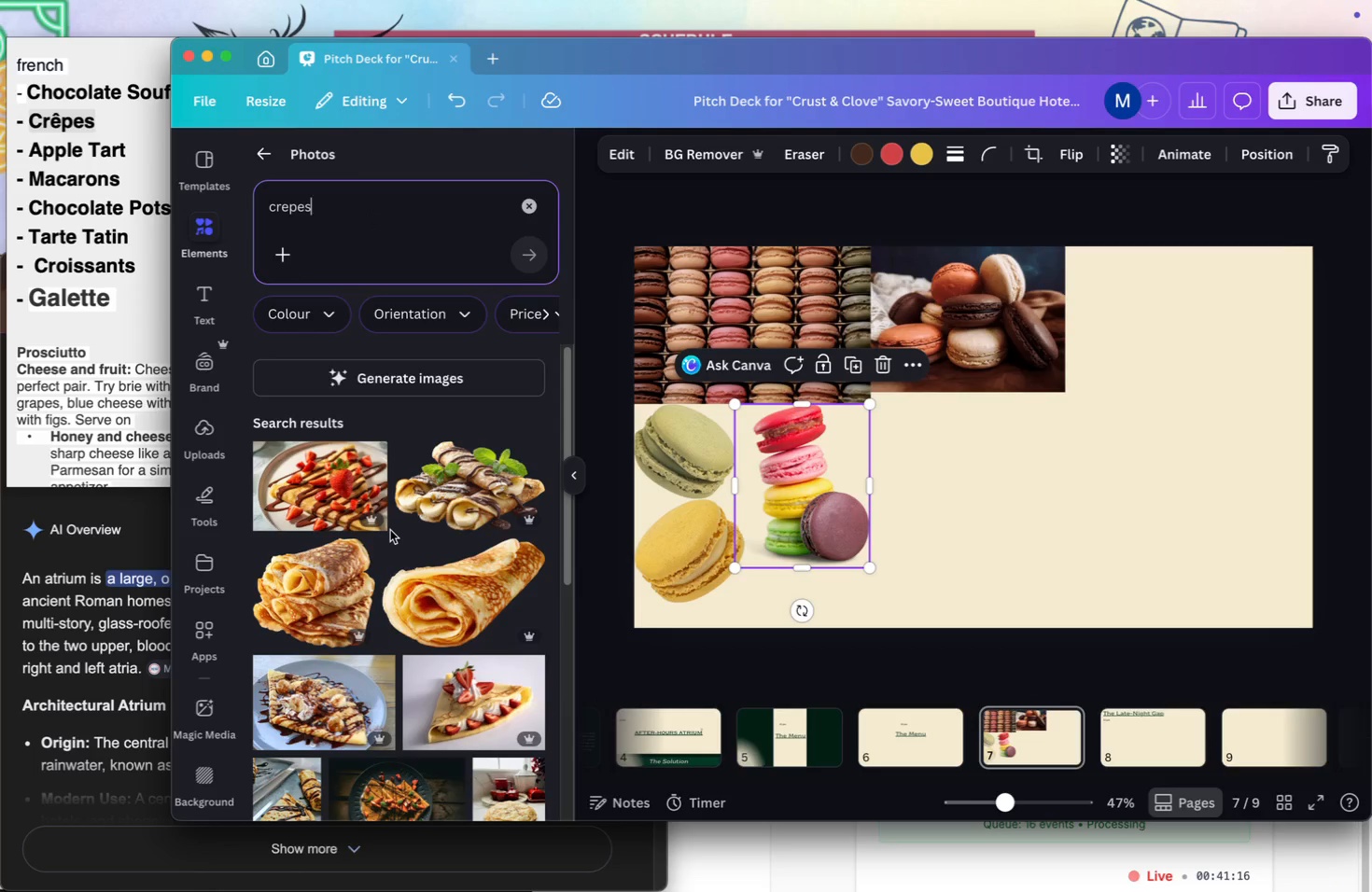 
scroll: coordinate [390, 530], scroll_direction: down, amount: 2.0
 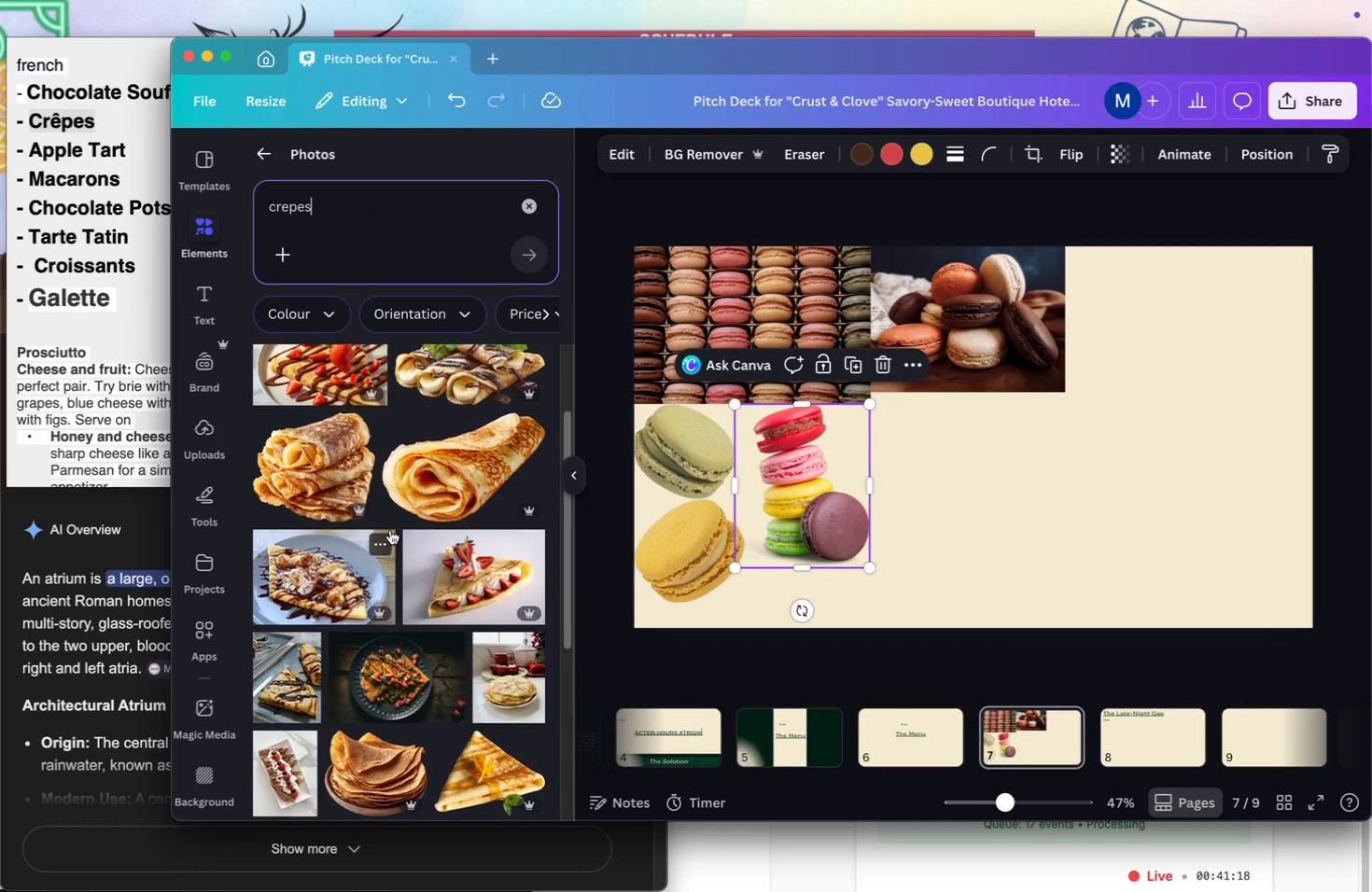 
scroll: coordinate [390, 530], scroll_direction: up, amount: 4.0
 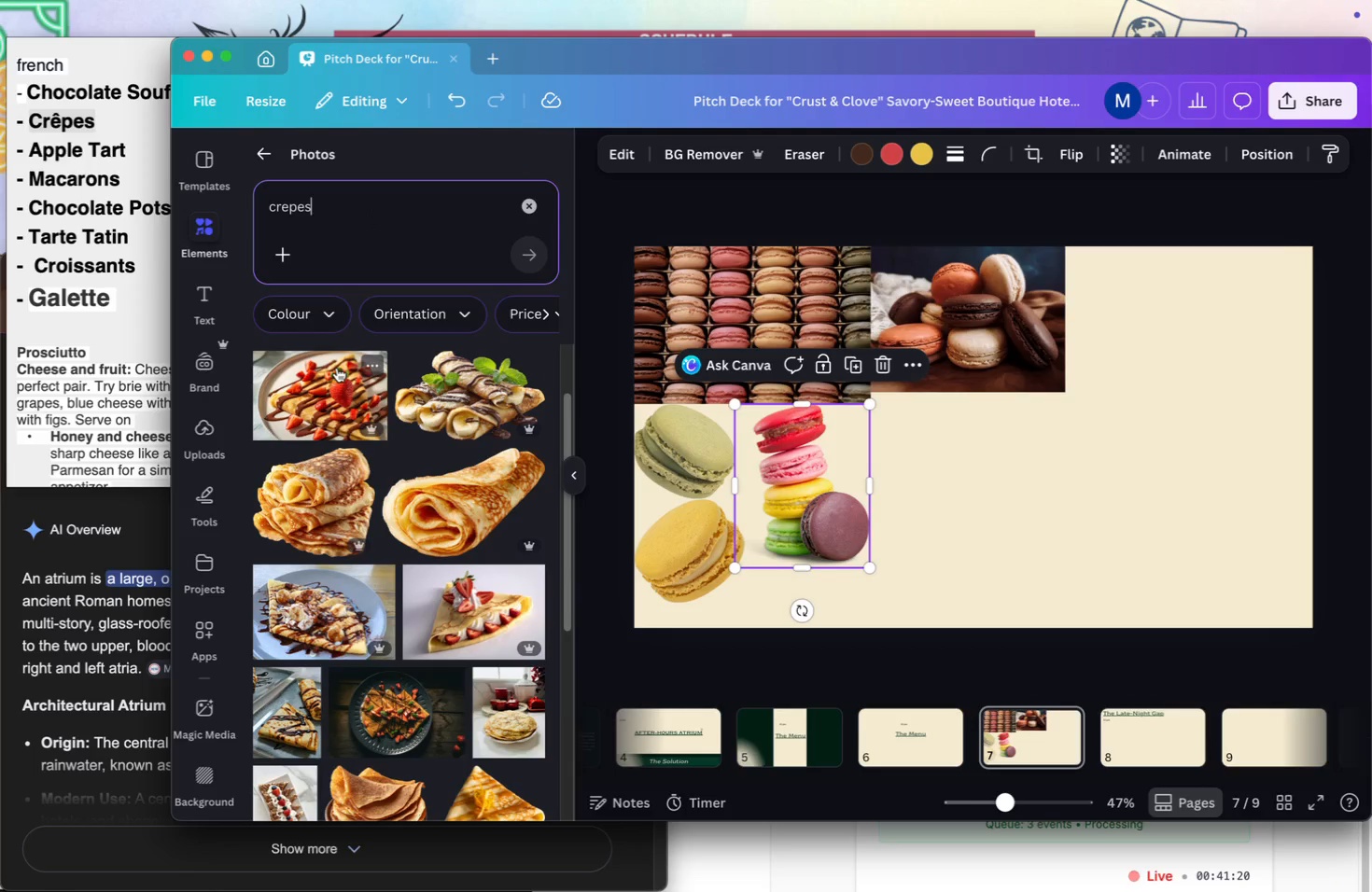 
left_click([337, 368])
 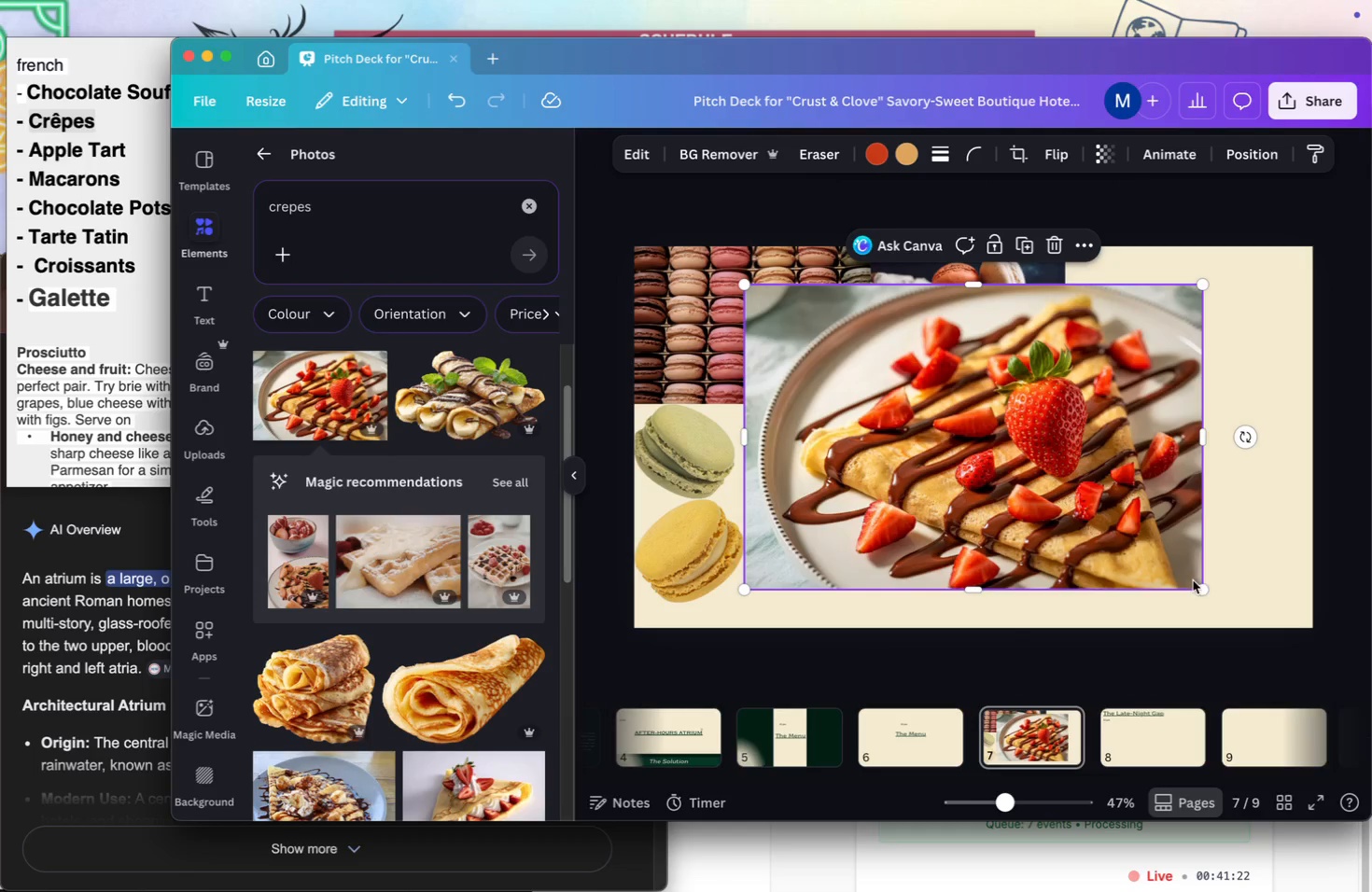 
left_click_drag(start_coordinate=[1200, 586], to_coordinate=[935, 425])
 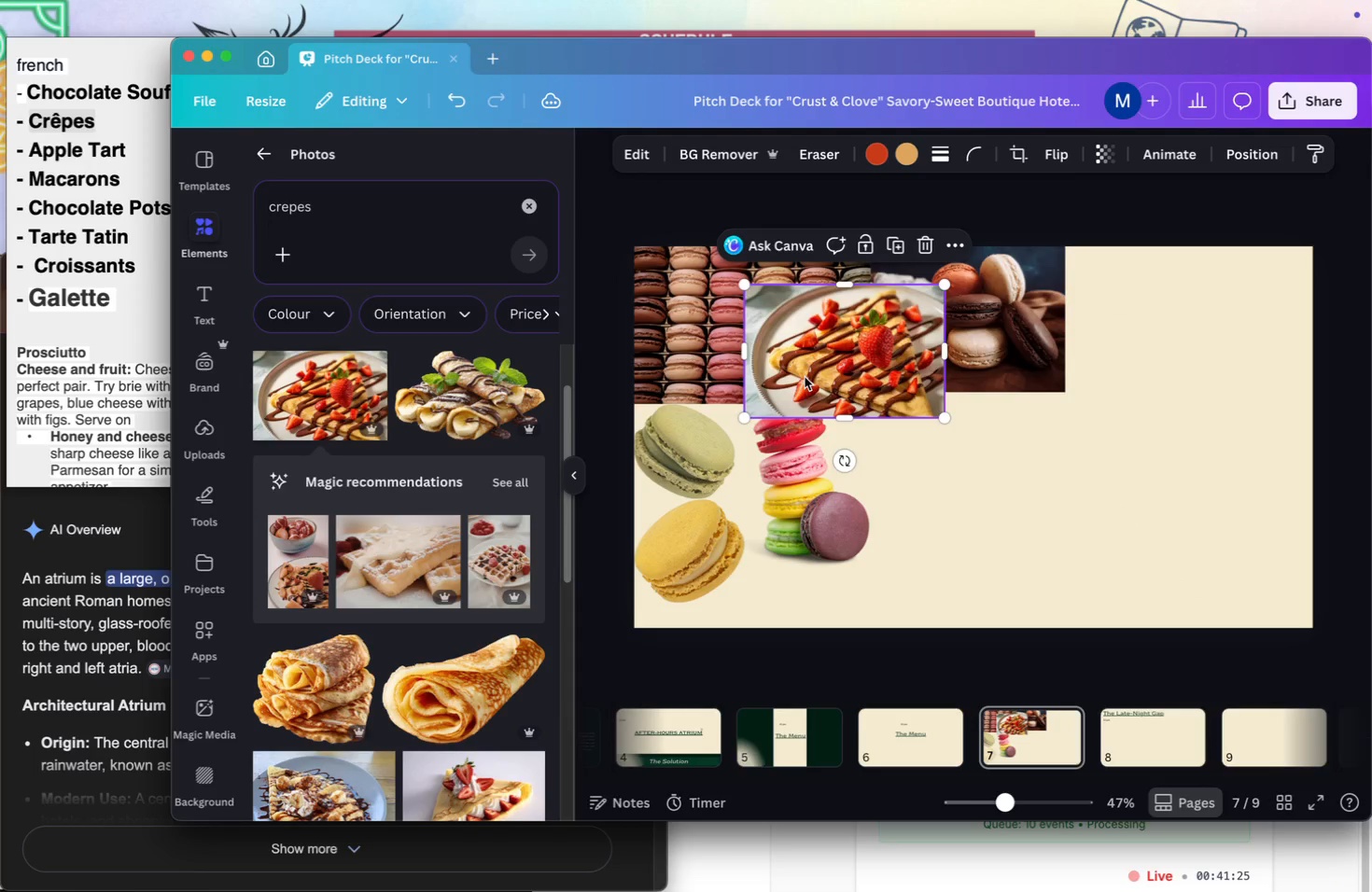 
left_click_drag(start_coordinate=[805, 377], to_coordinate=[1121, 339])
 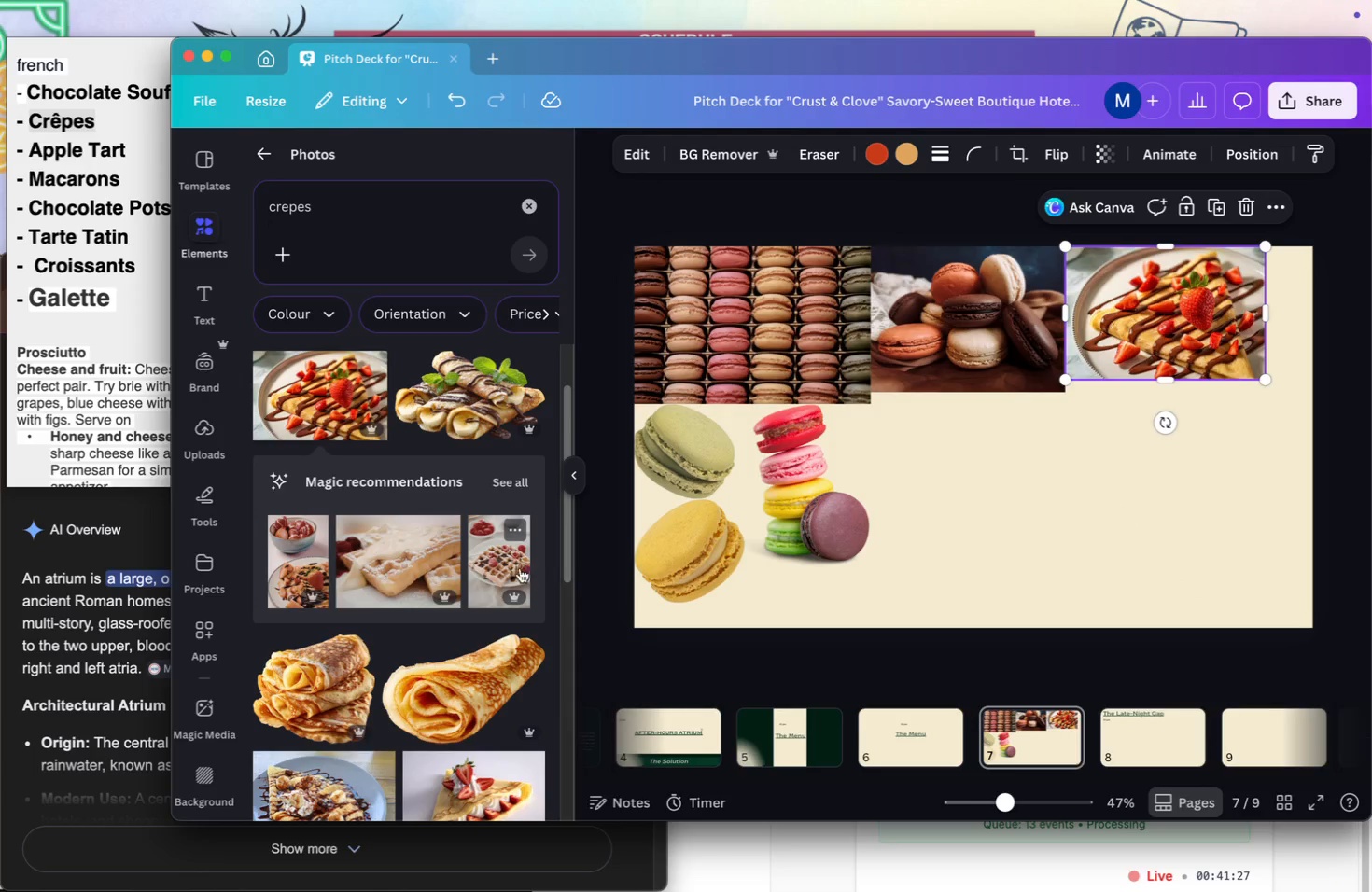 
scroll: coordinate [514, 571], scroll_direction: down, amount: 2.0
 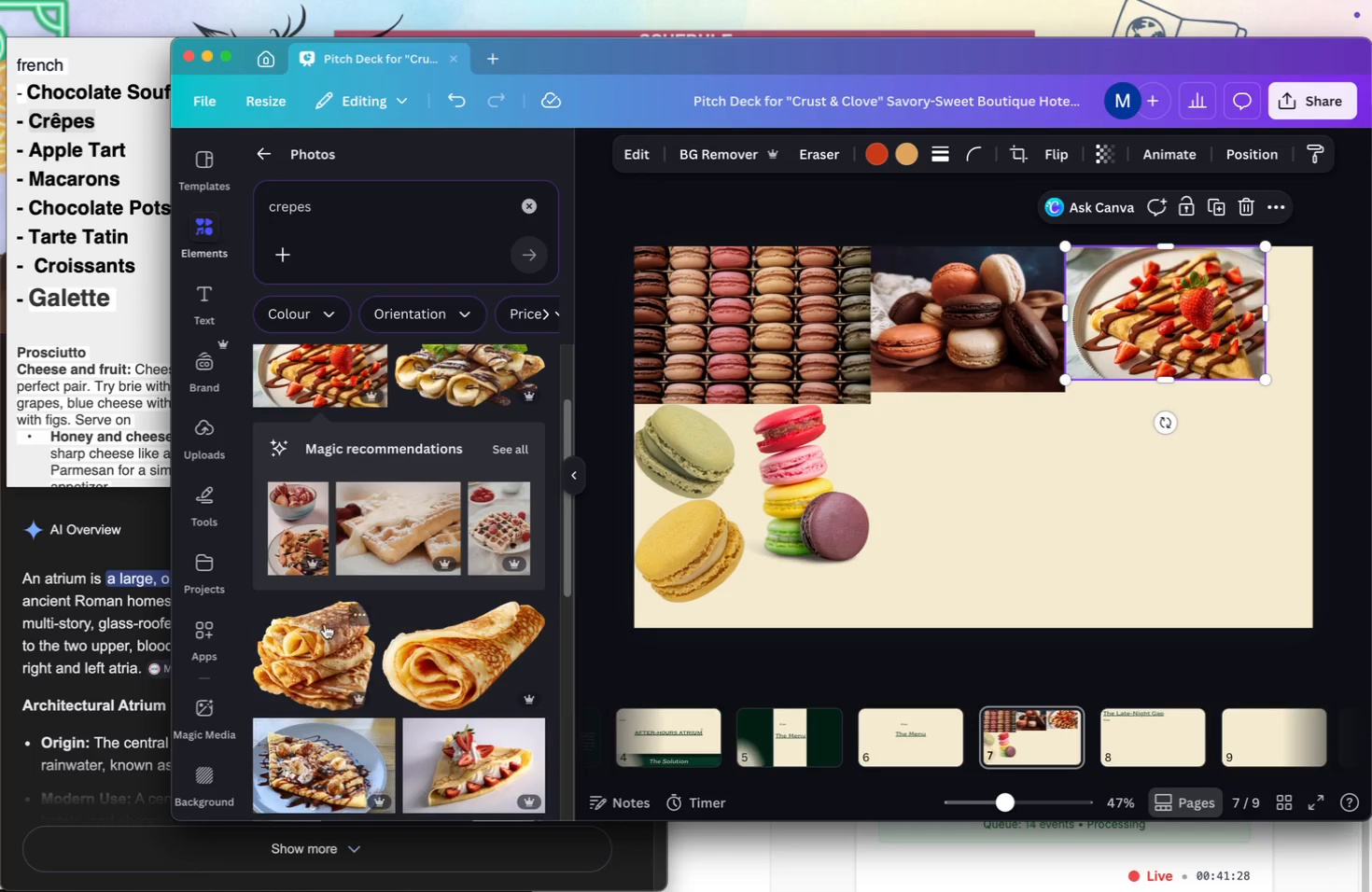 
left_click([321, 631])
 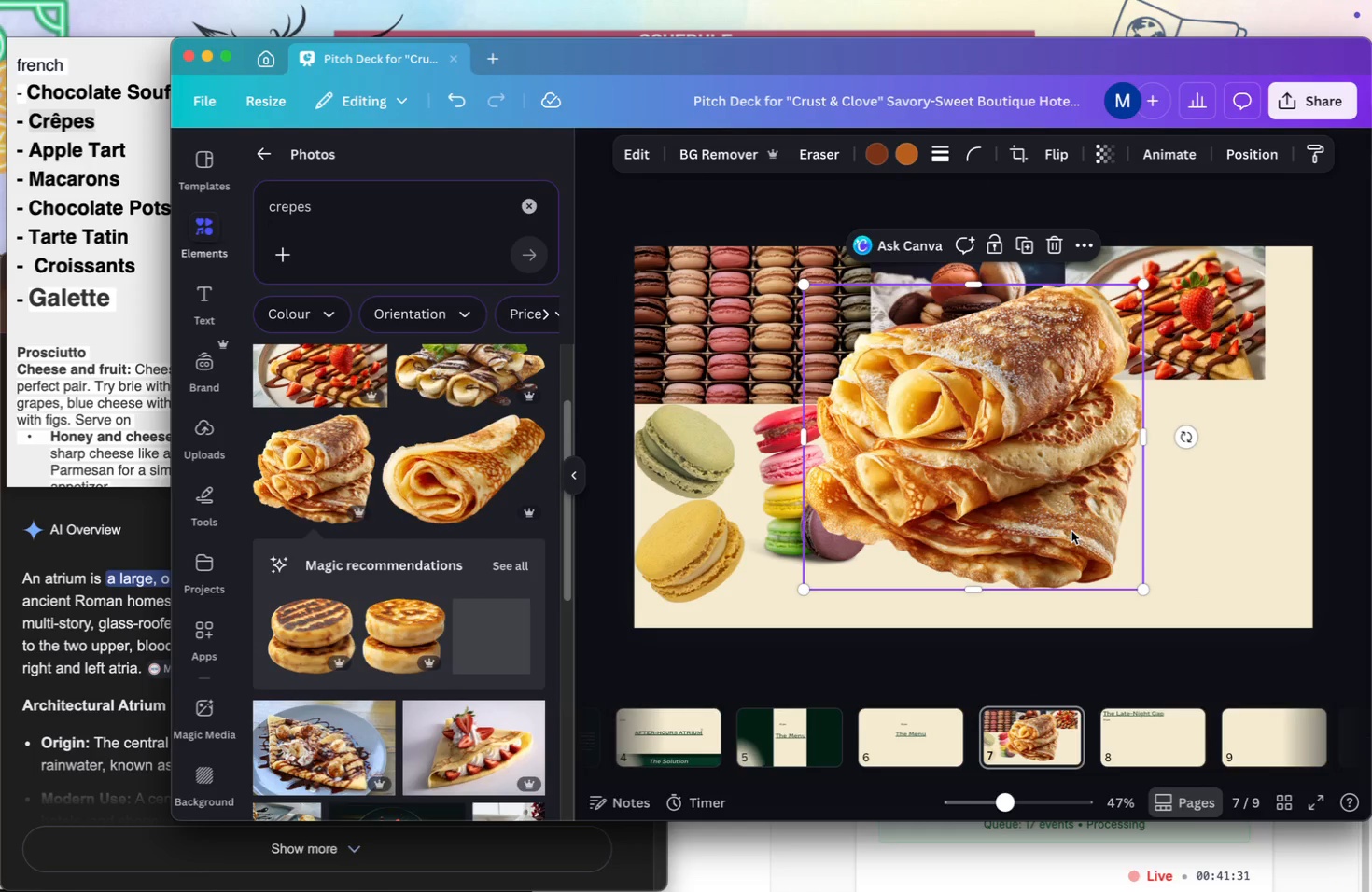 
left_click_drag(start_coordinate=[1143, 590], to_coordinate=[936, 421])
 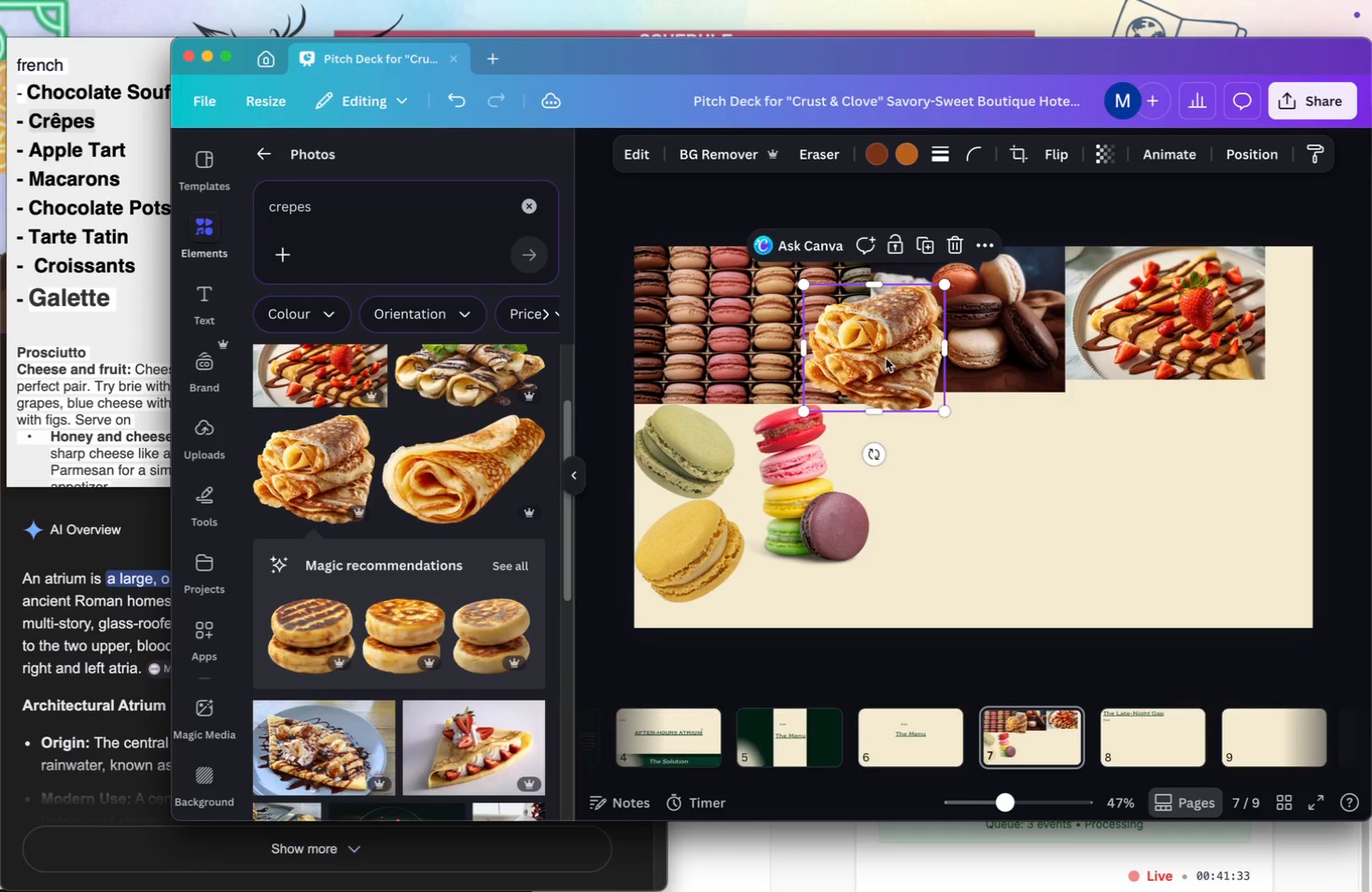 
left_click_drag(start_coordinate=[886, 358], to_coordinate=[955, 461])
 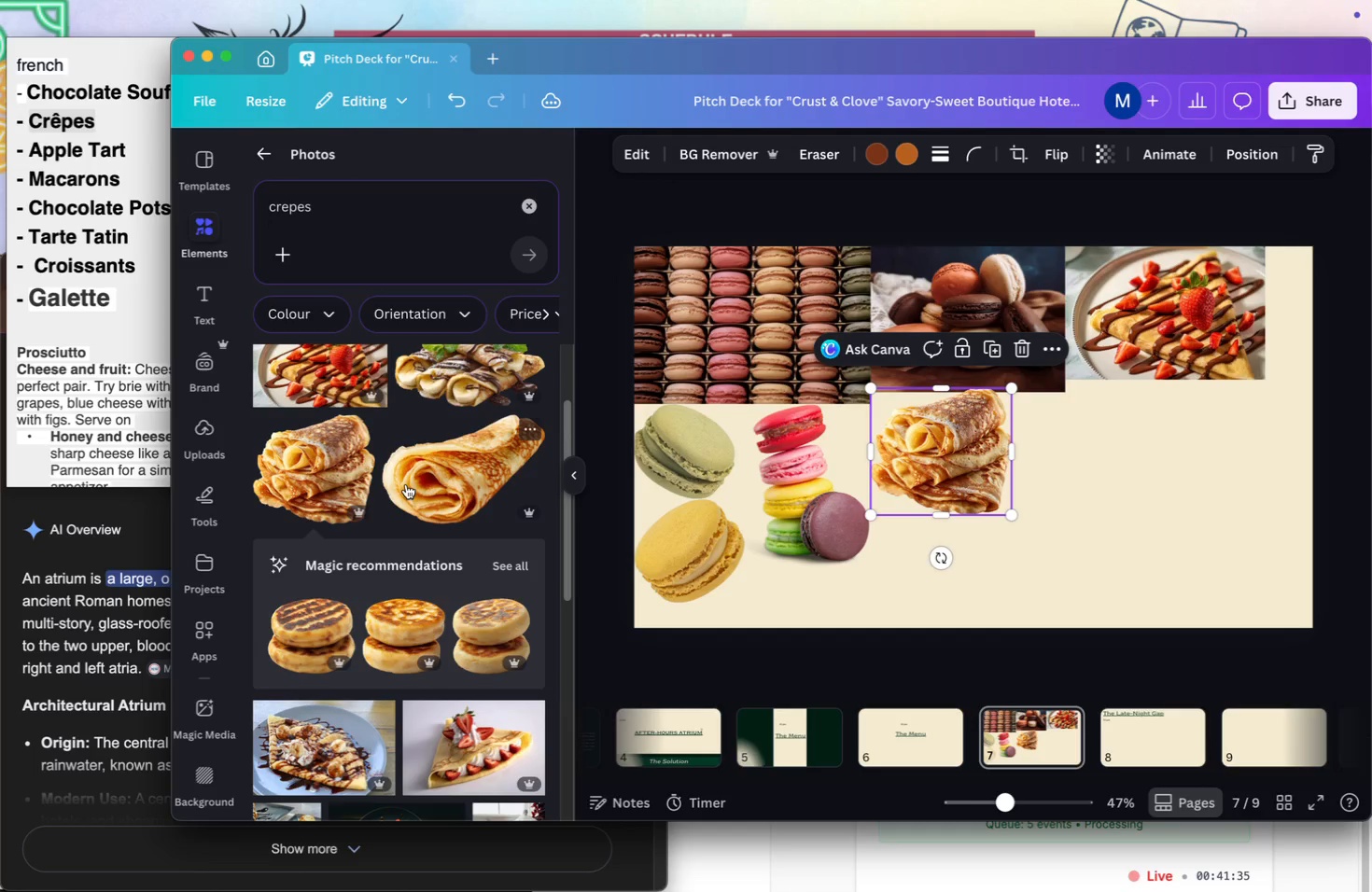 
left_click([406, 484])
 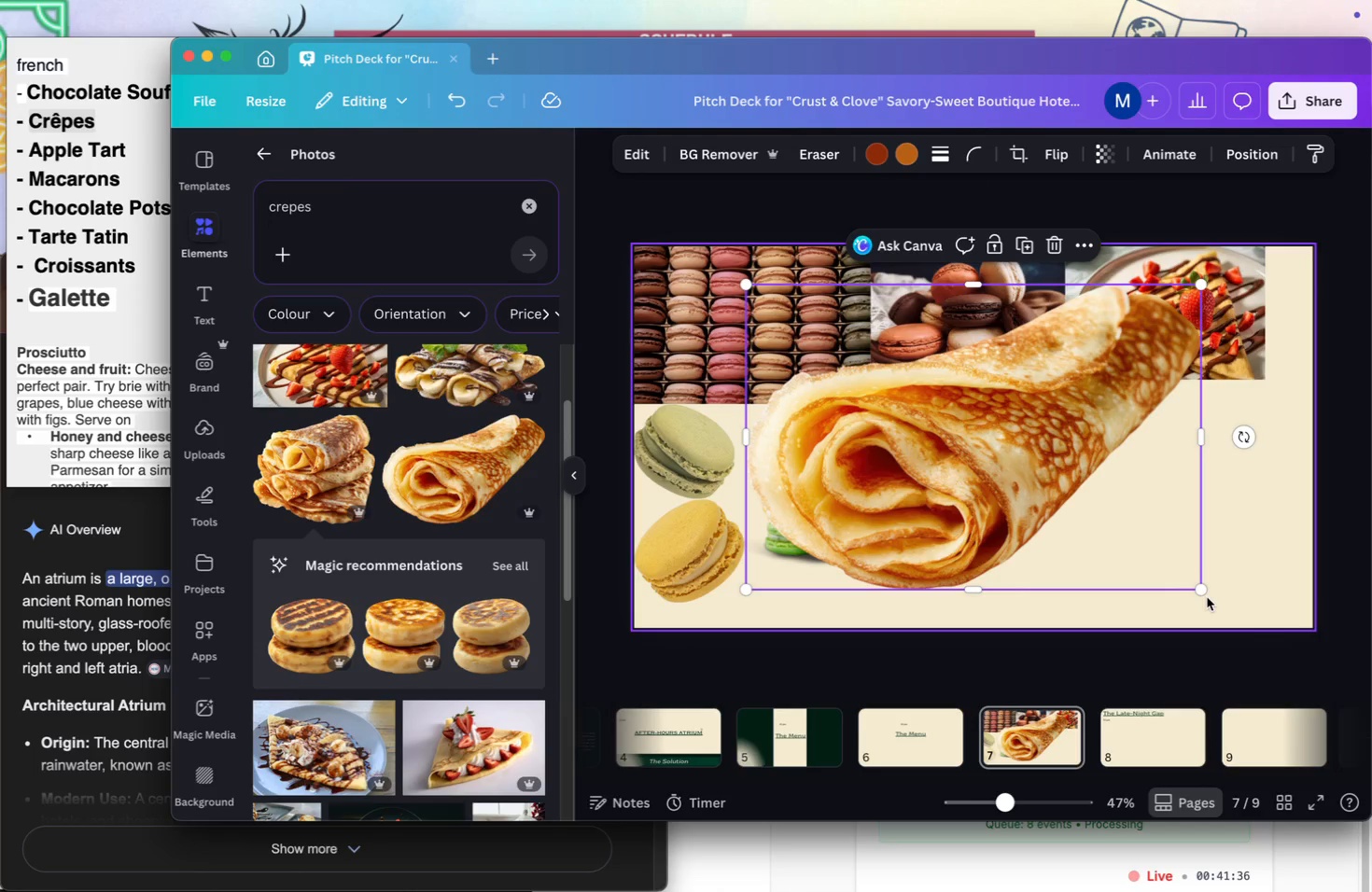 
left_click_drag(start_coordinate=[1199, 588], to_coordinate=[963, 341])
 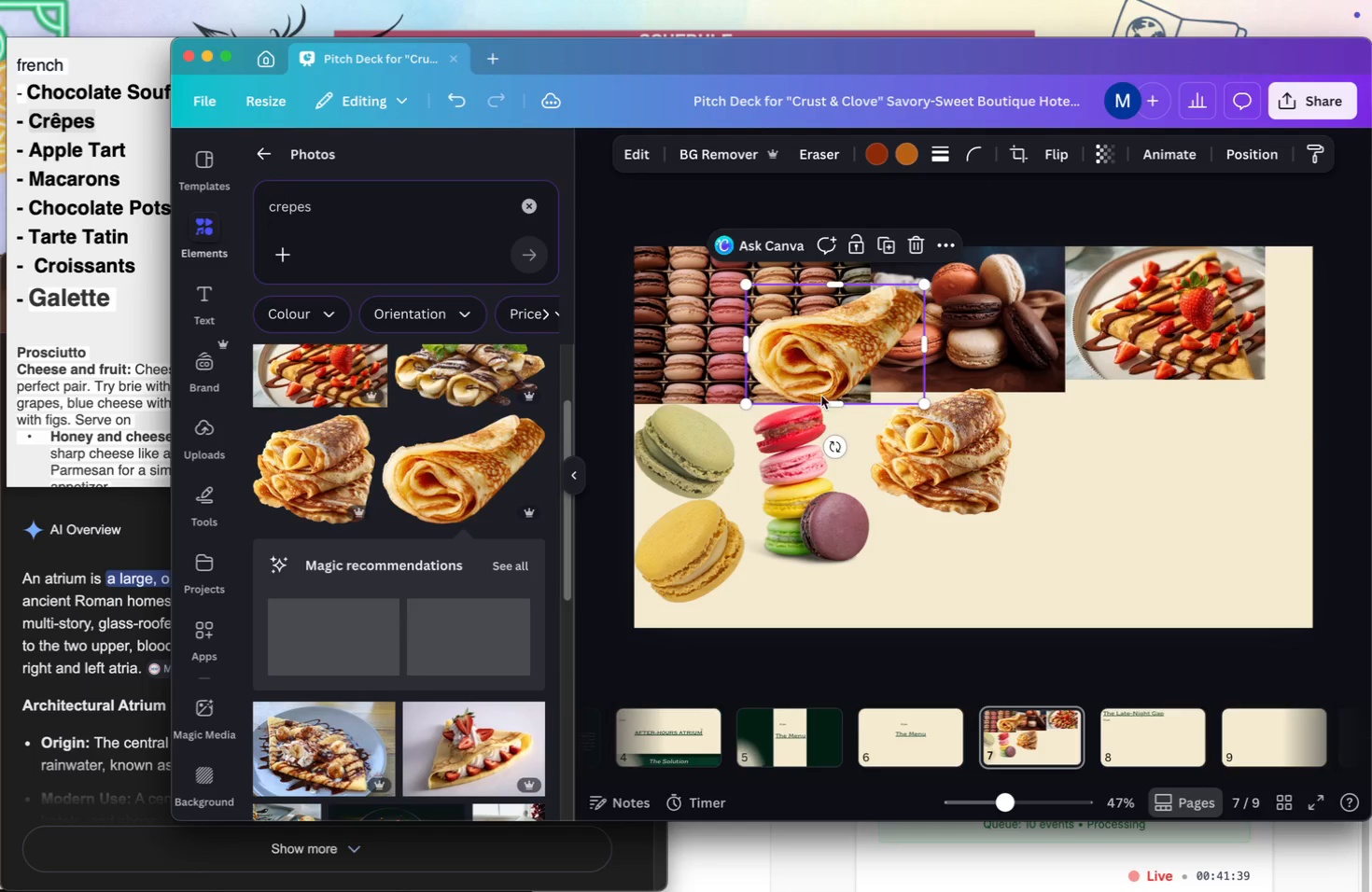 
left_click_drag(start_coordinate=[823, 395], to_coordinate=[1080, 503])
 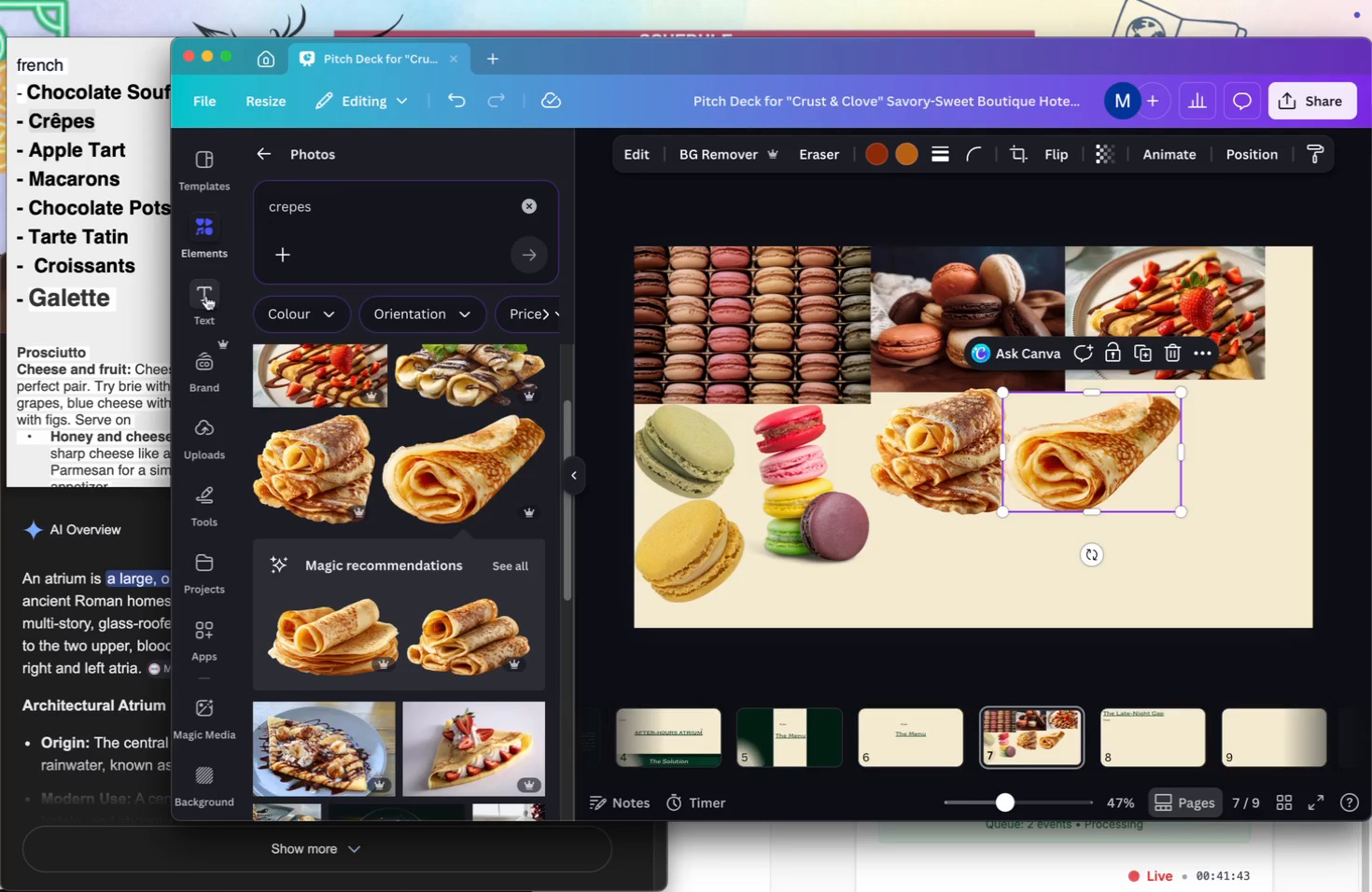 
left_click([207, 295])
 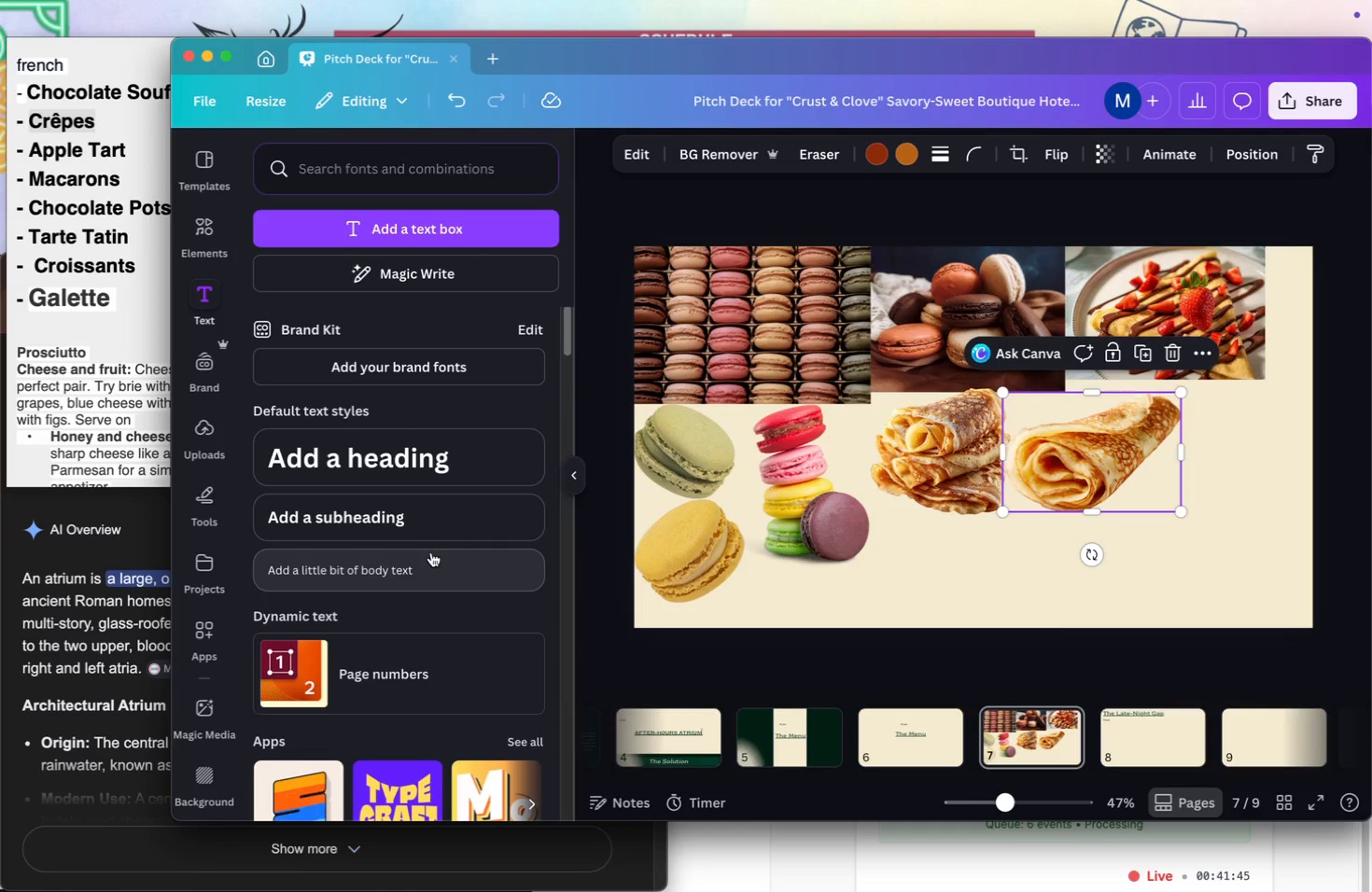 
left_click([405, 516])
 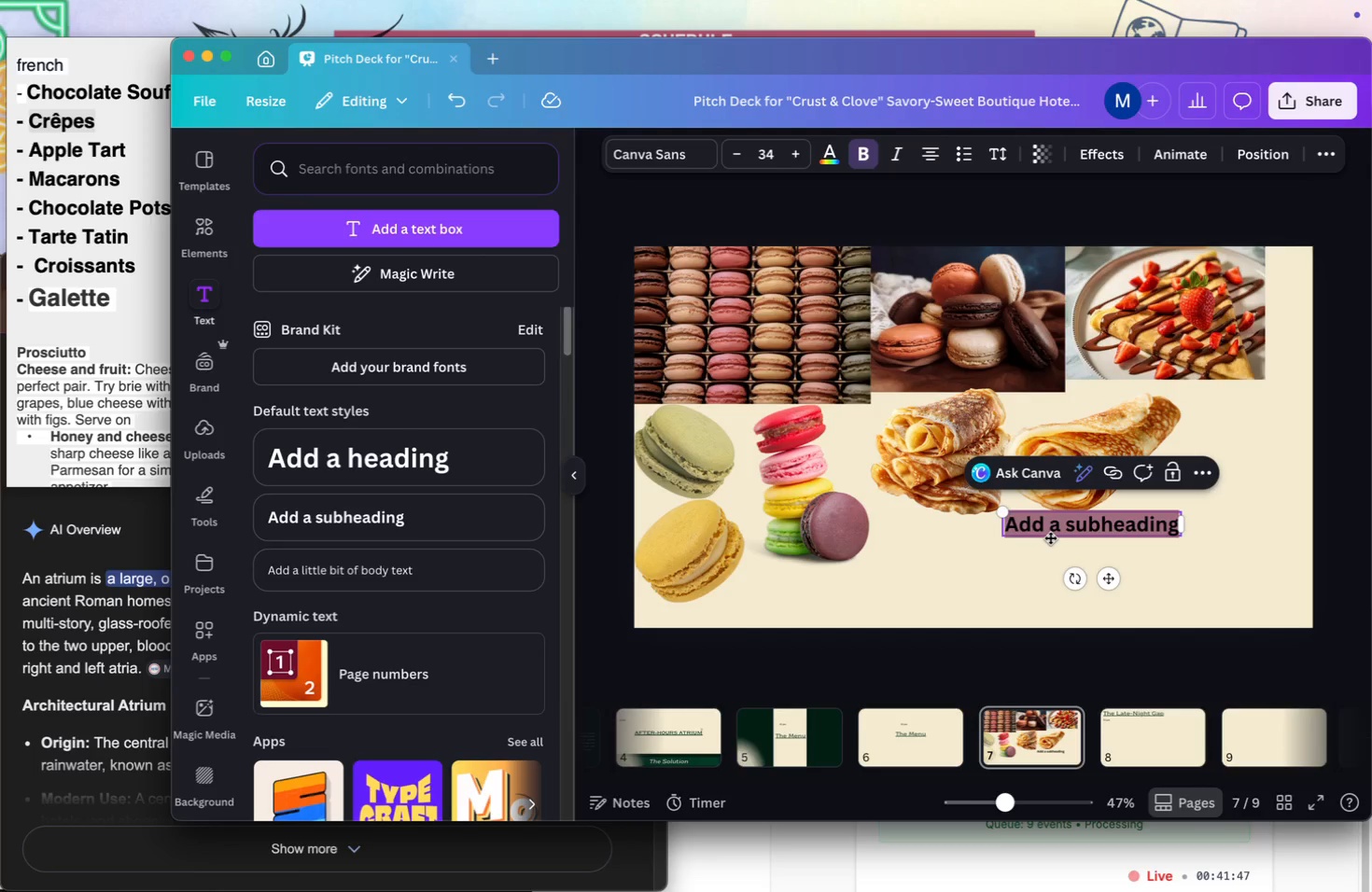 
left_click_drag(start_coordinate=[1054, 533], to_coordinate=[920, 607])
 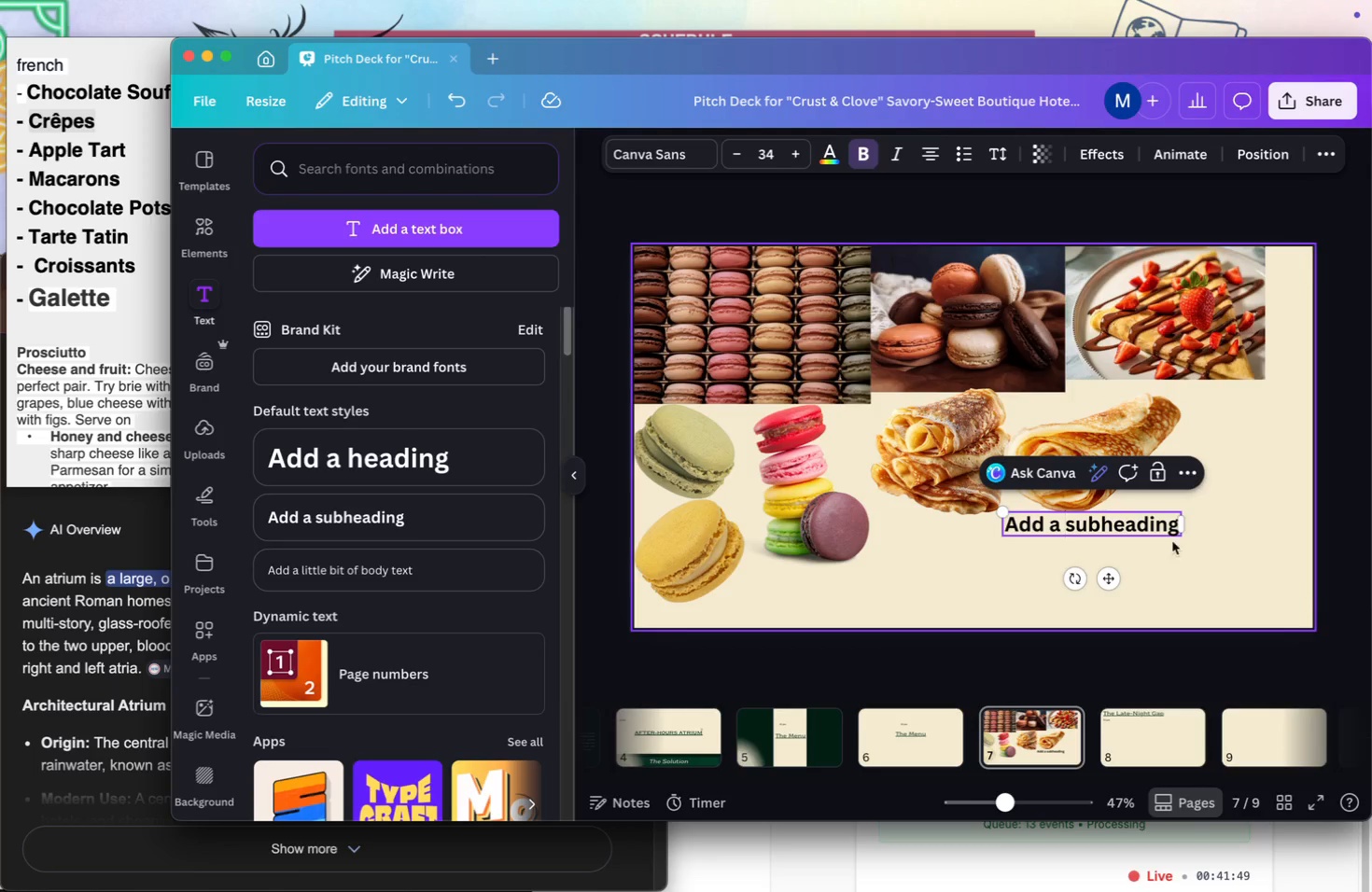 
double_click([1171, 531])
 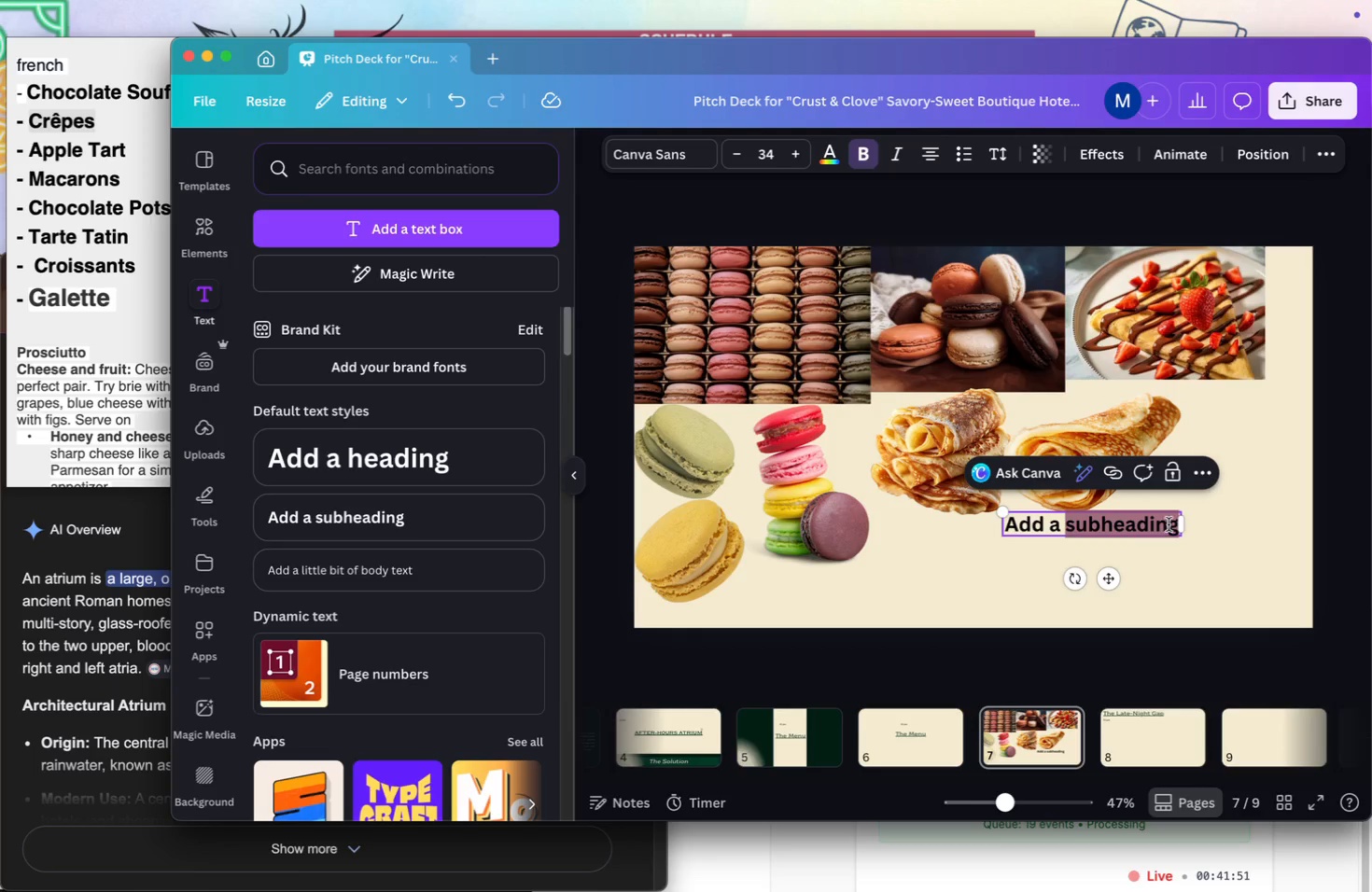 
key(Backspace)
 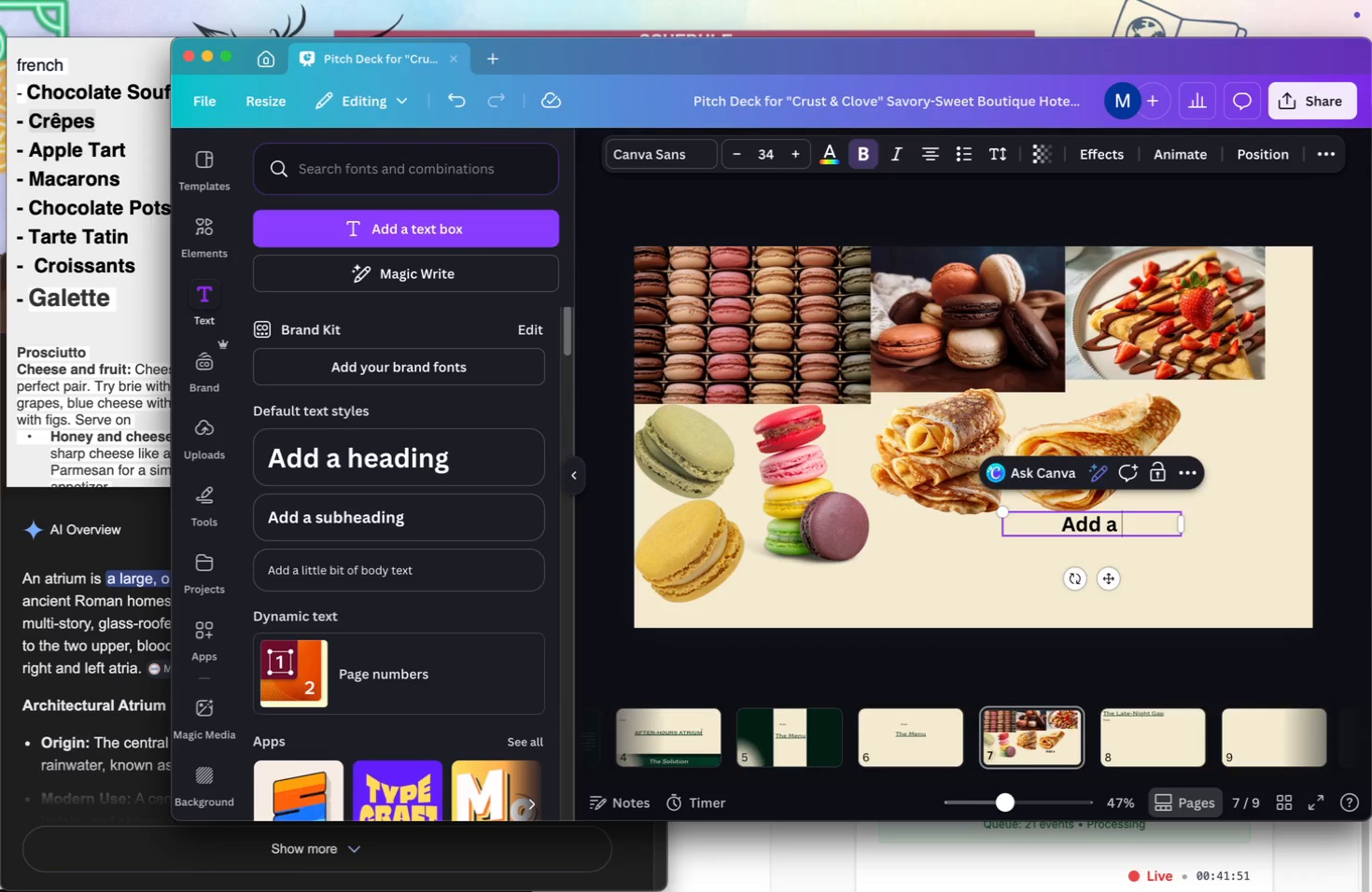 
key(Backspace)
 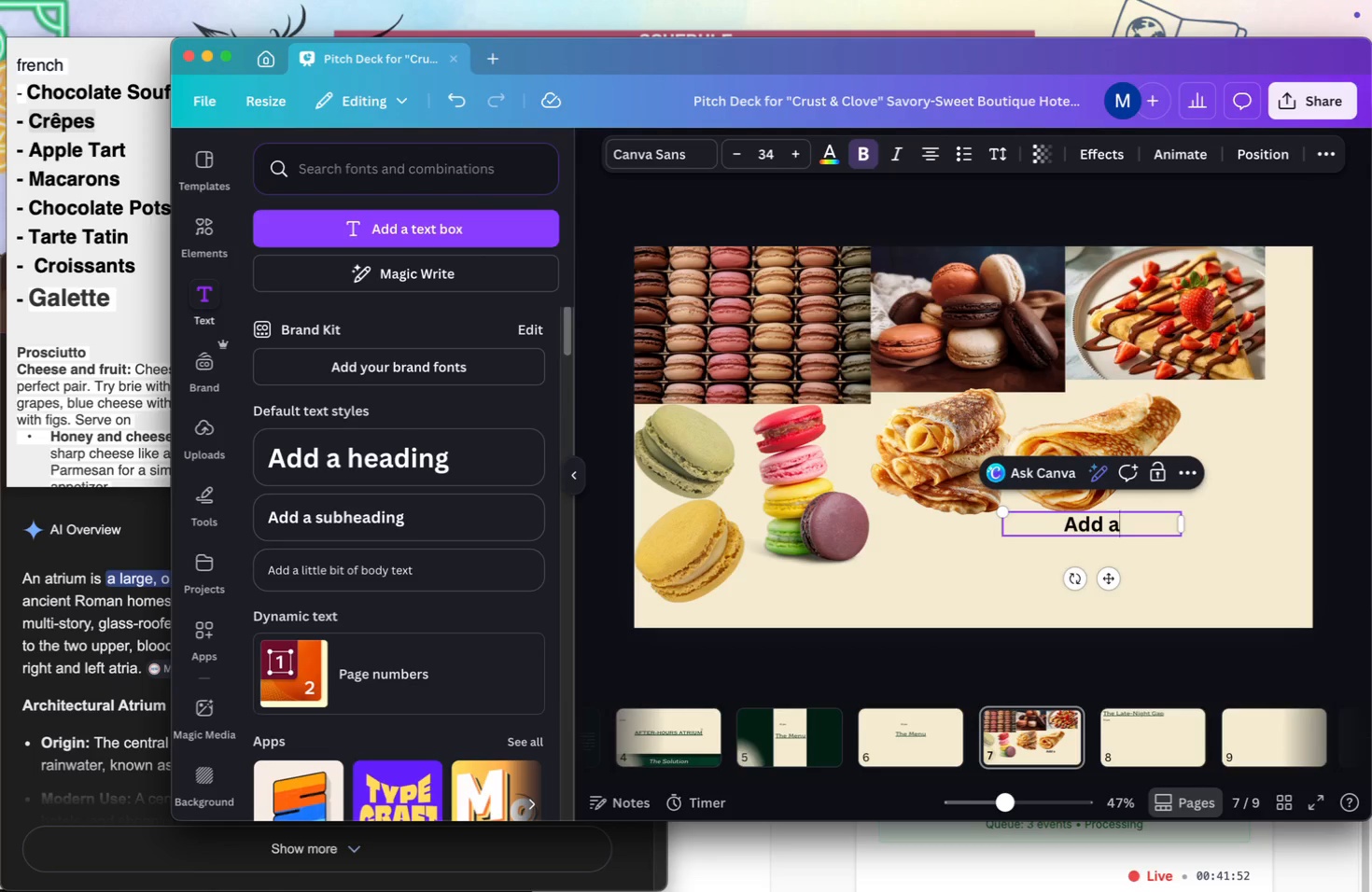 
key(Backspace)
 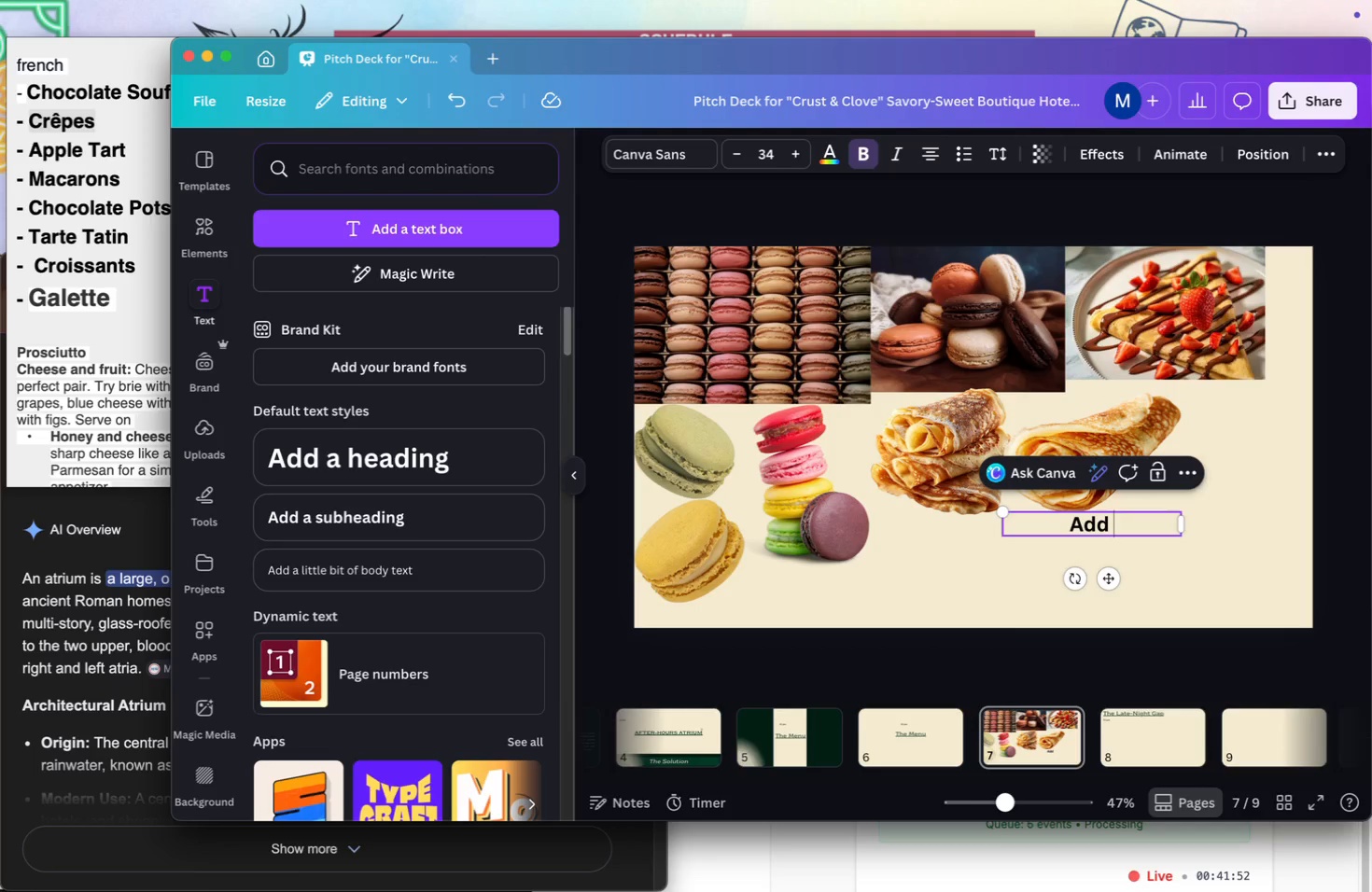 
key(Backspace)
 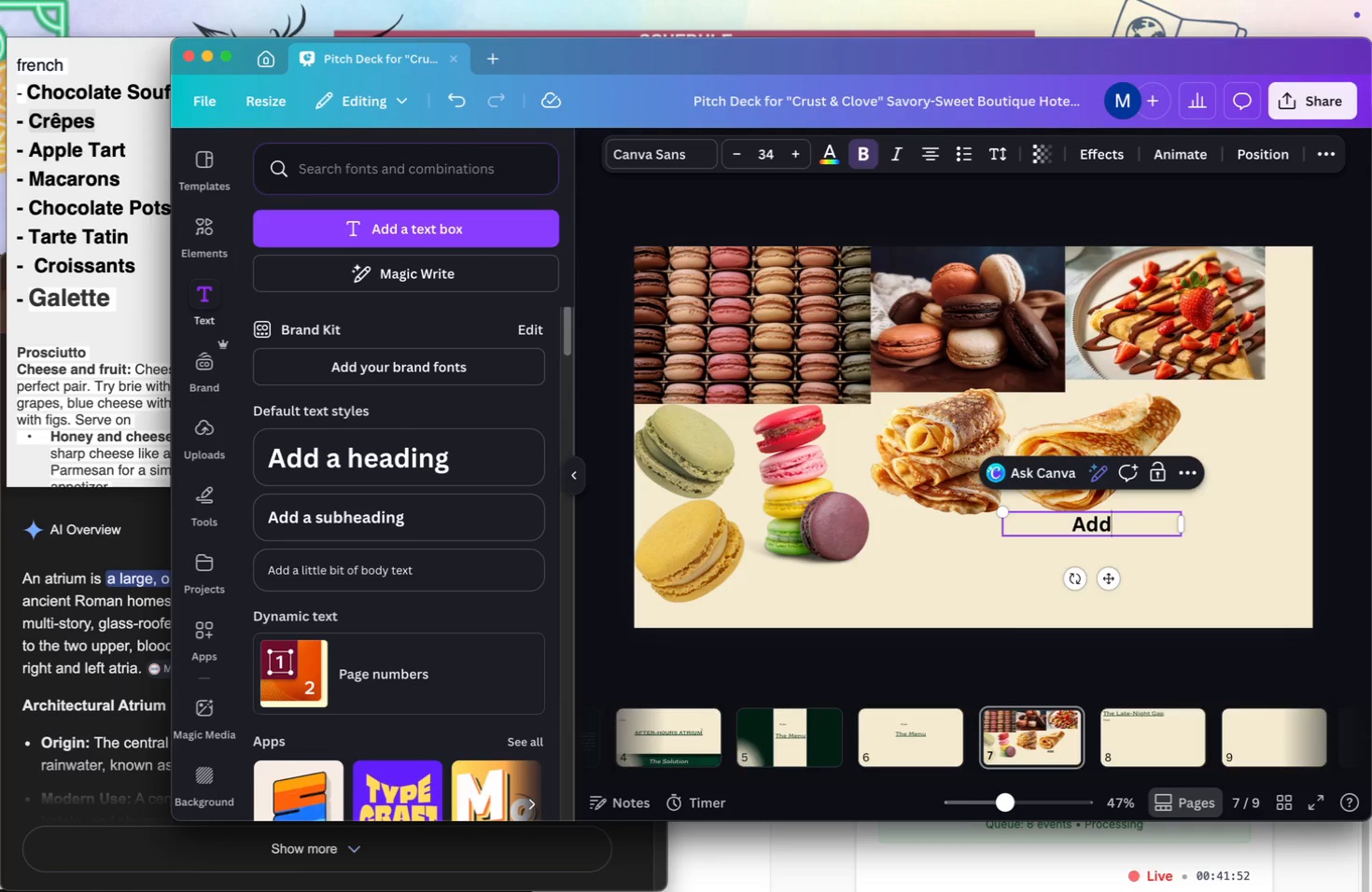 
key(Backspace)
 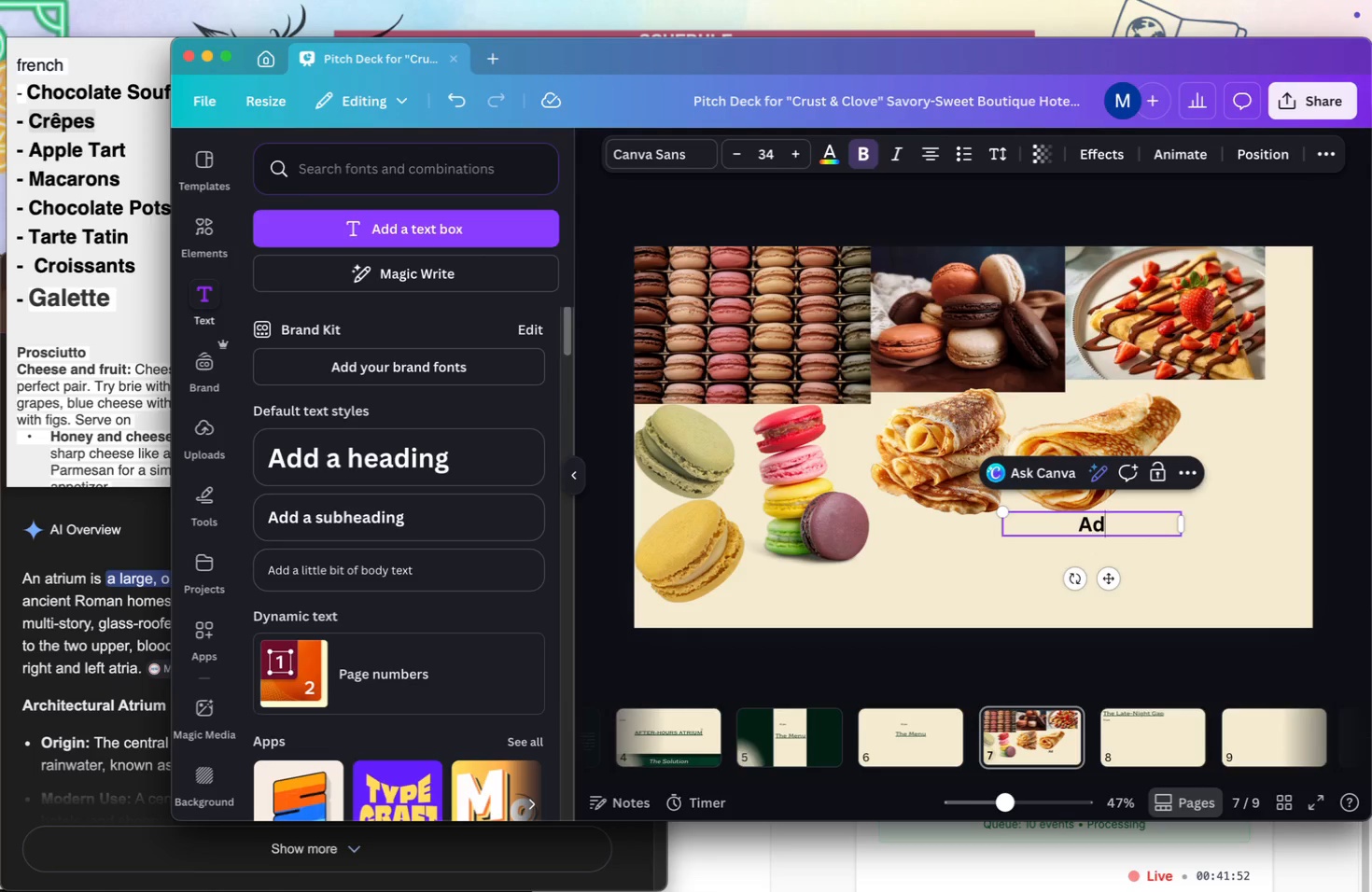 
key(Backspace)
 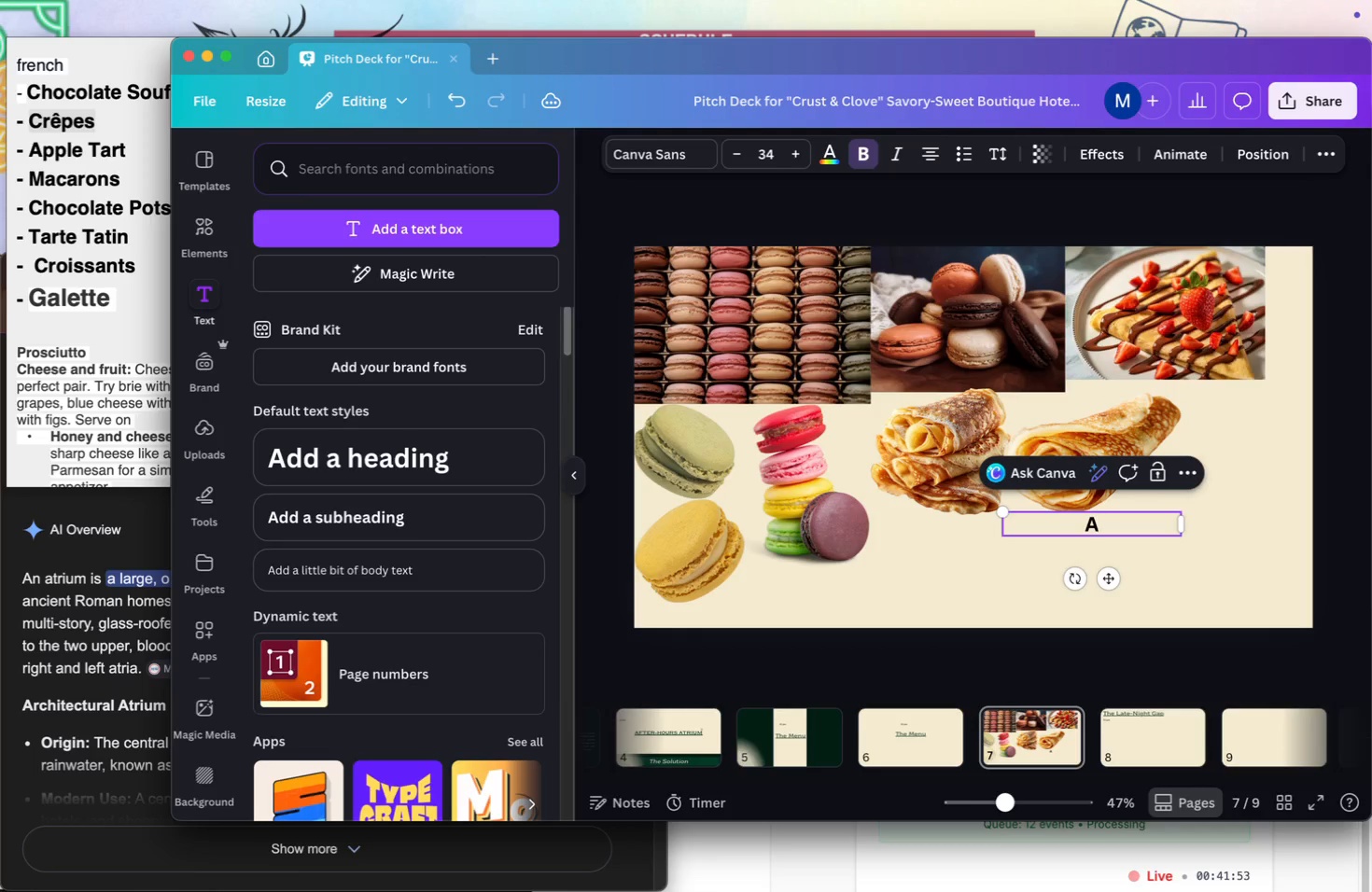 
key(Backspace)
 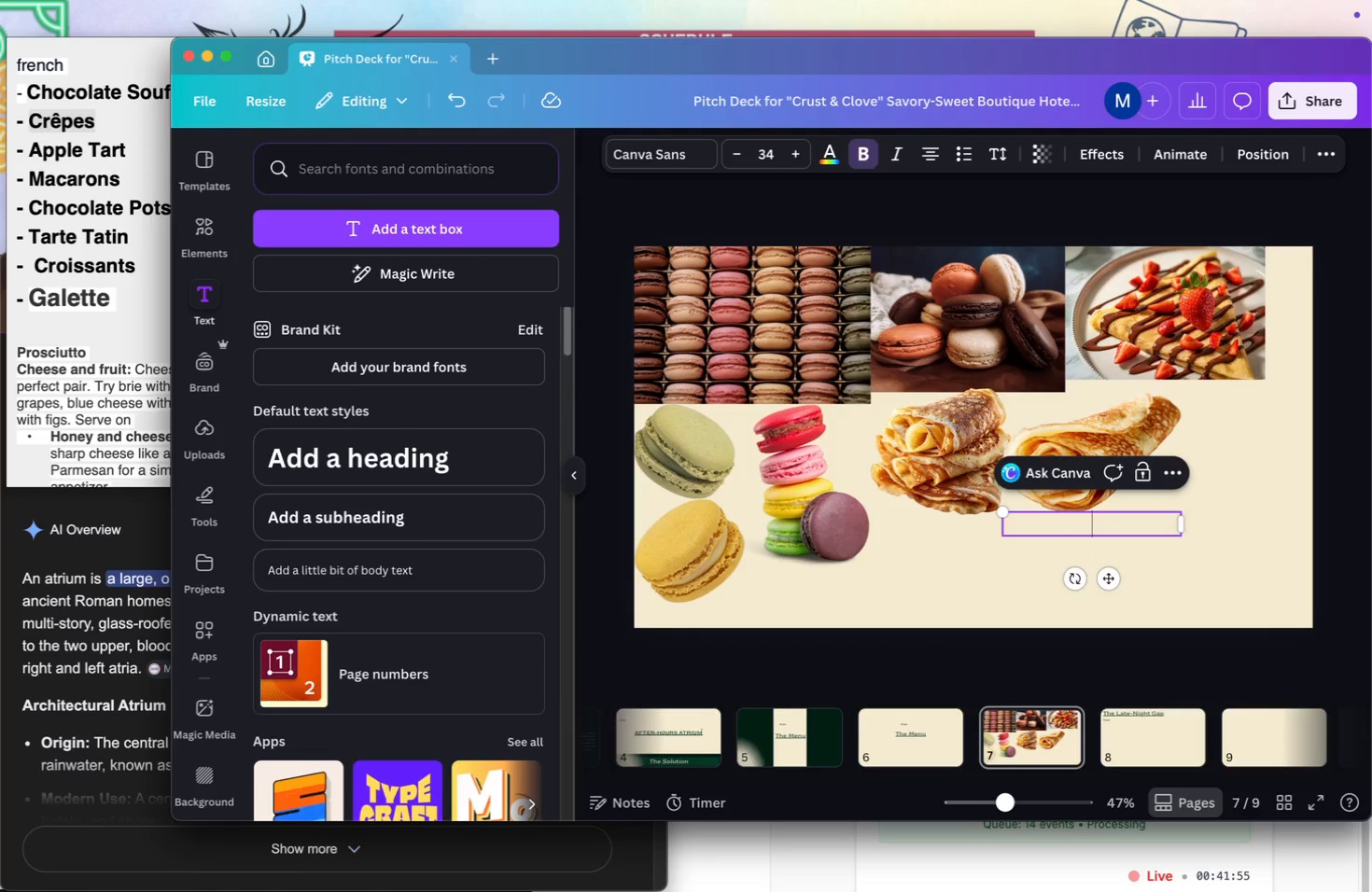 
key(CapsLock)
 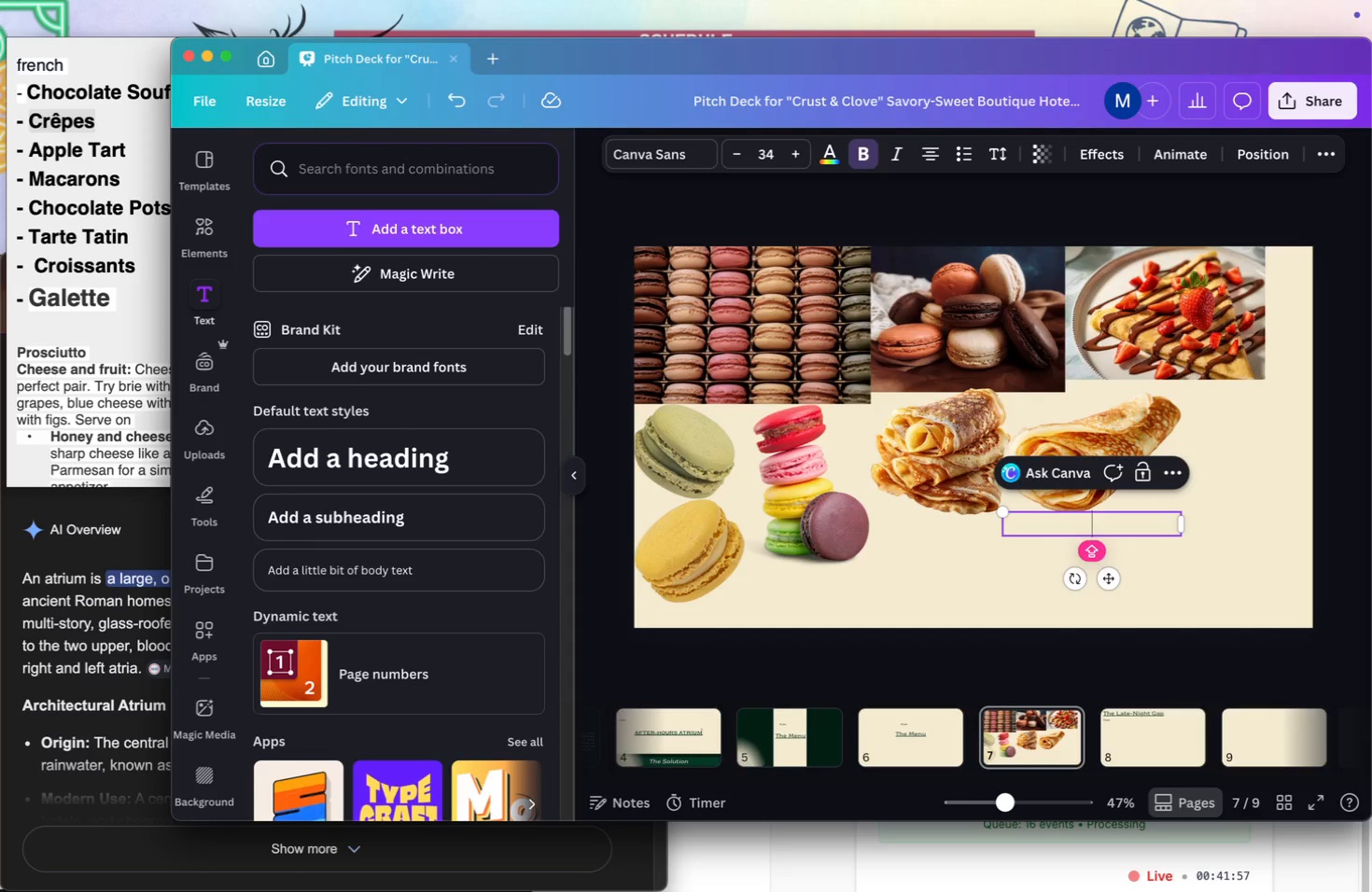 
key(C)
 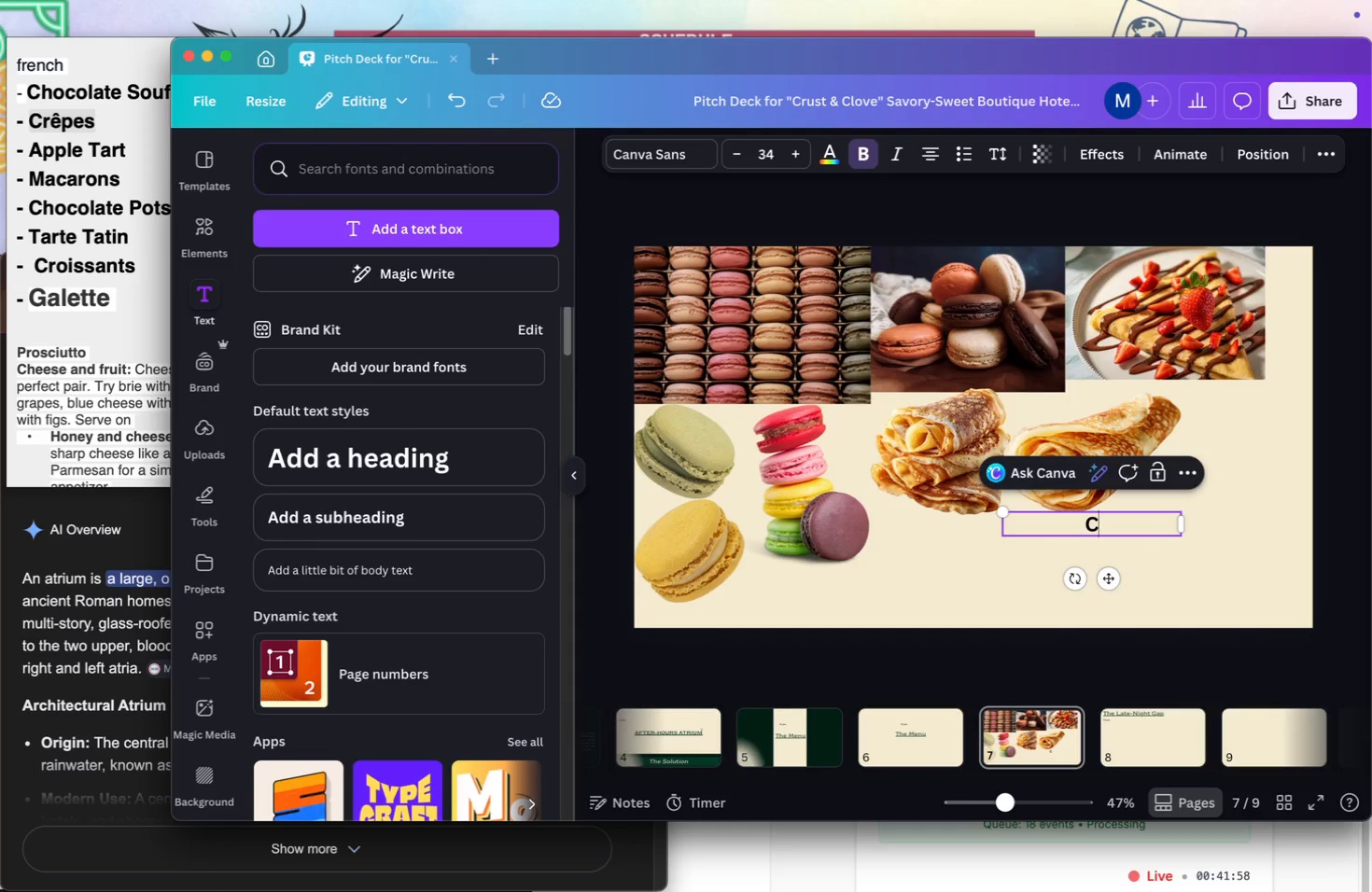 
key(CapsLock)
 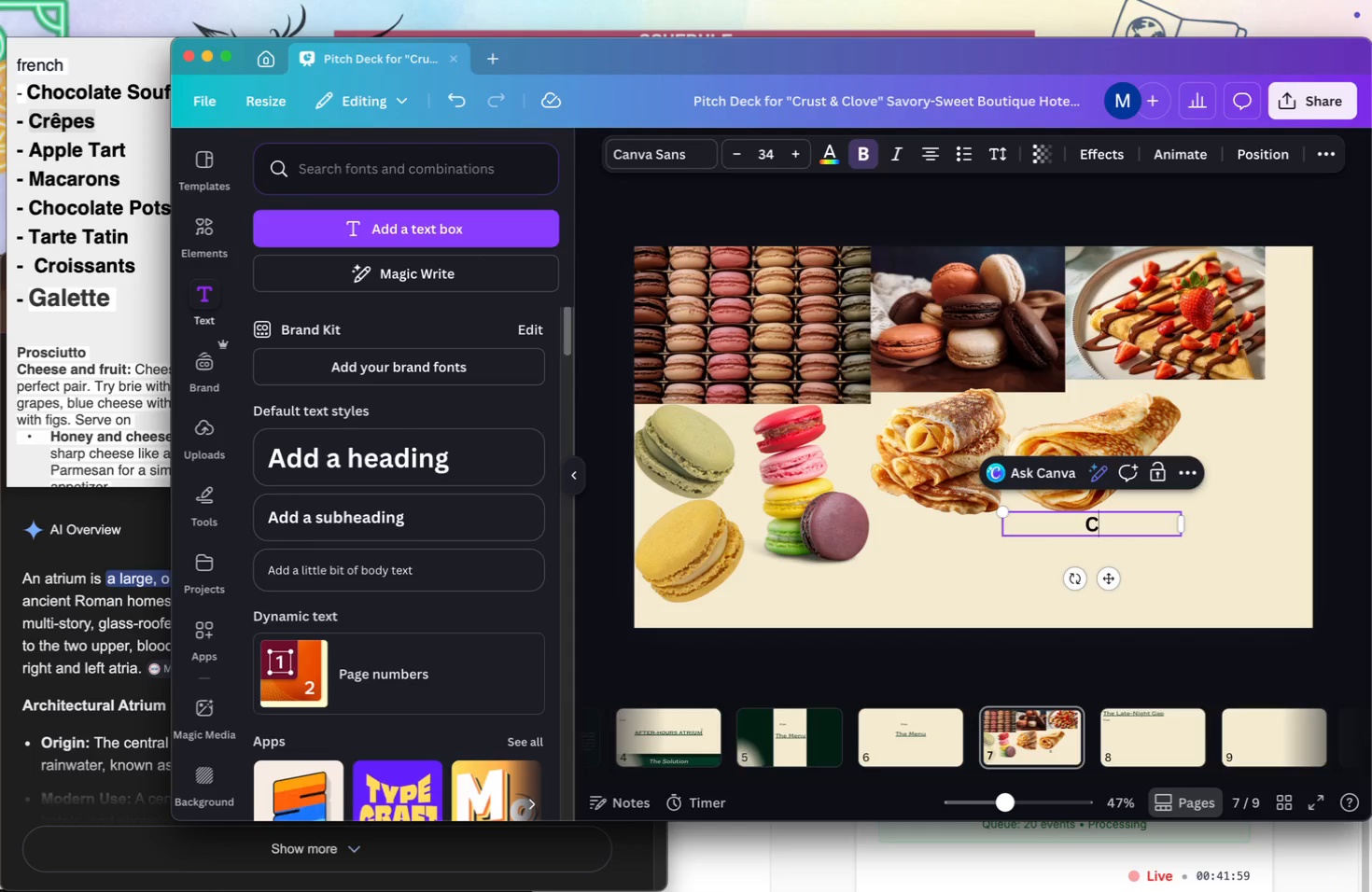 
key(R)
 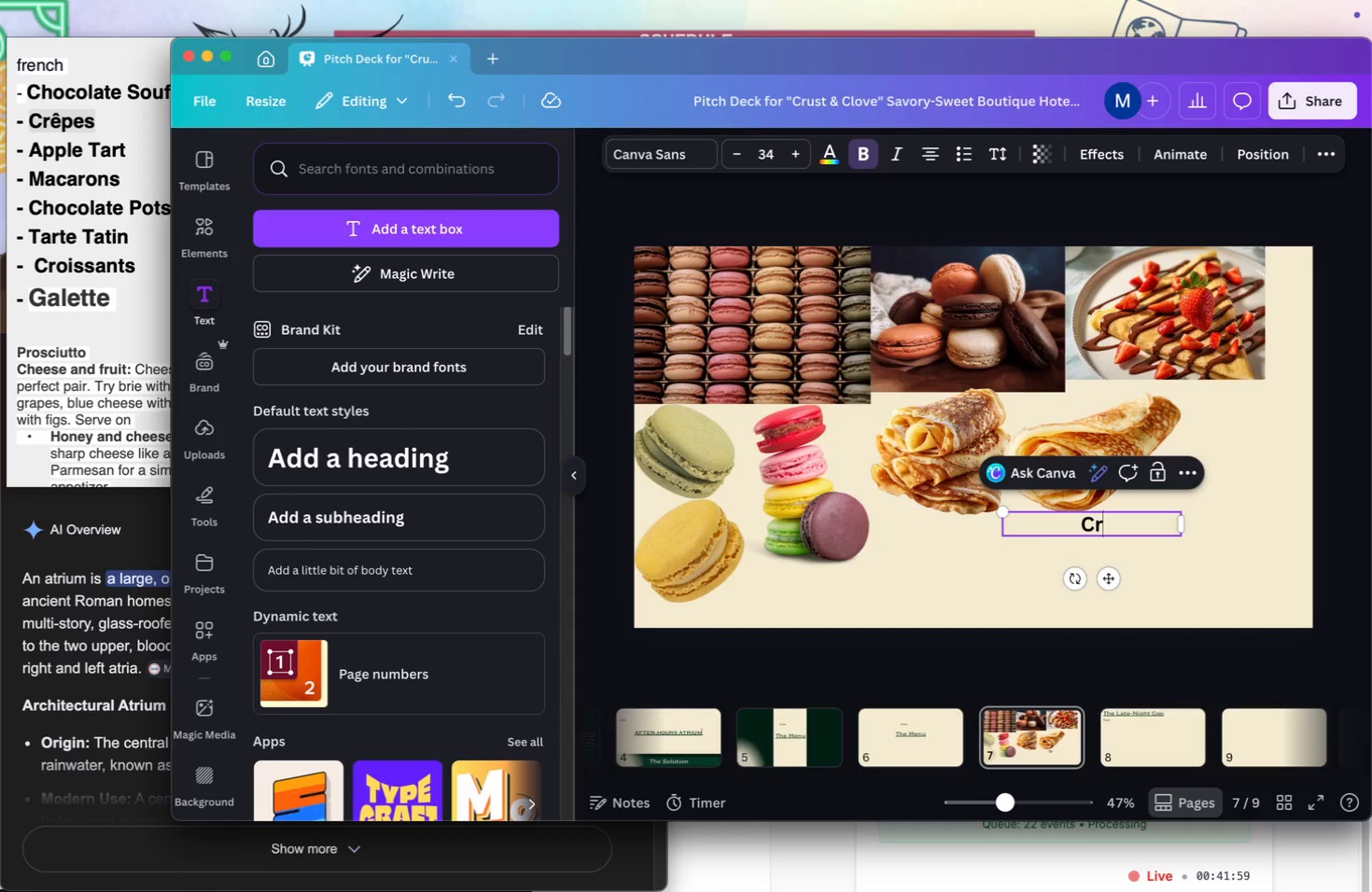 
hold_key(key=E, duration=1.23)
 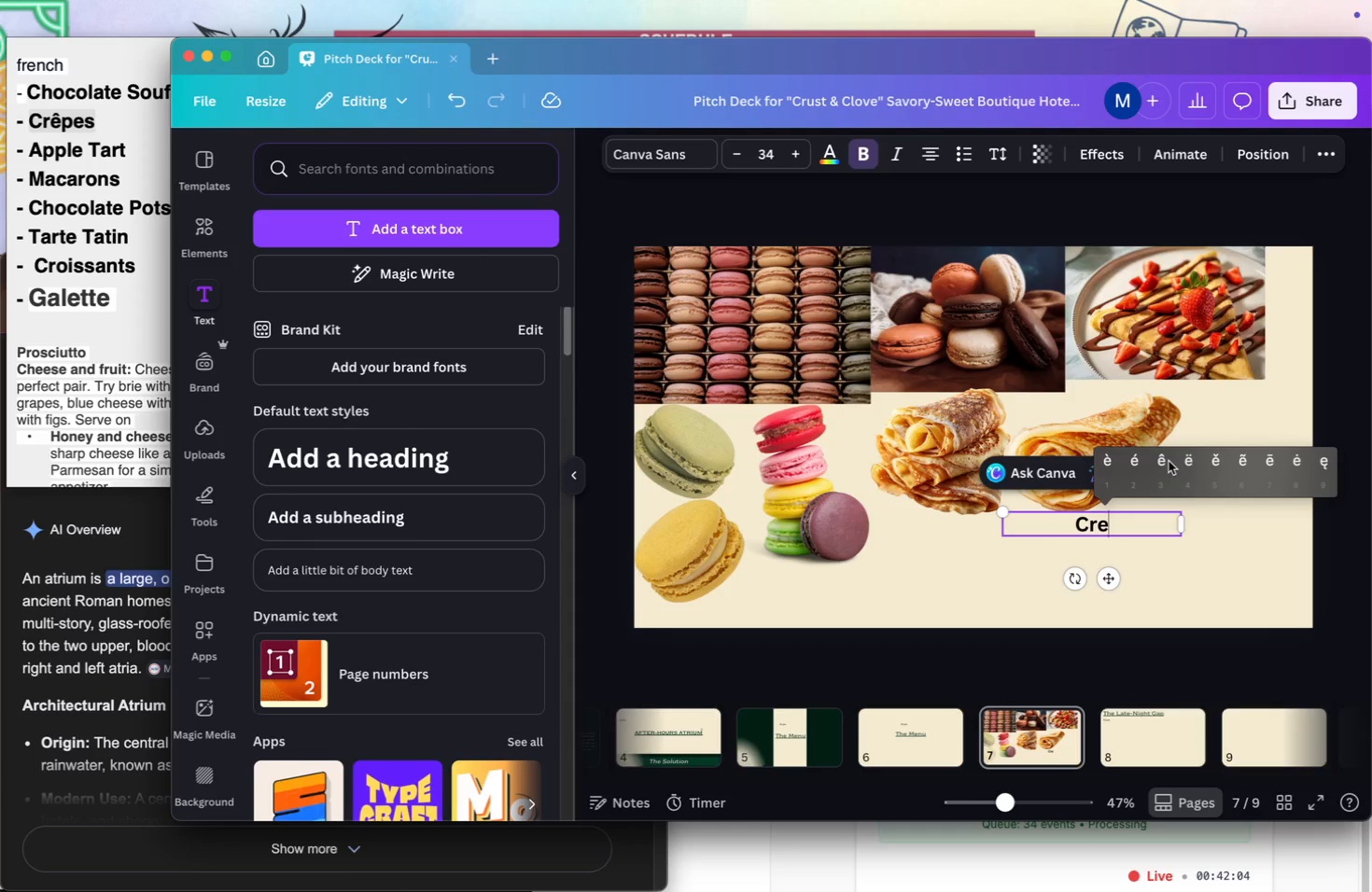 
left_click([1162, 463])
 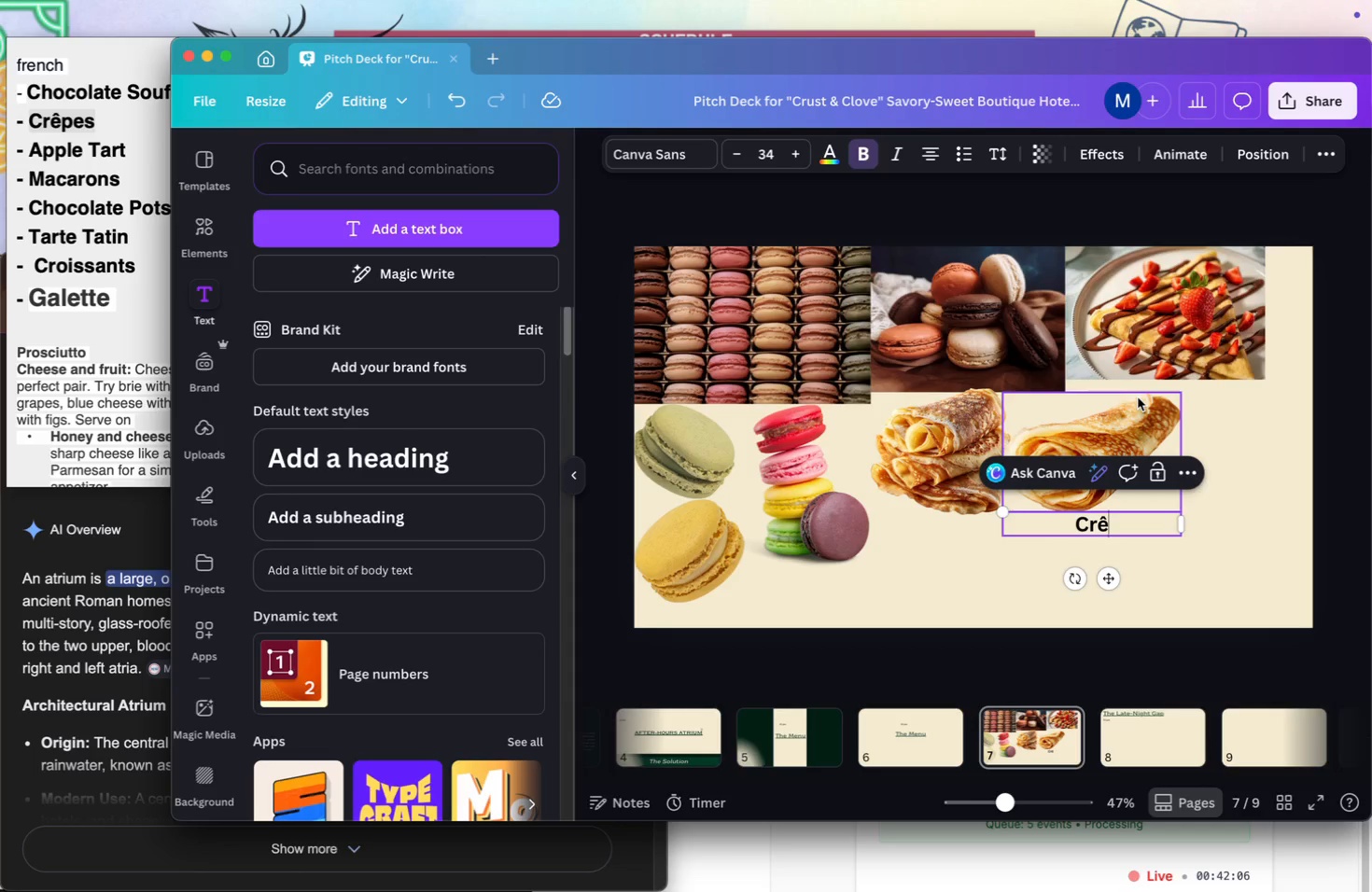 
type(pes)
 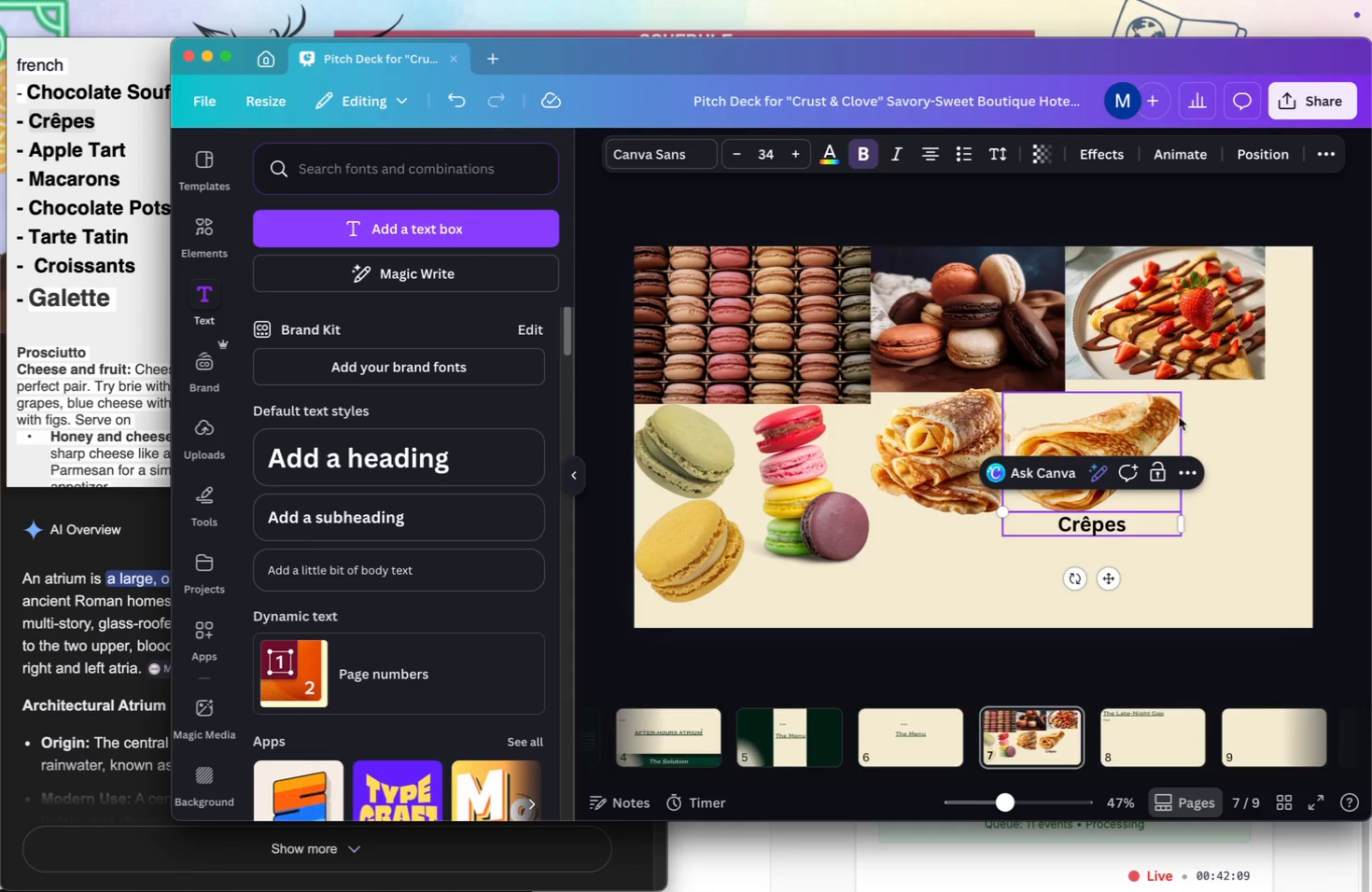 
left_click([1194, 530])
 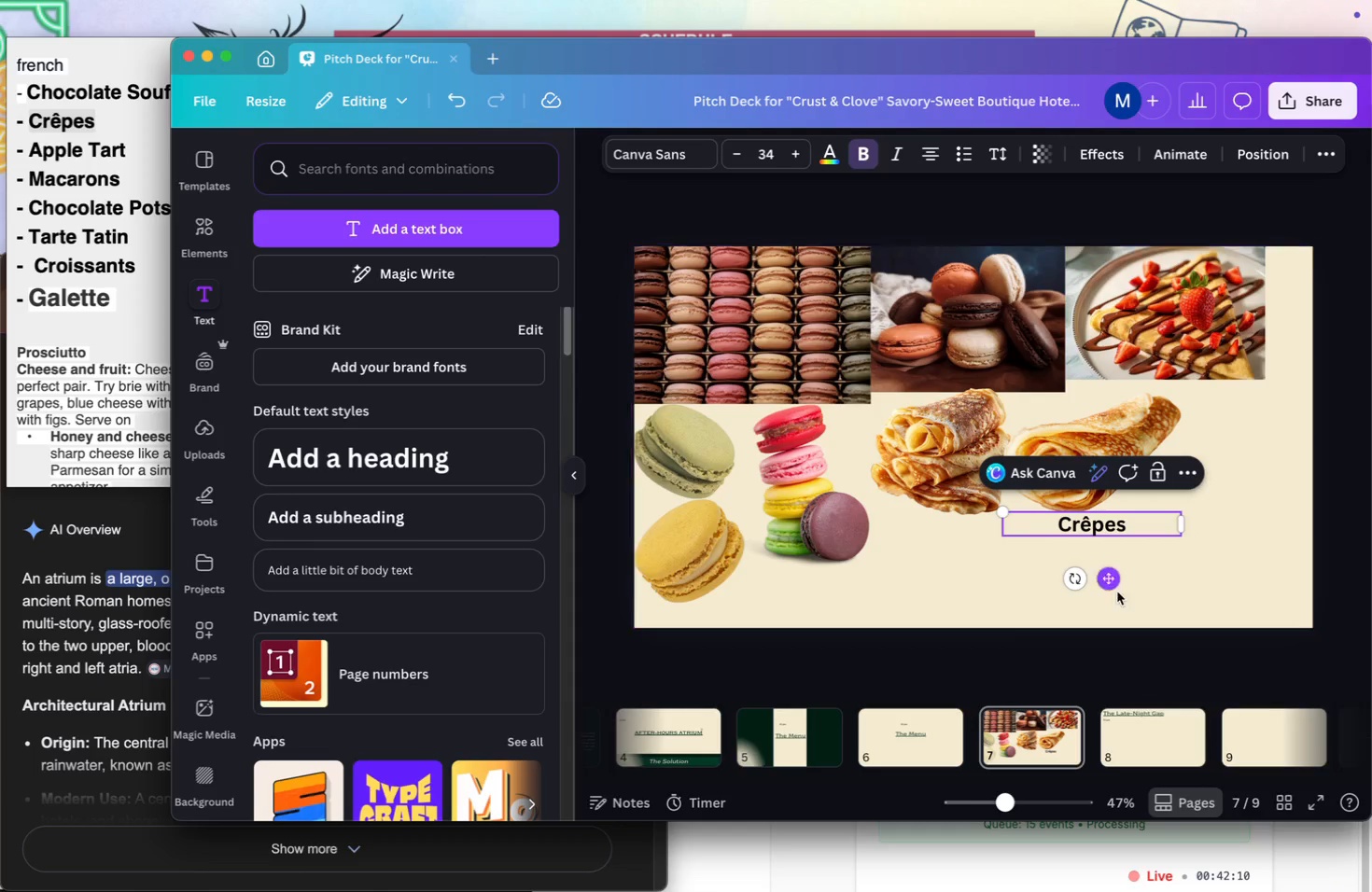 
left_click([1144, 601])
 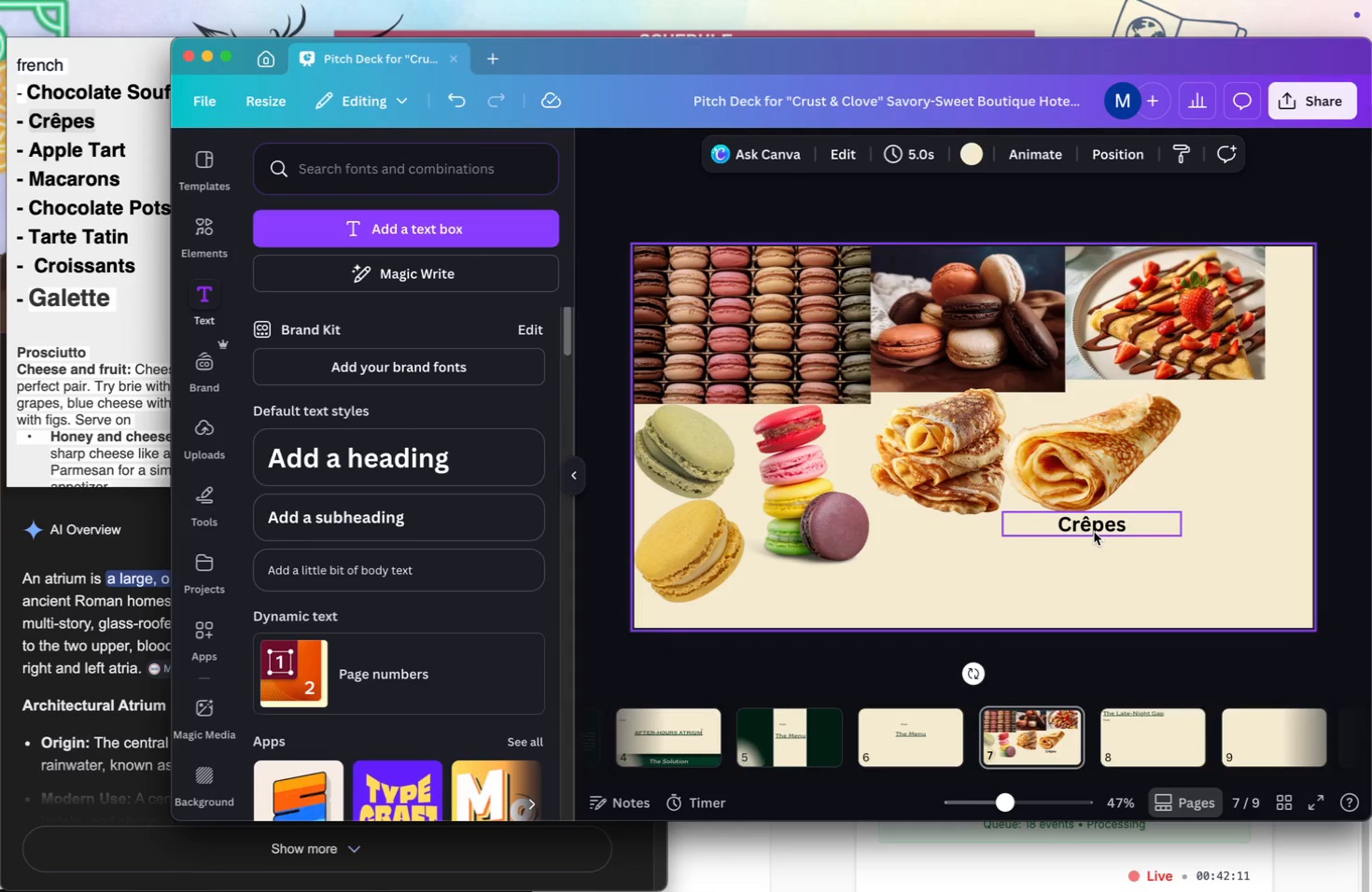 
left_click_drag(start_coordinate=[1094, 532], to_coordinate=[1221, 618])
 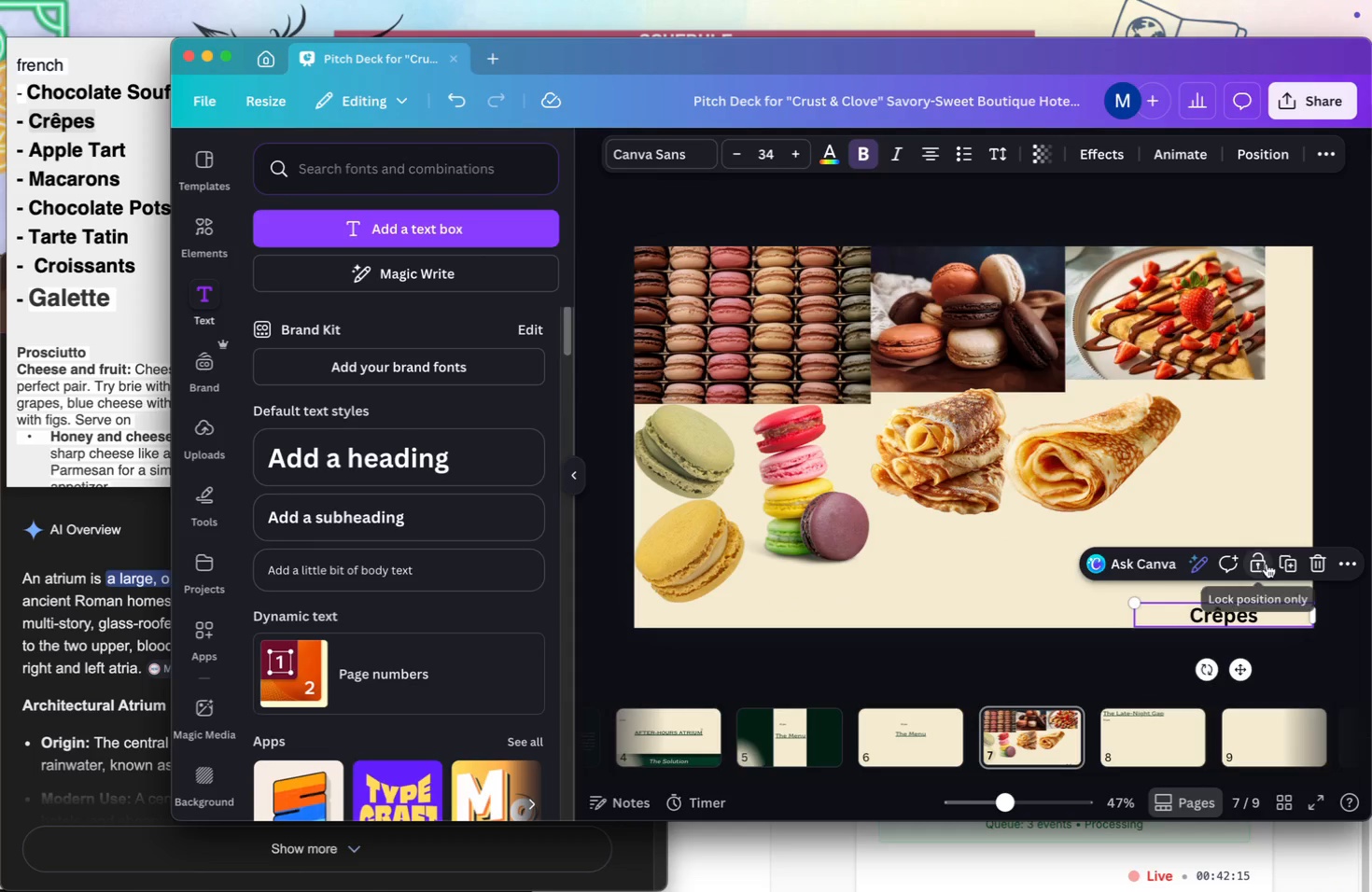 
left_click([1279, 564])
 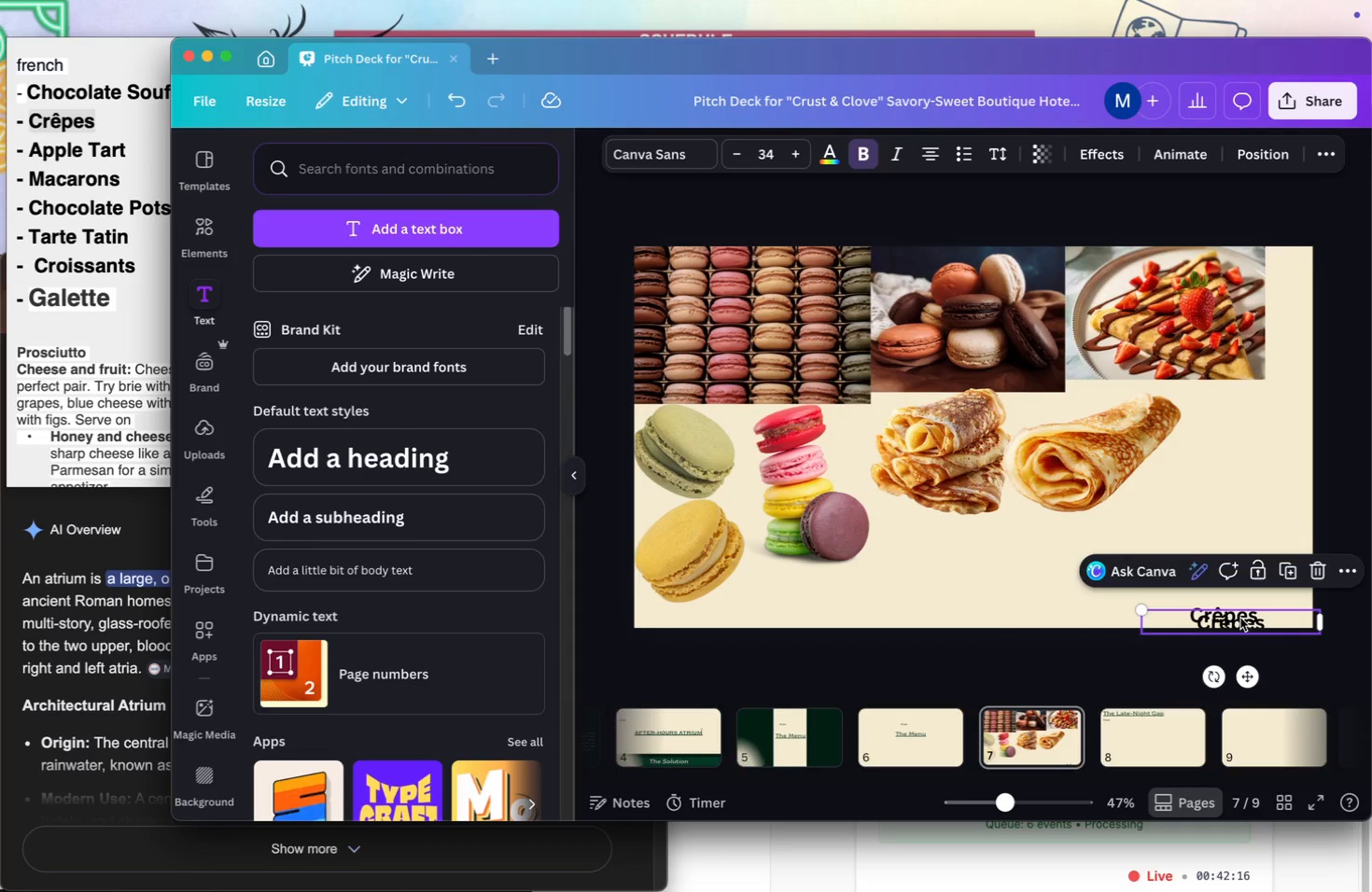 
left_click_drag(start_coordinate=[1240, 620], to_coordinate=[1222, 579])
 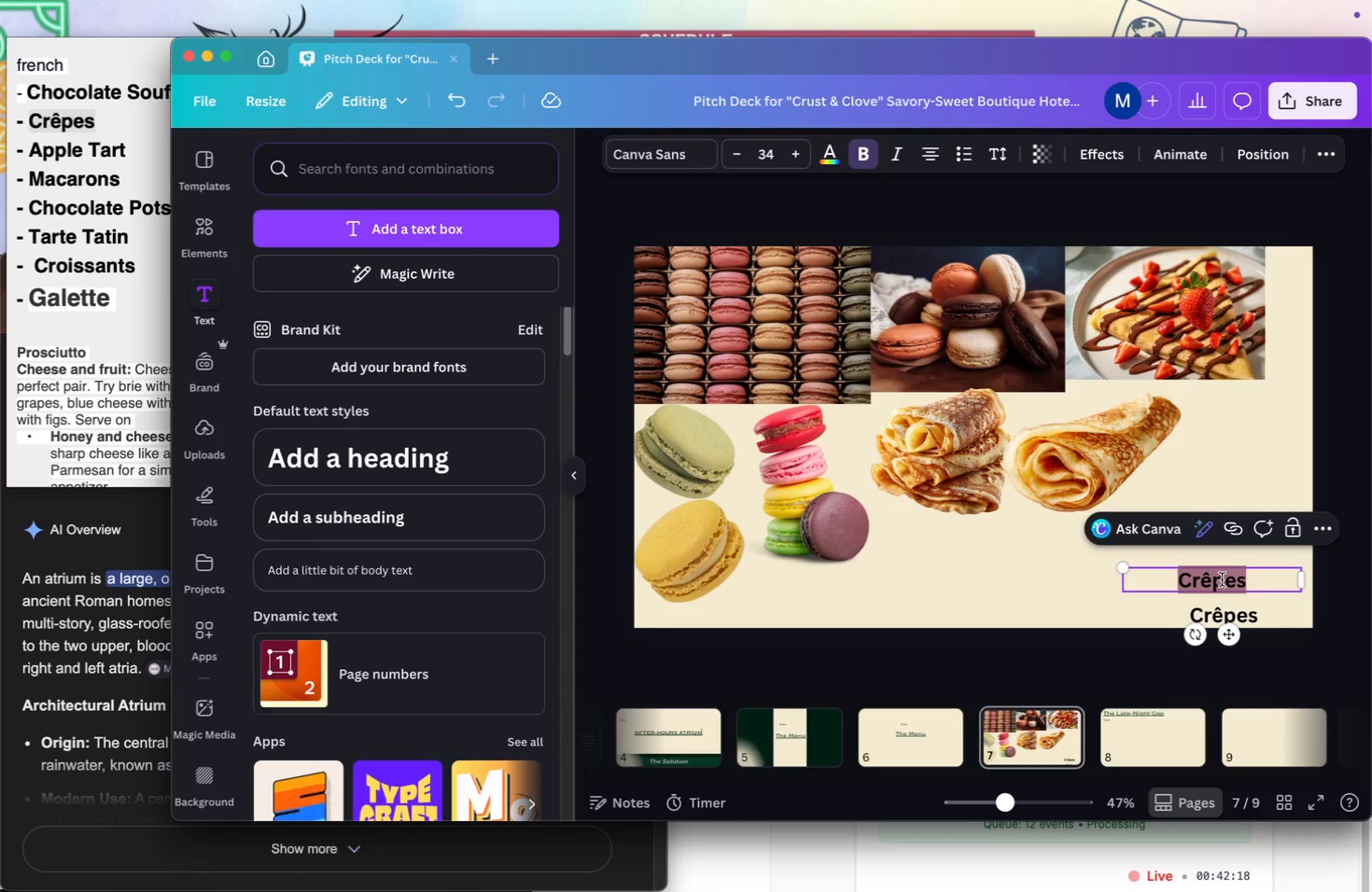 
type(macarons)
 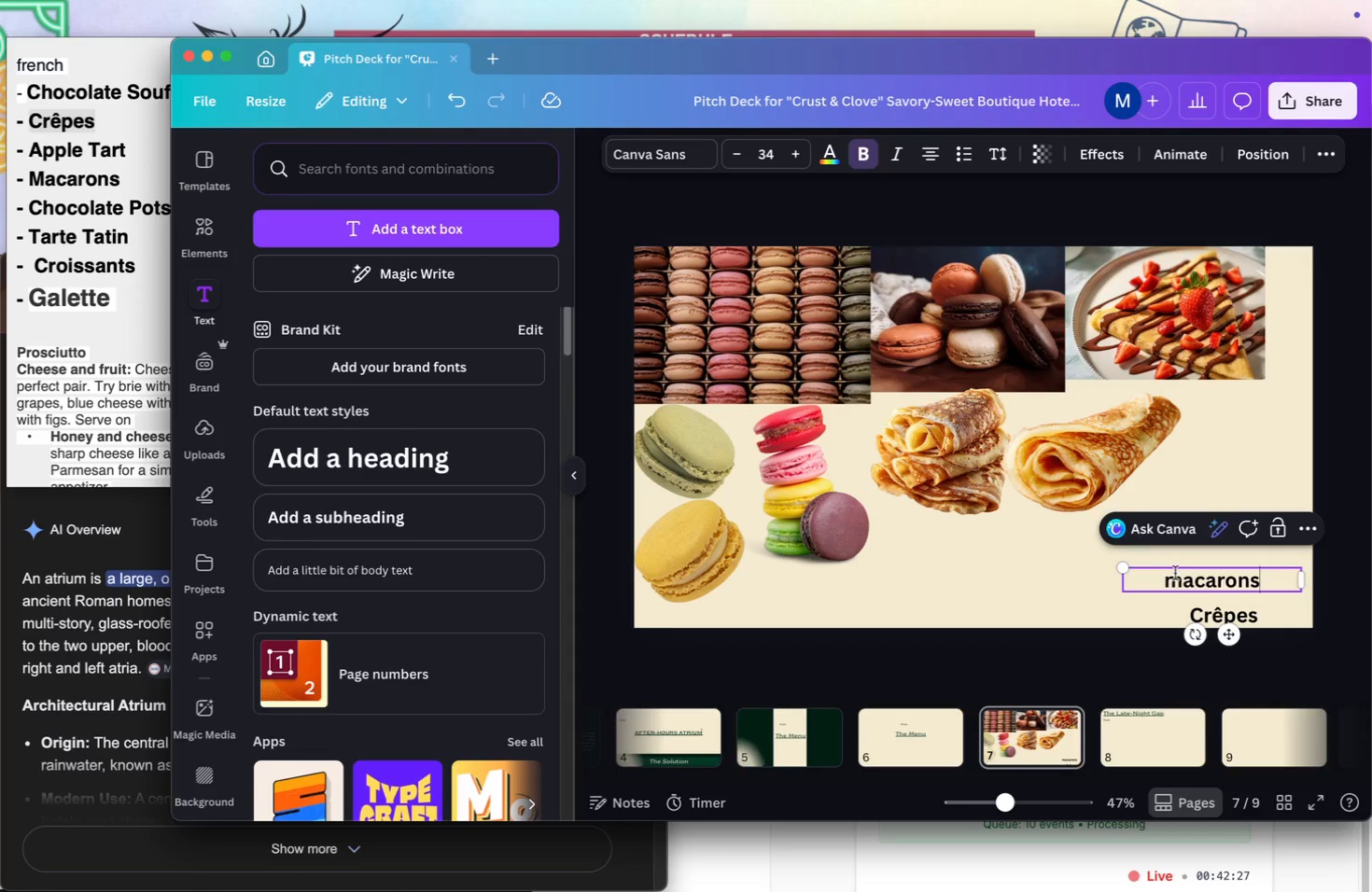 
left_click([1180, 577])
 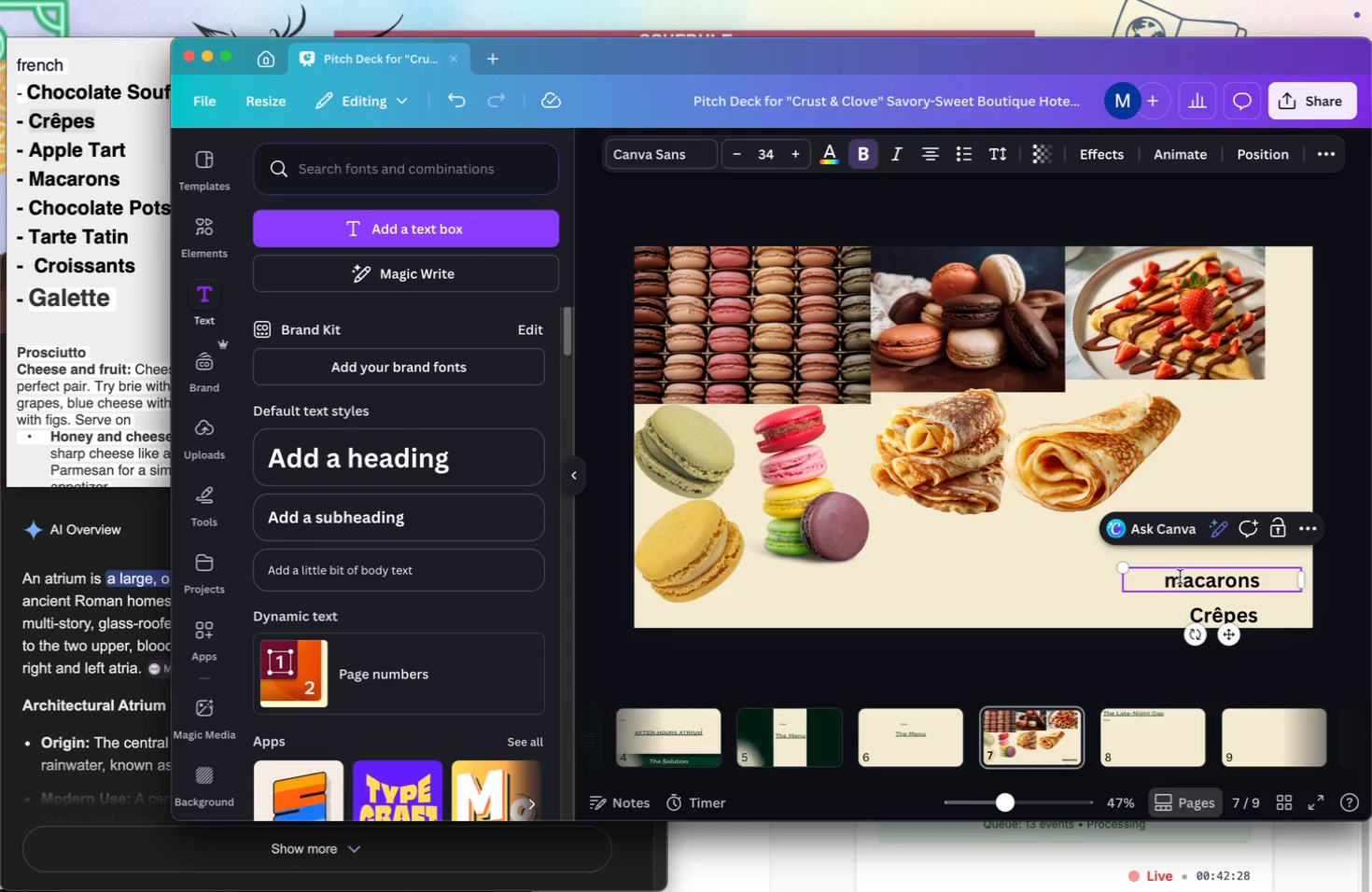 
key(Backspace)
 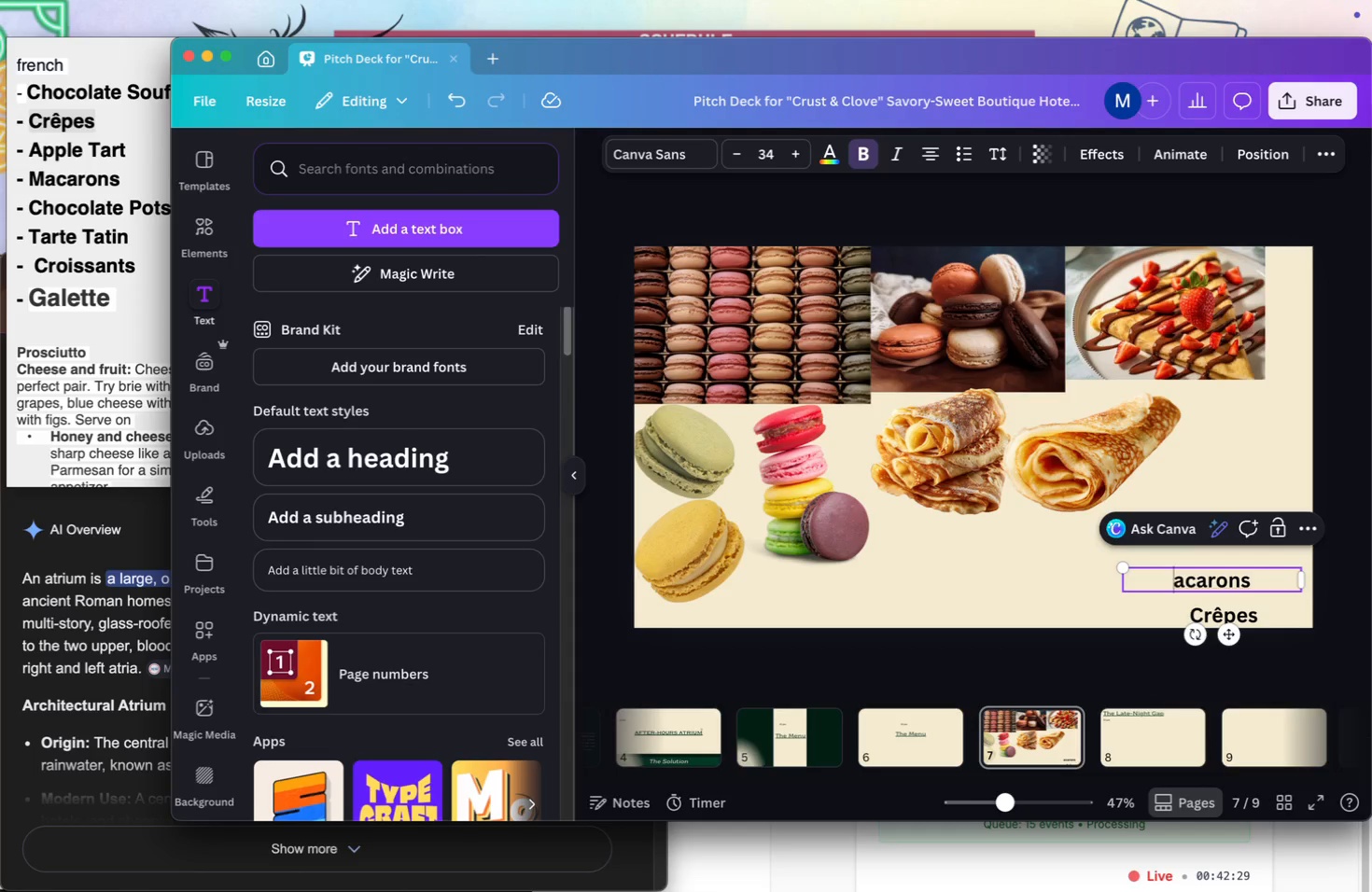 
key(CapsLock)
 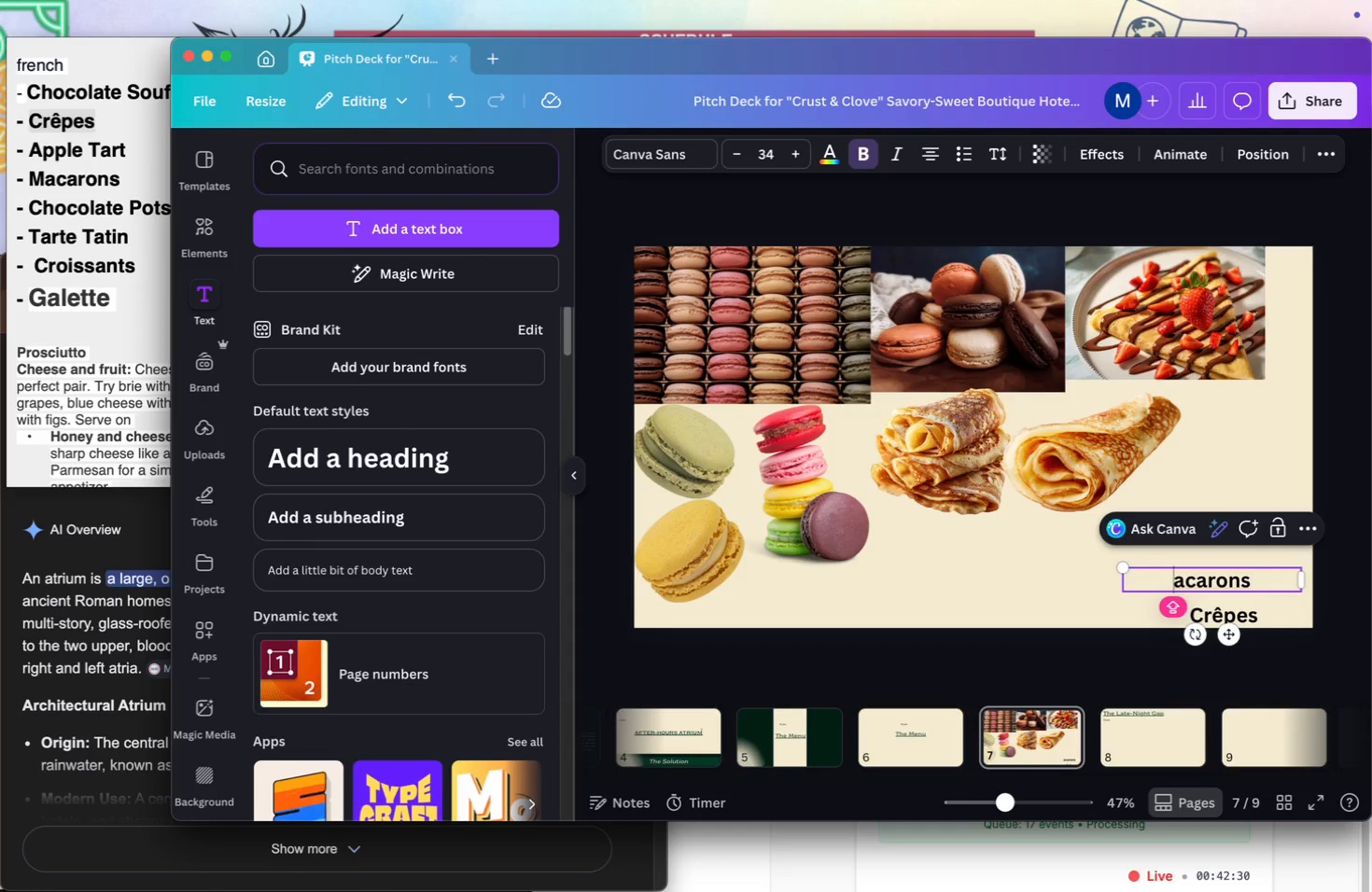 
key(M)
 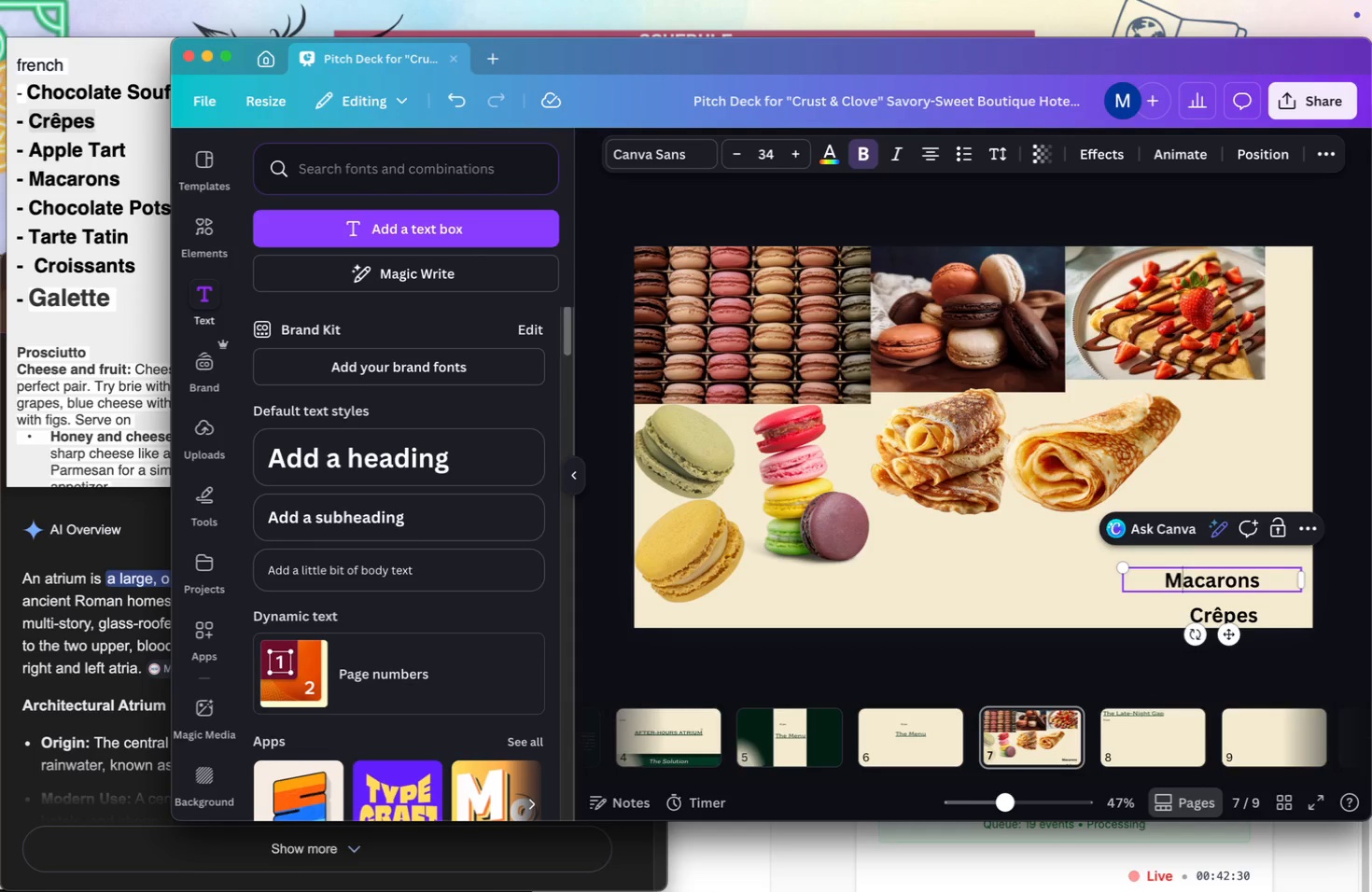 
key(CapsLock)